 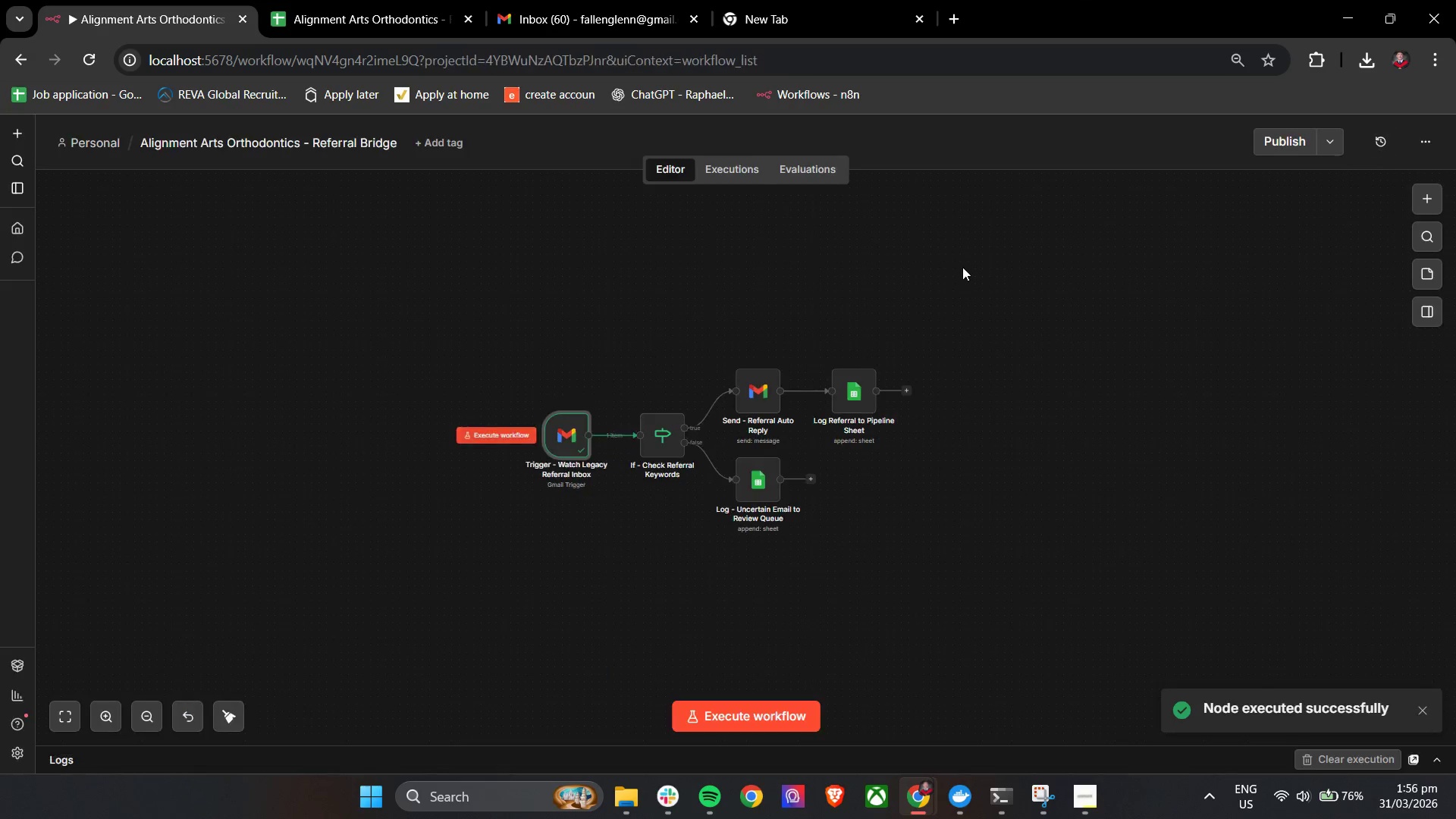 
left_click([644, 400])
 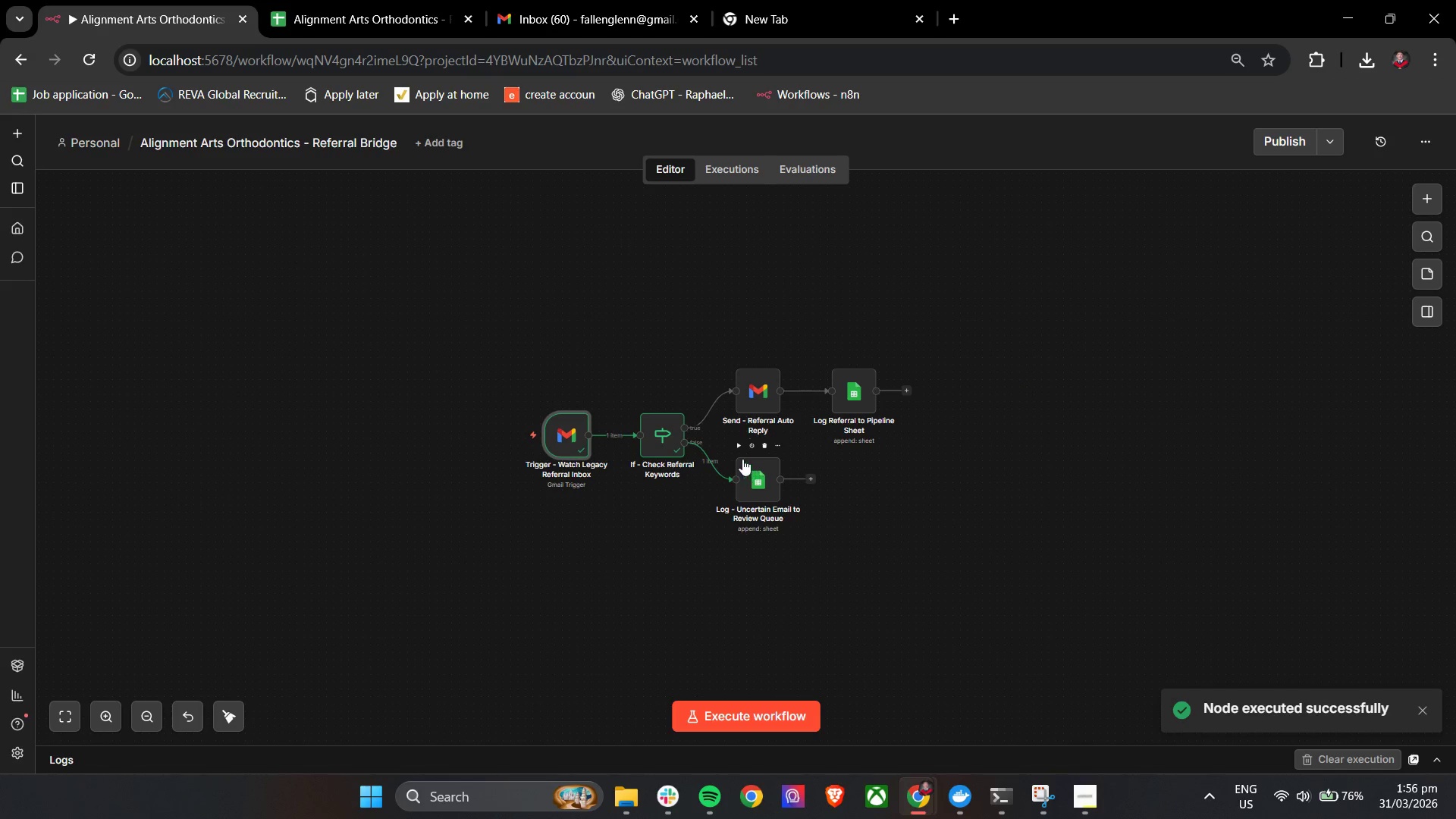 
left_click([739, 450])
 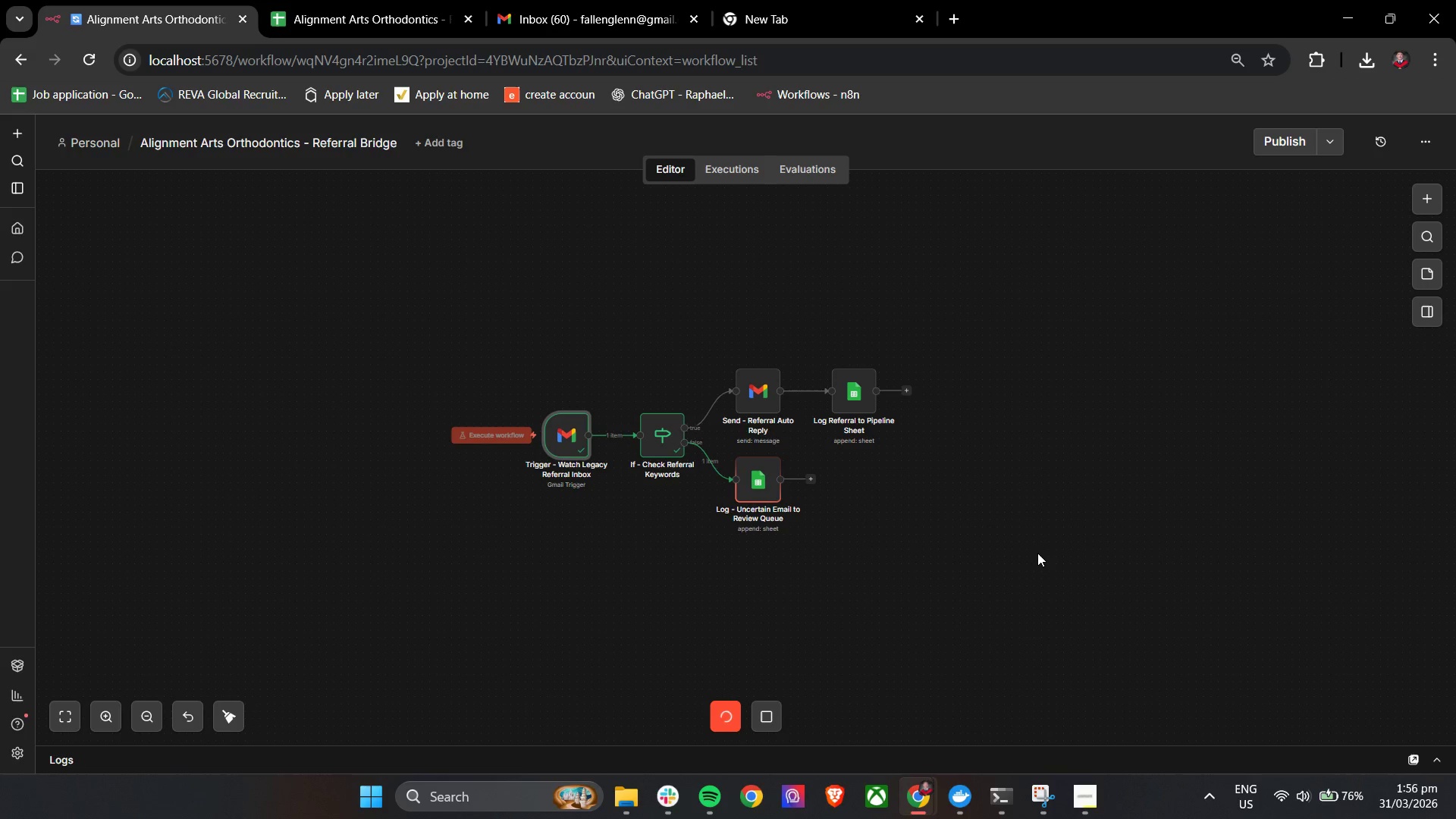 
left_click([563, 0])
 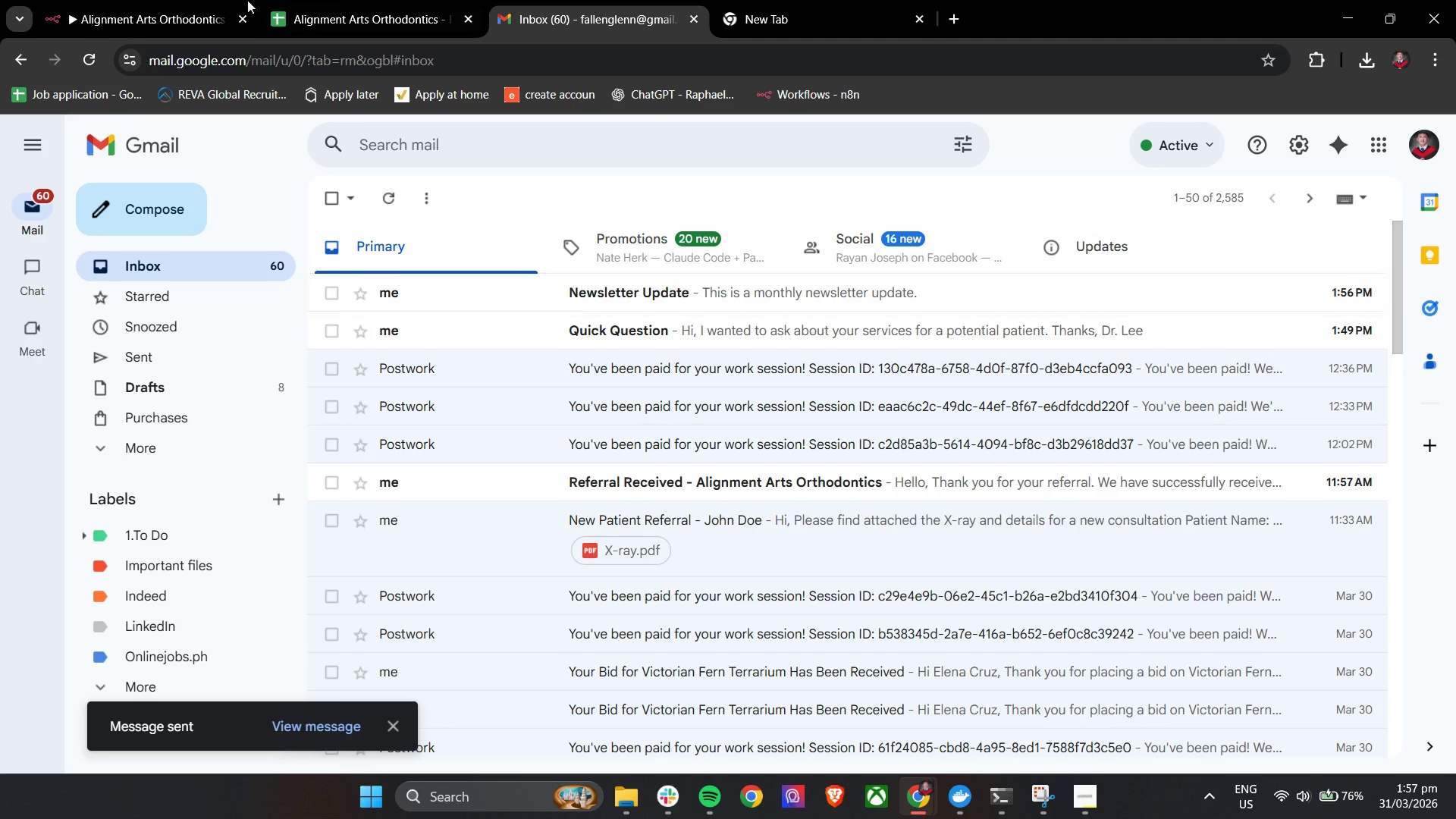 
left_click([337, 0])
 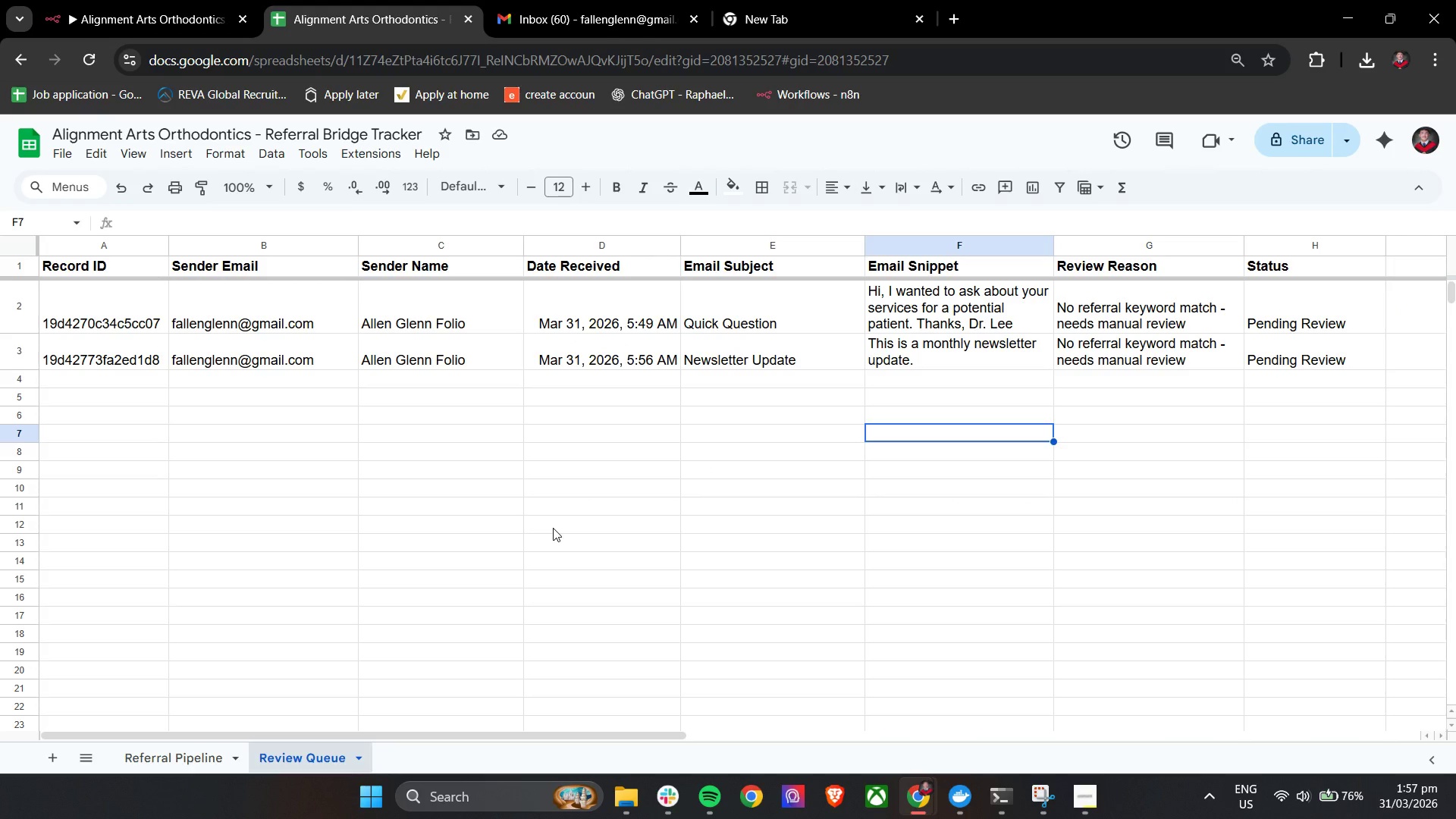 
wait(7.38)
 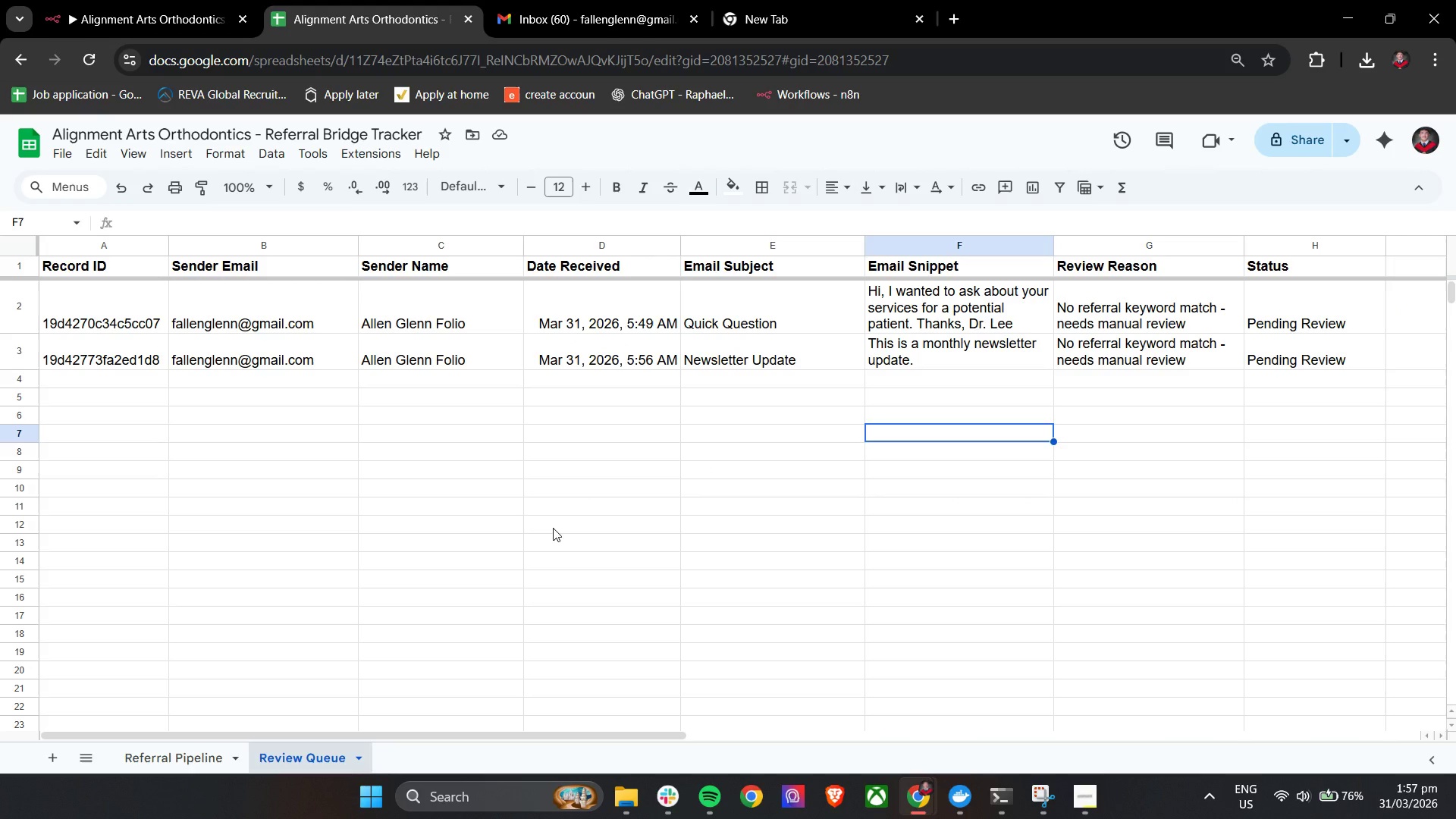 
left_click([127, 0])
 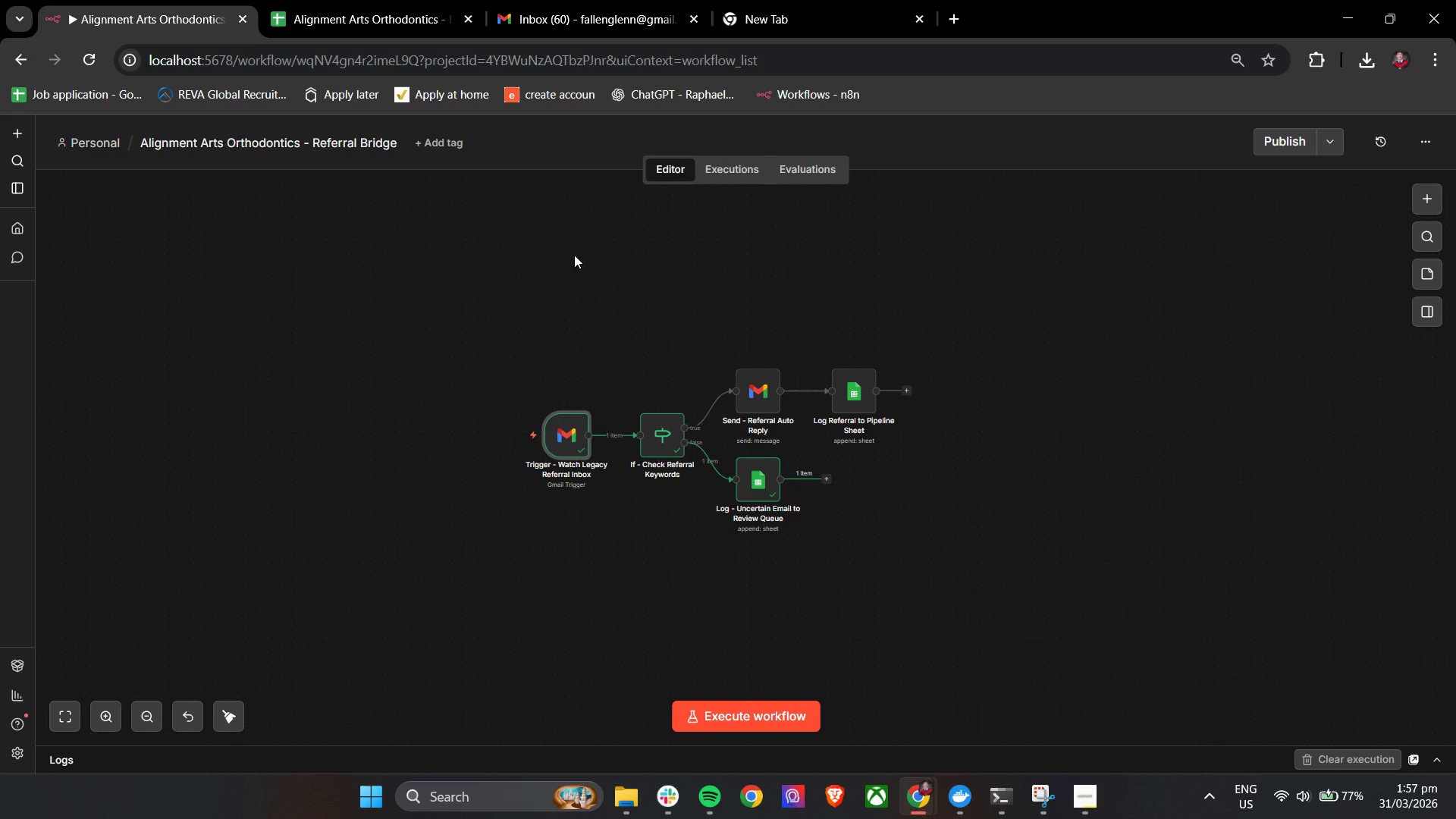 
wait(10.23)
 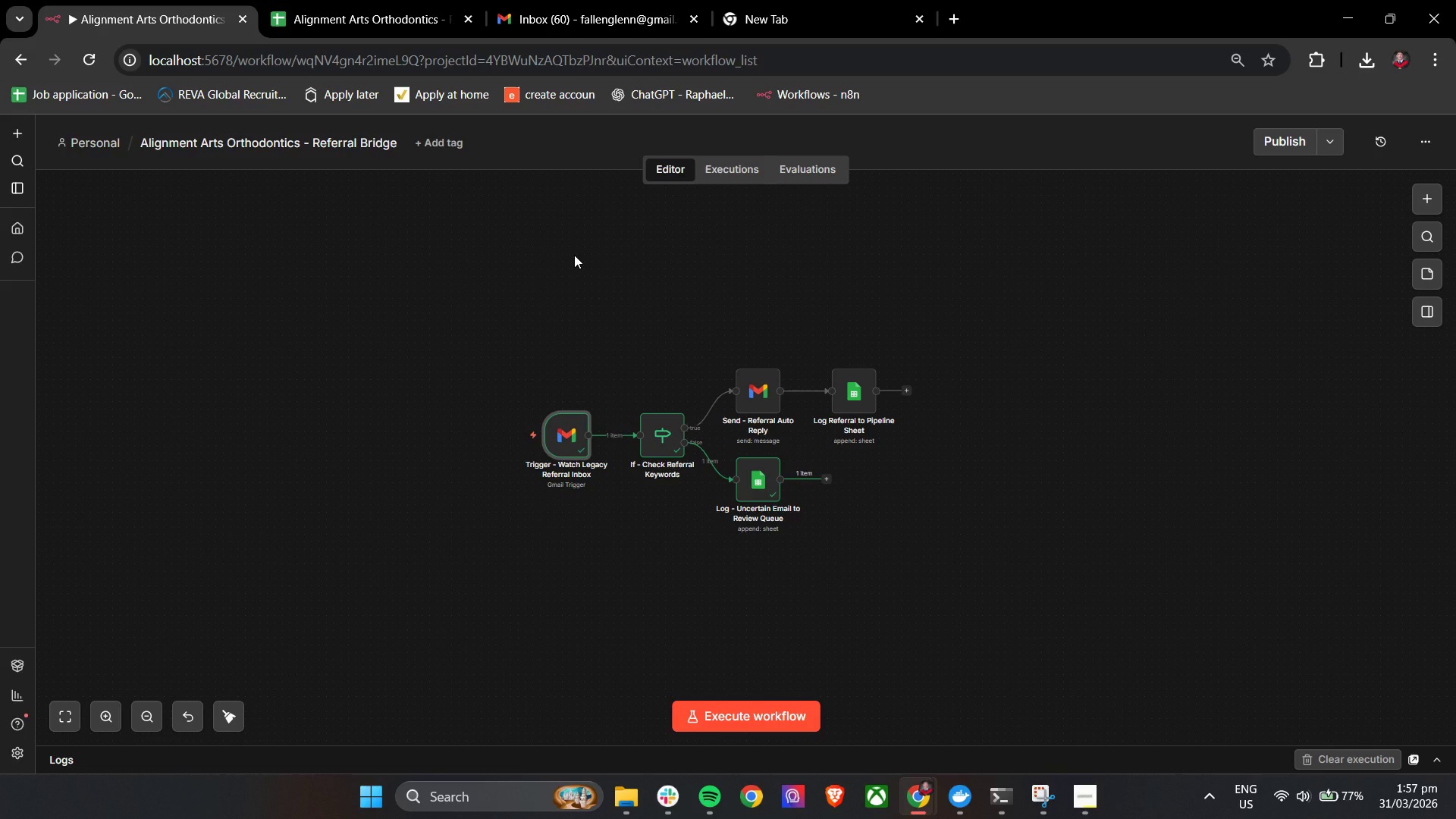 
left_click([617, 0])
 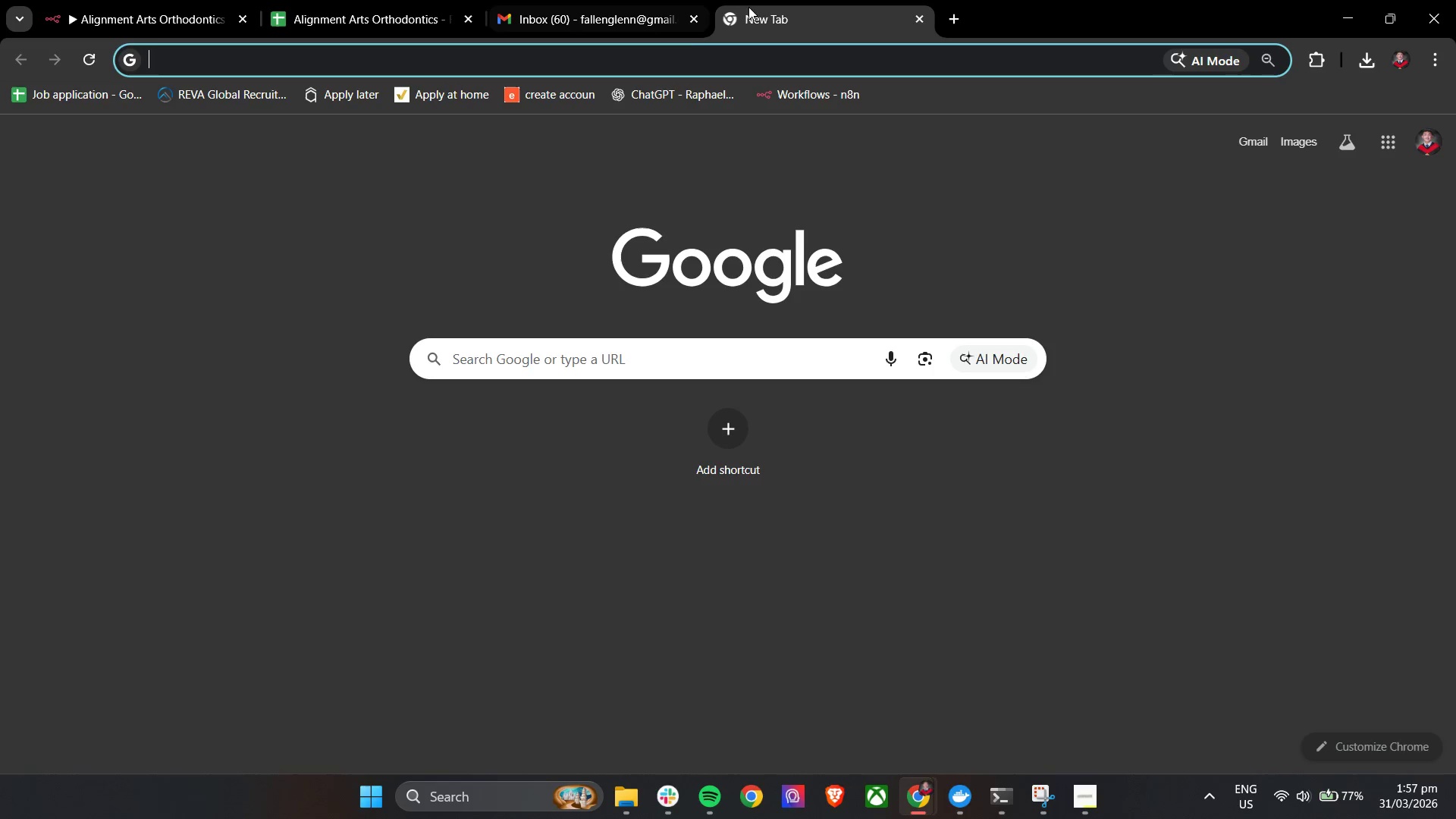 
type(Google docs)
 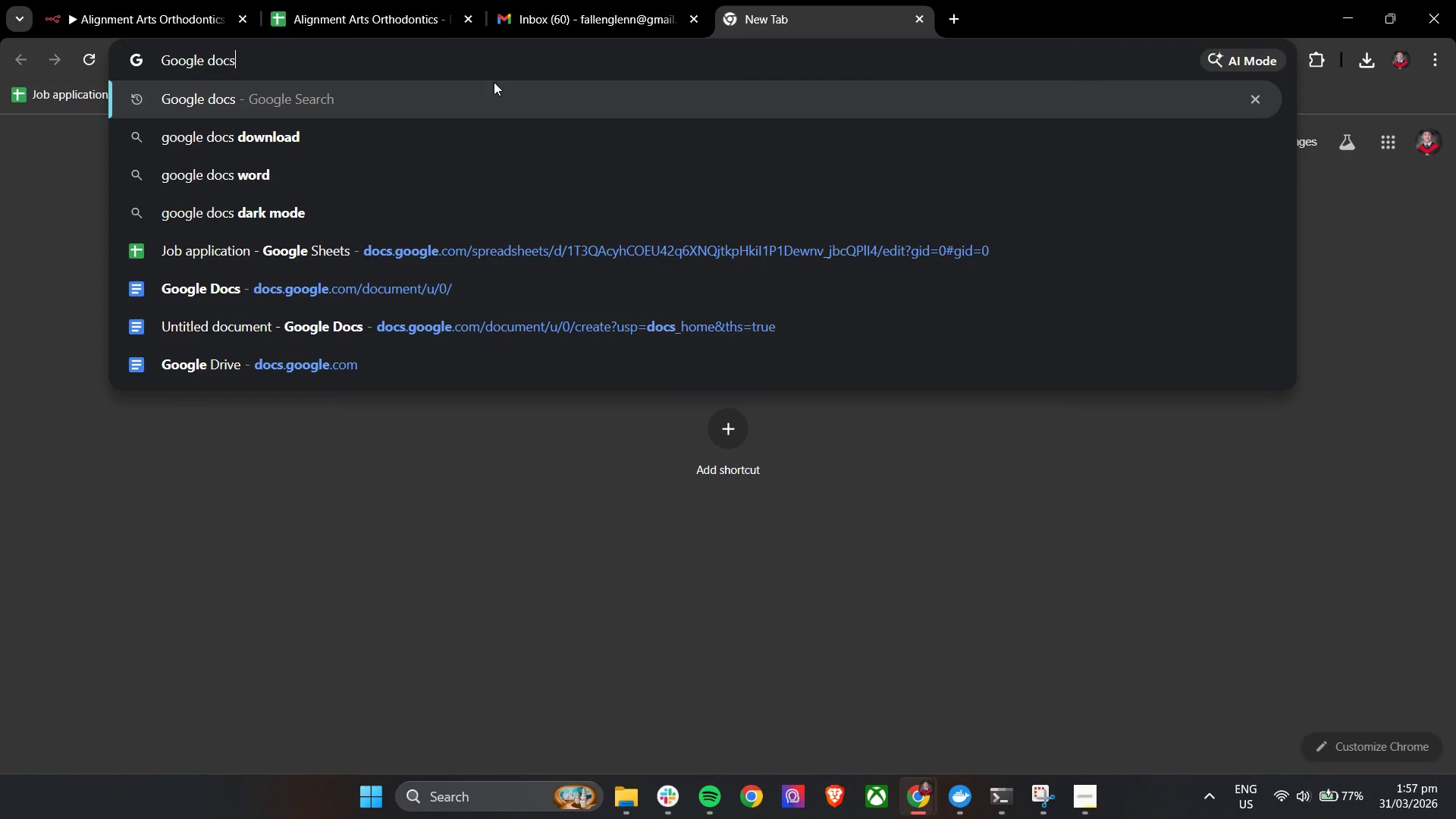 
key(Enter)
 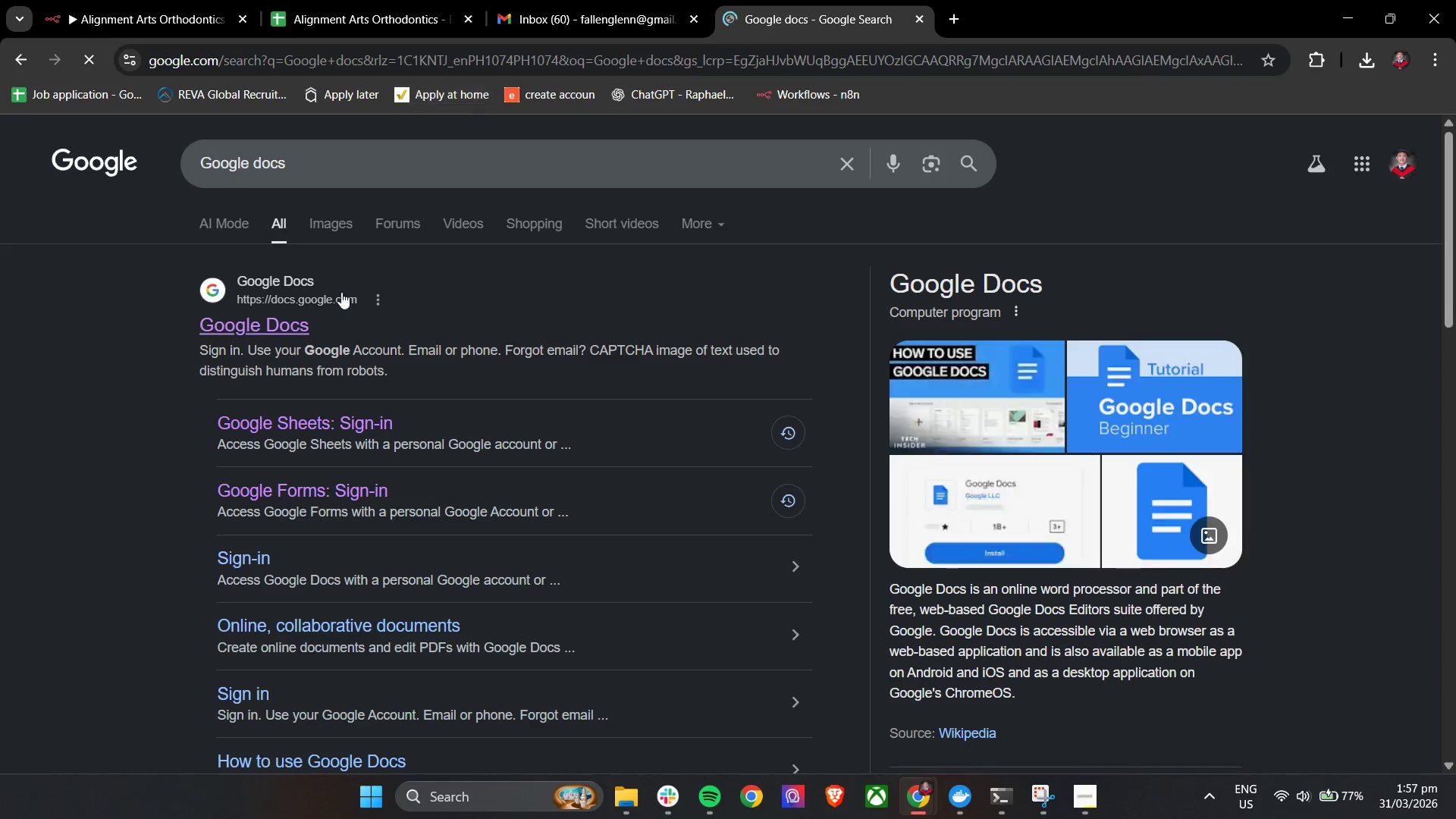 
left_click([301, 319])
 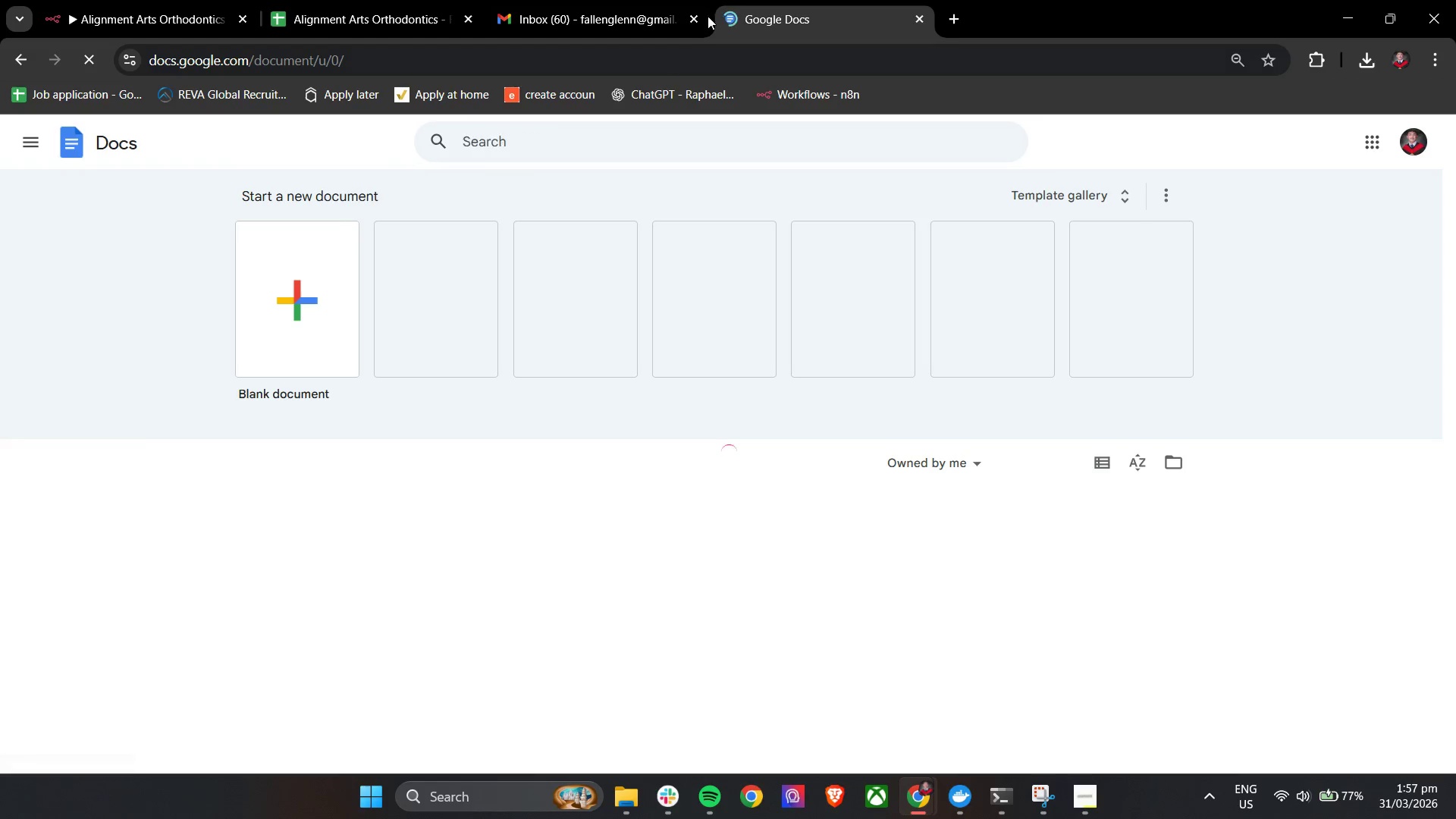 
left_click_drag(start_coordinate=[784, 4], to_coordinate=[587, 0])
 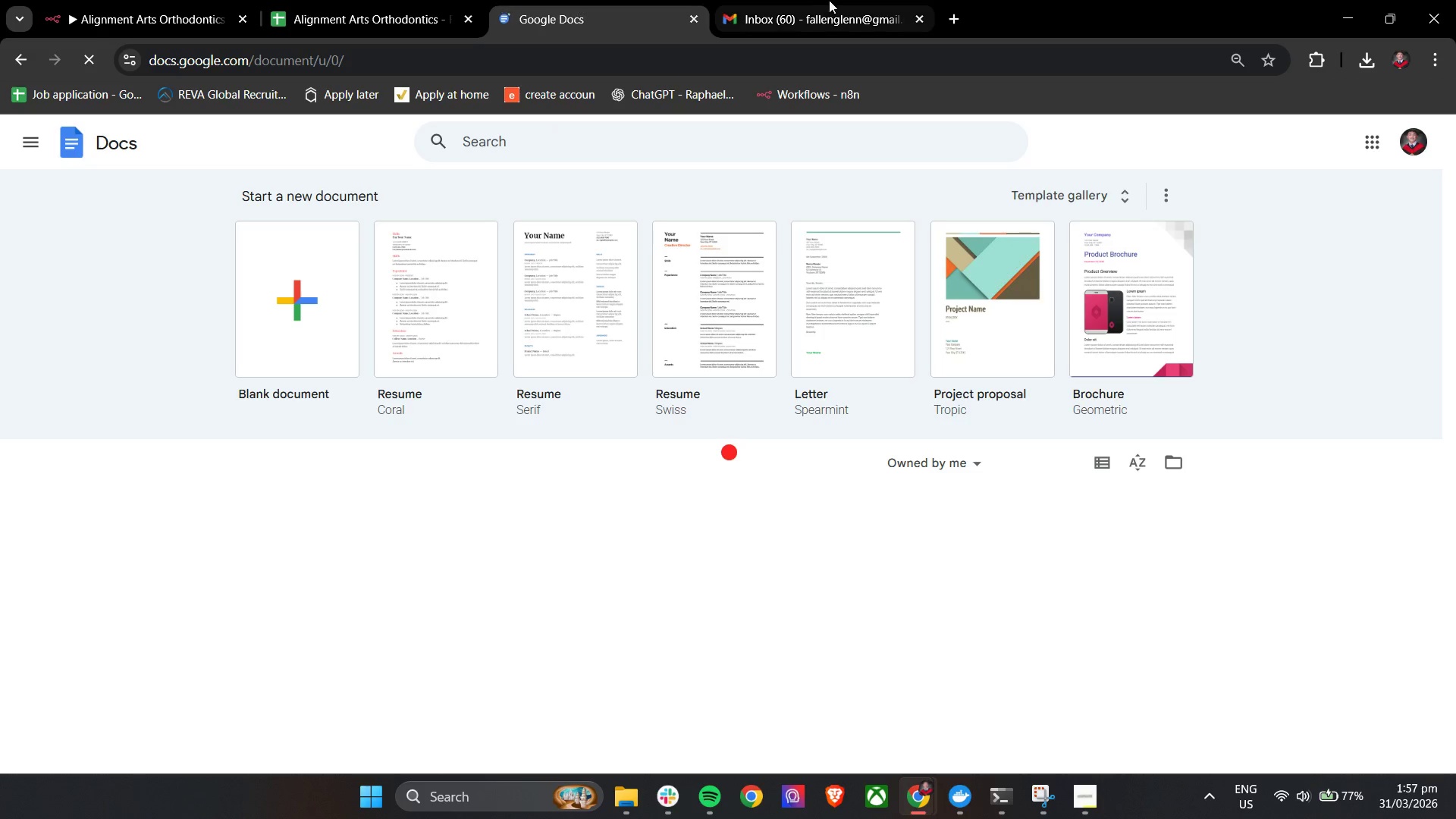 
left_click([830, 0])
 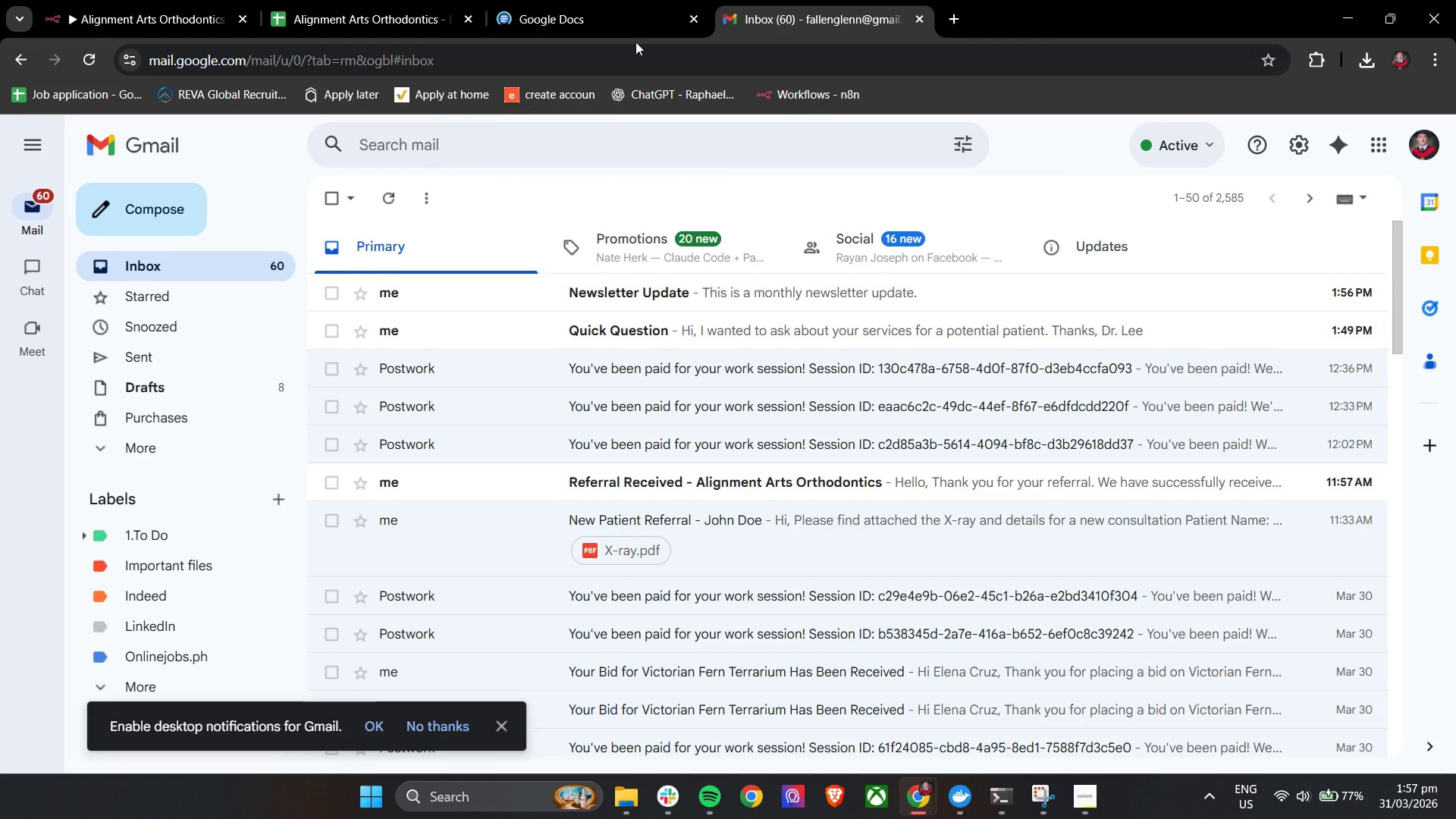 
left_click([651, 0])
 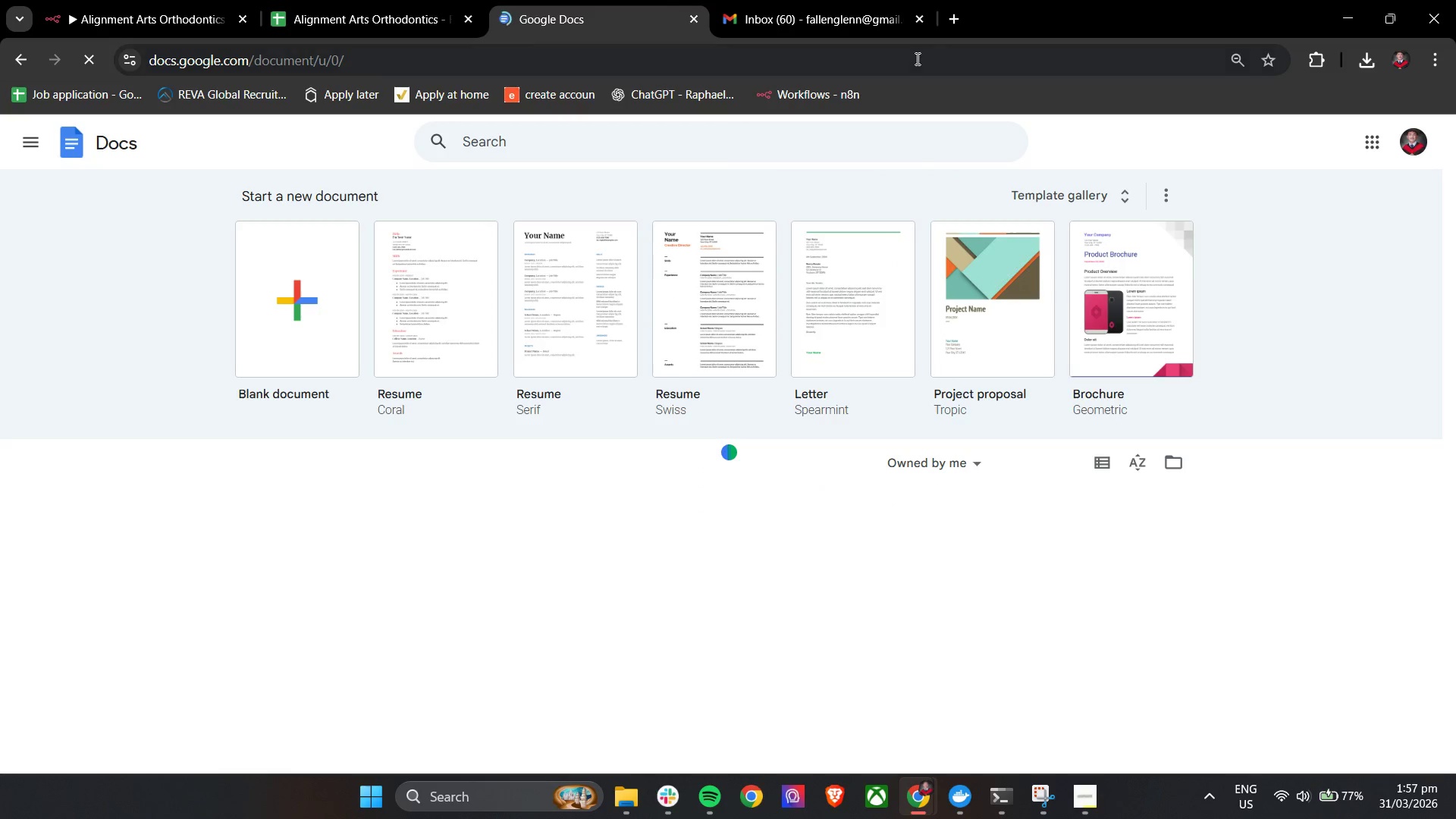 
left_click([921, 19])
 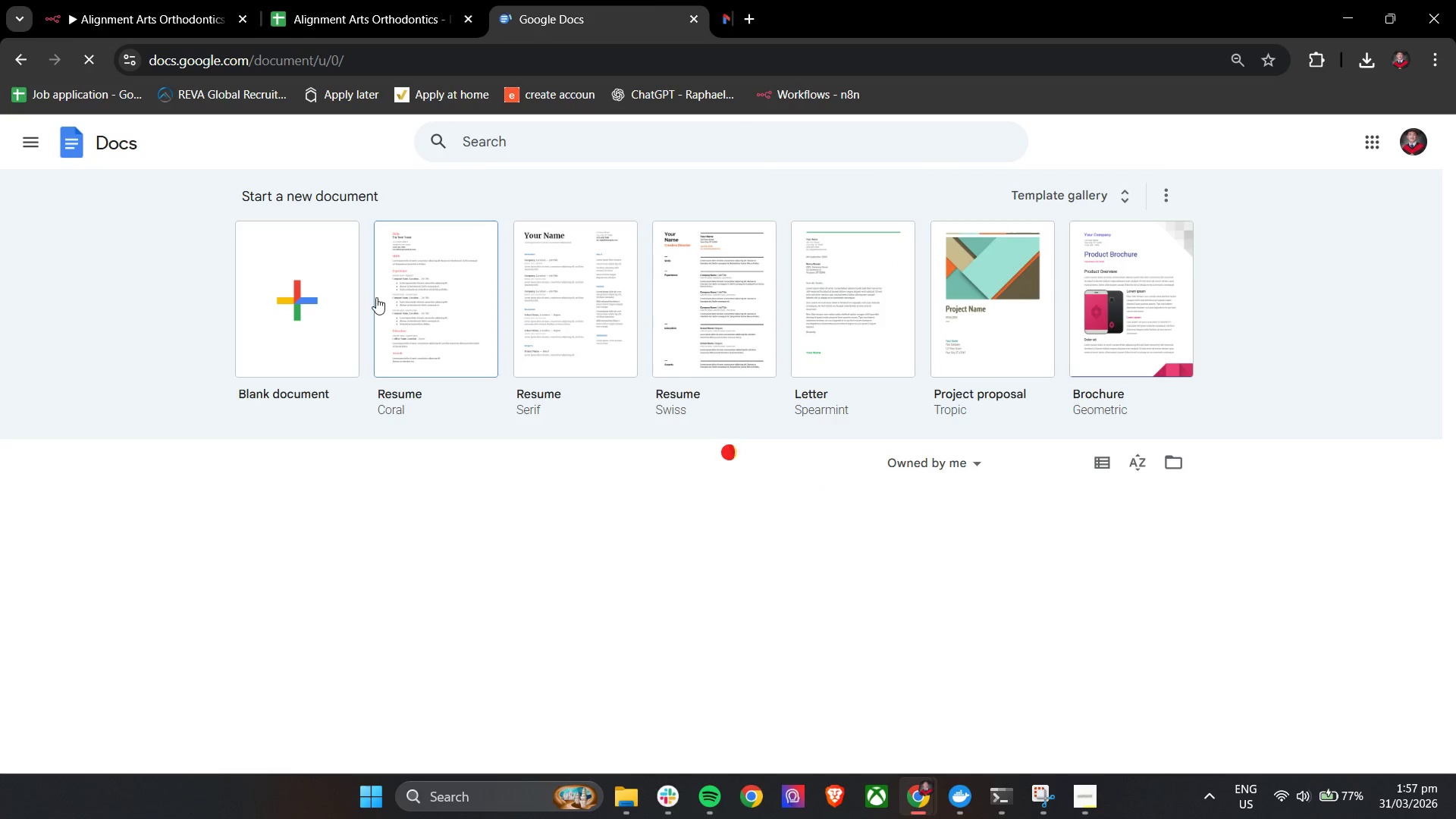 
left_click([326, 300])
 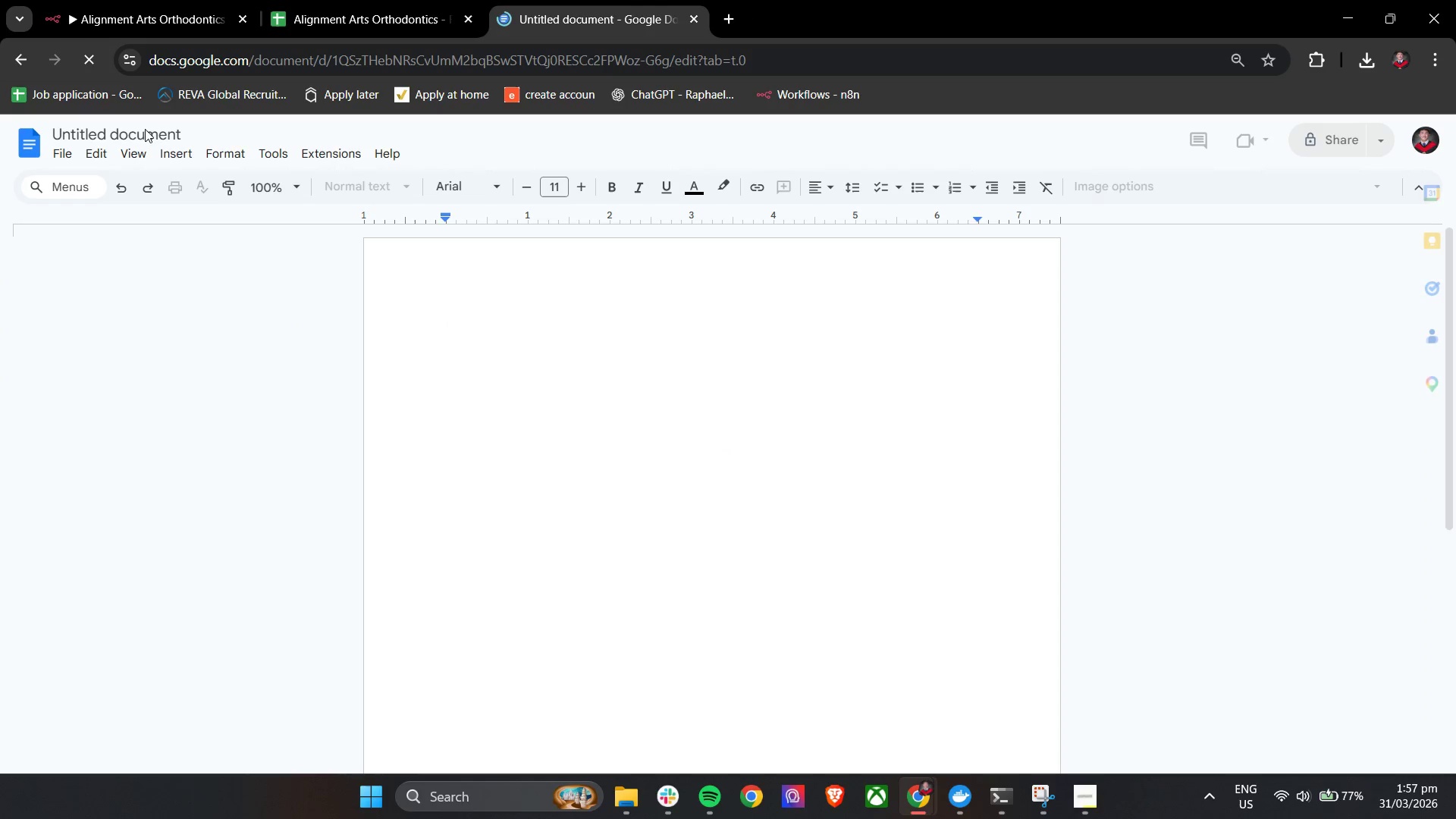 
double_click([145, 129])
 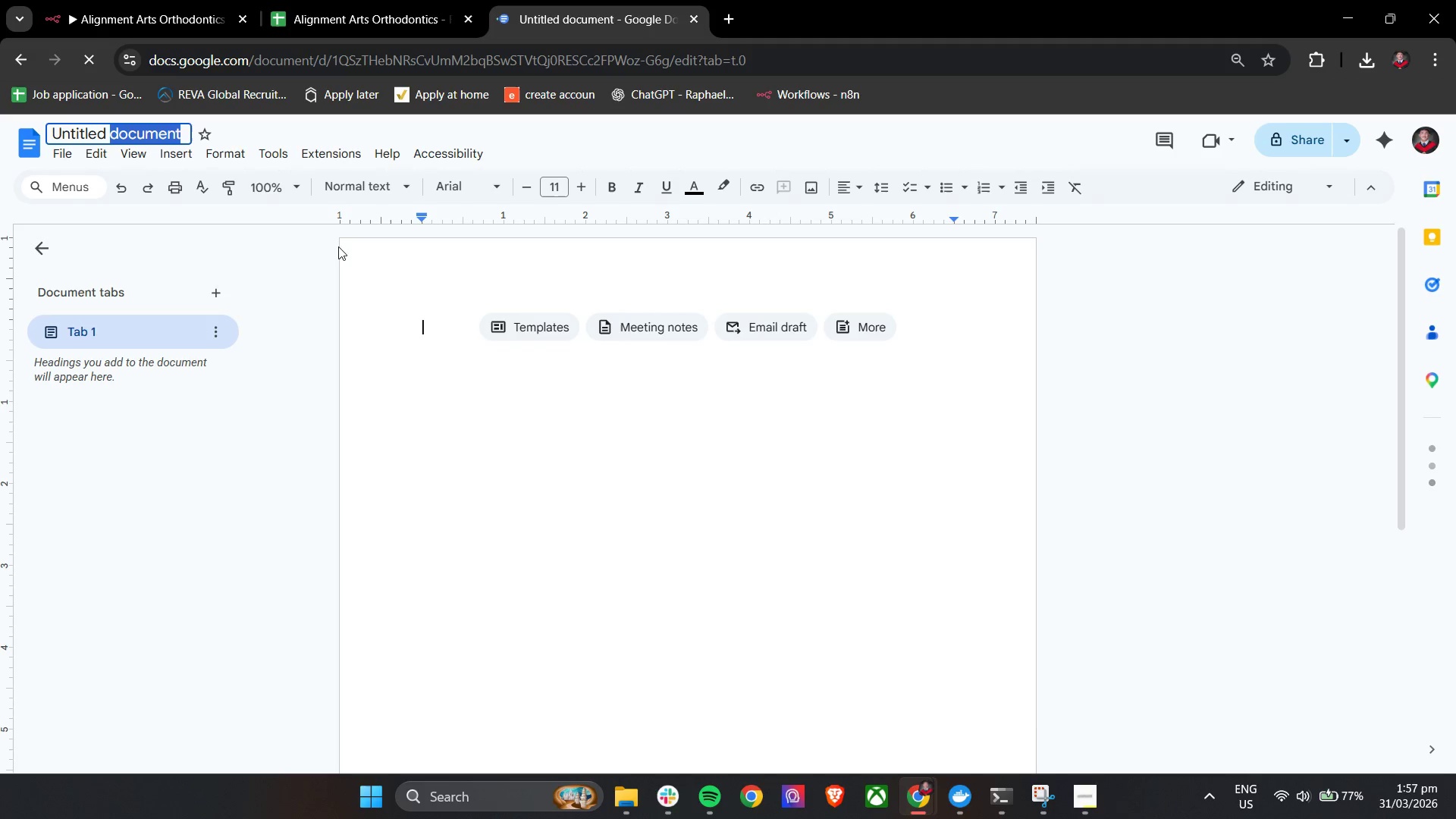 
double_click([450, 314])
 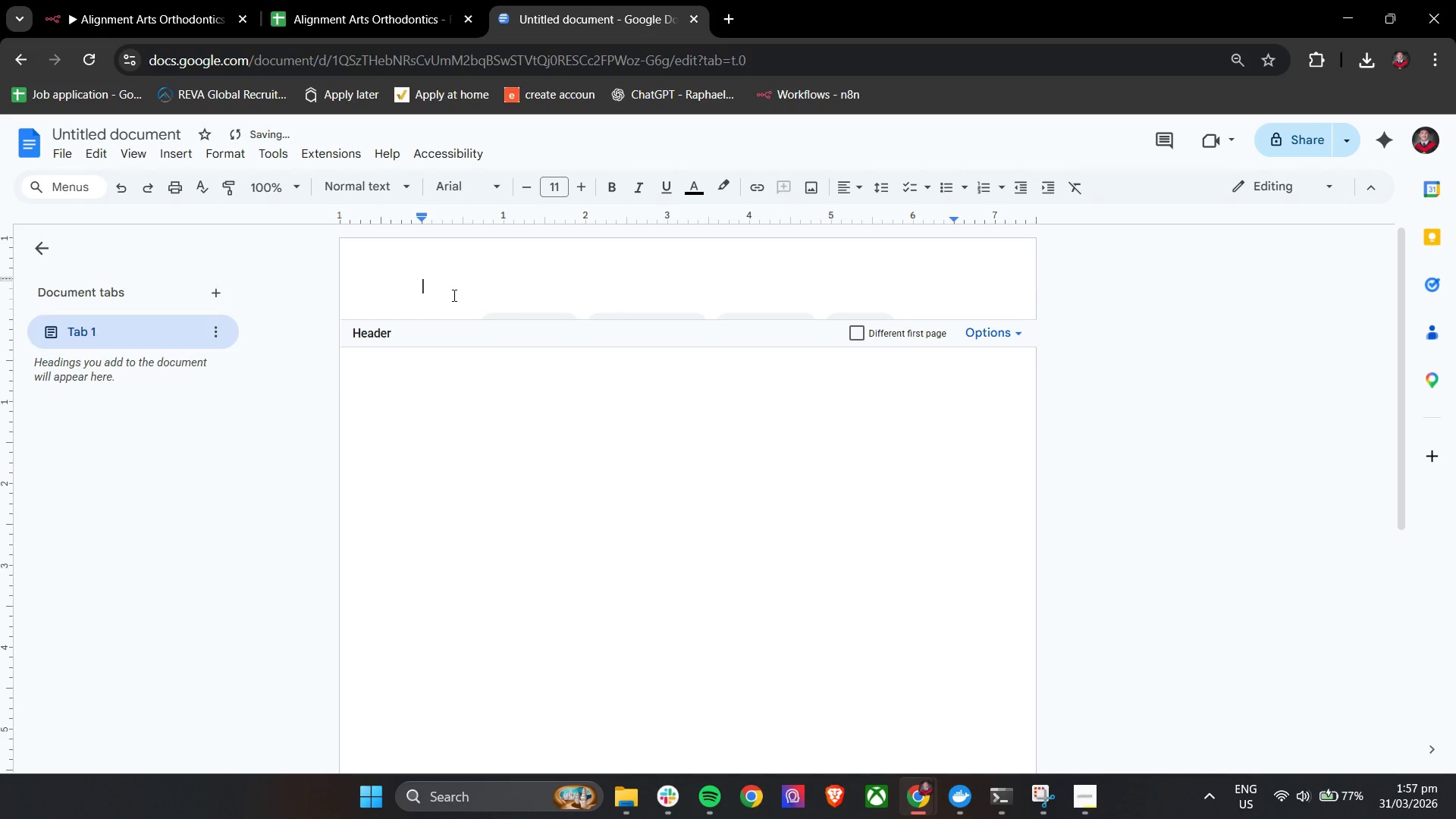 
left_click([457, 445])
 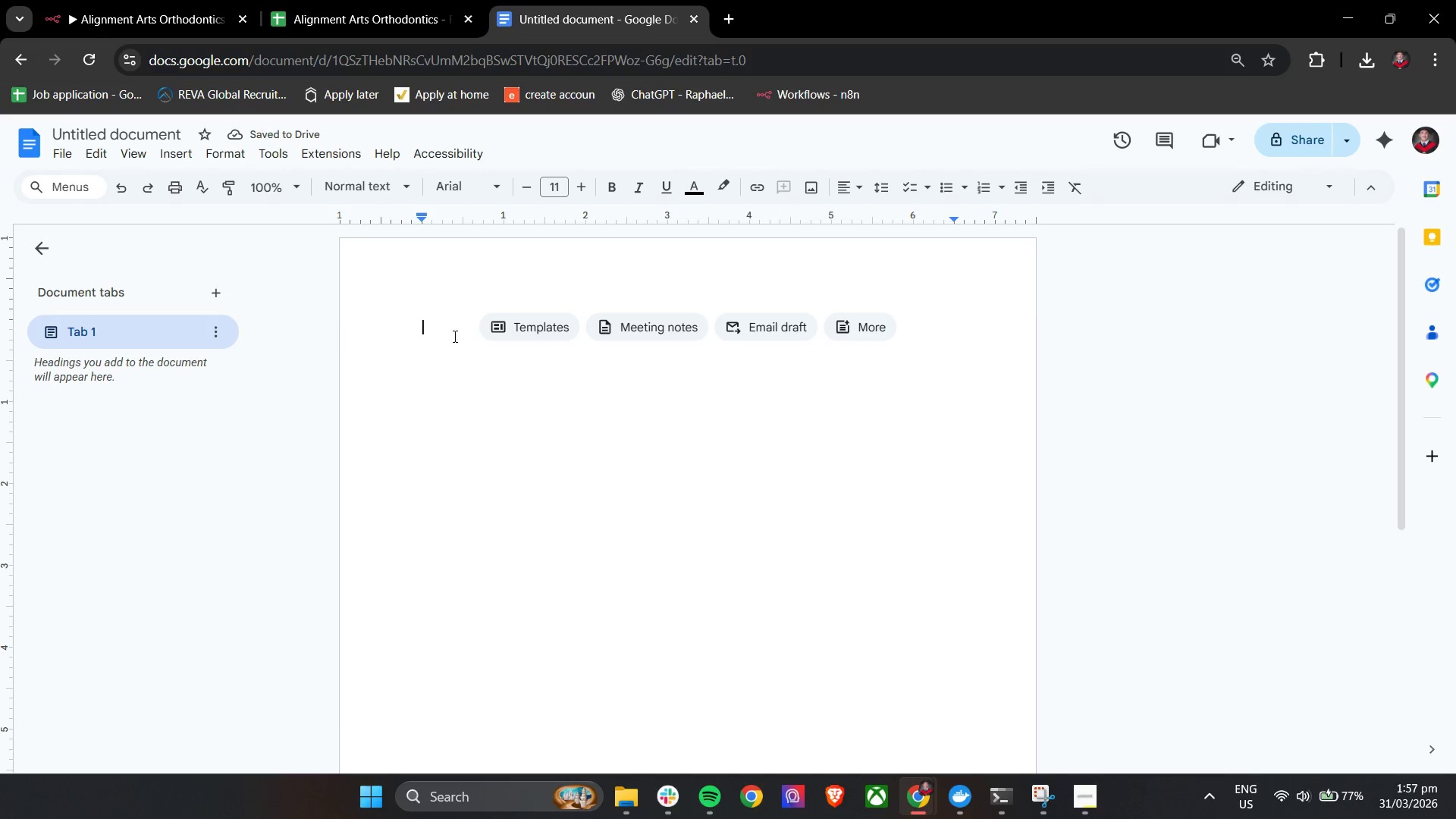 
left_click([453, 337])
 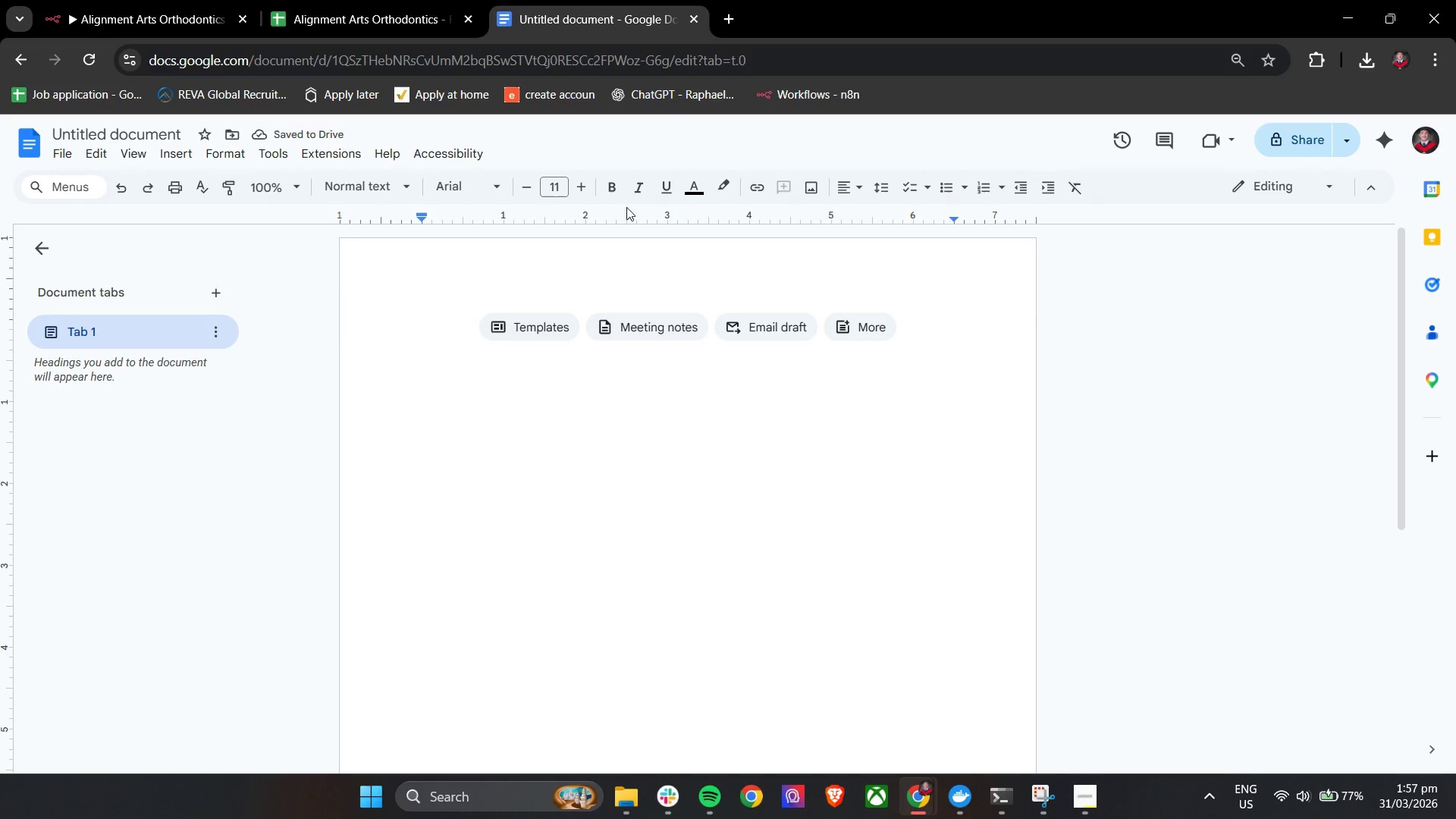 
double_click([587, 188])
 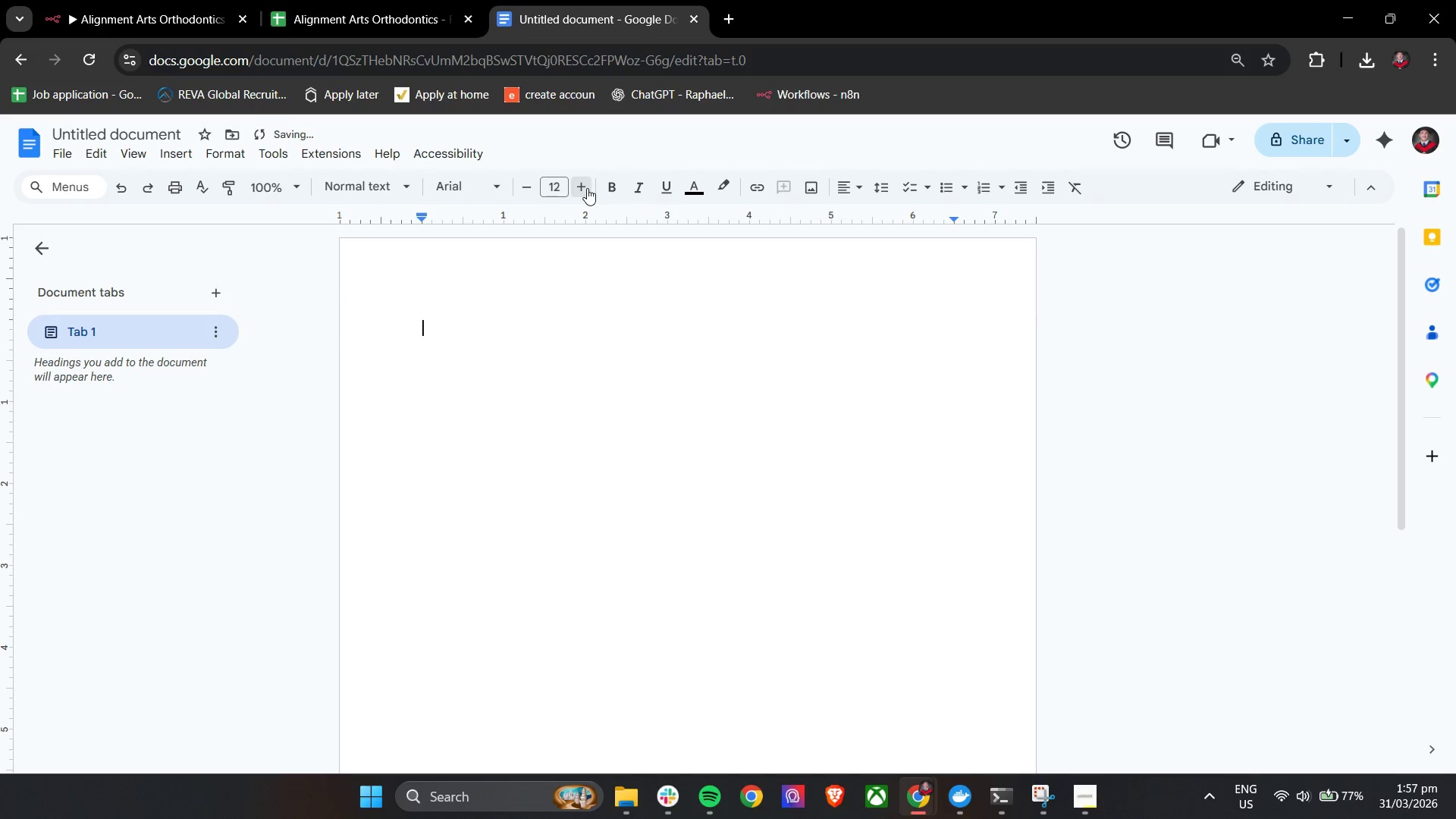 
triple_click([587, 188])
 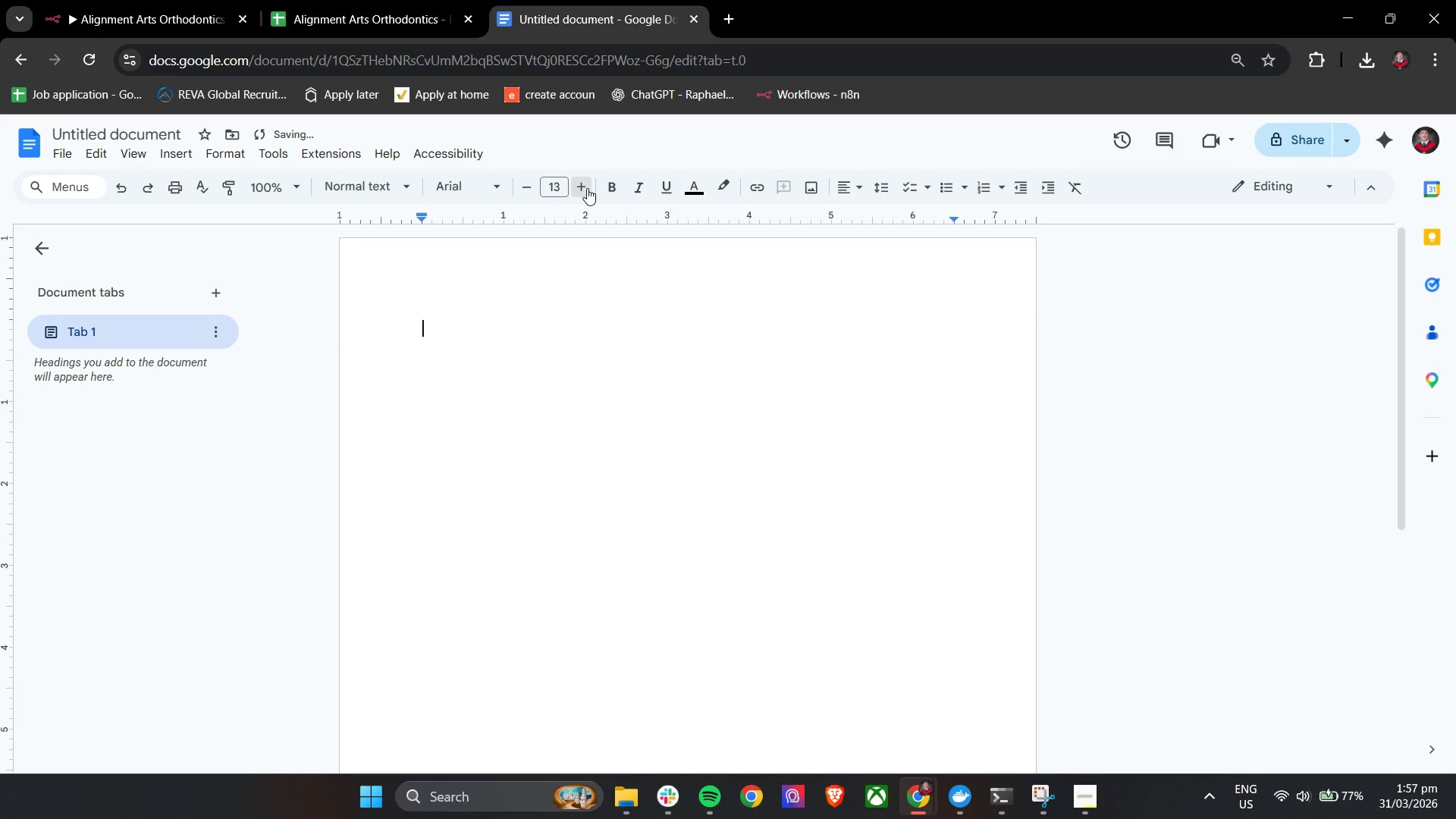 
triple_click([587, 188])
 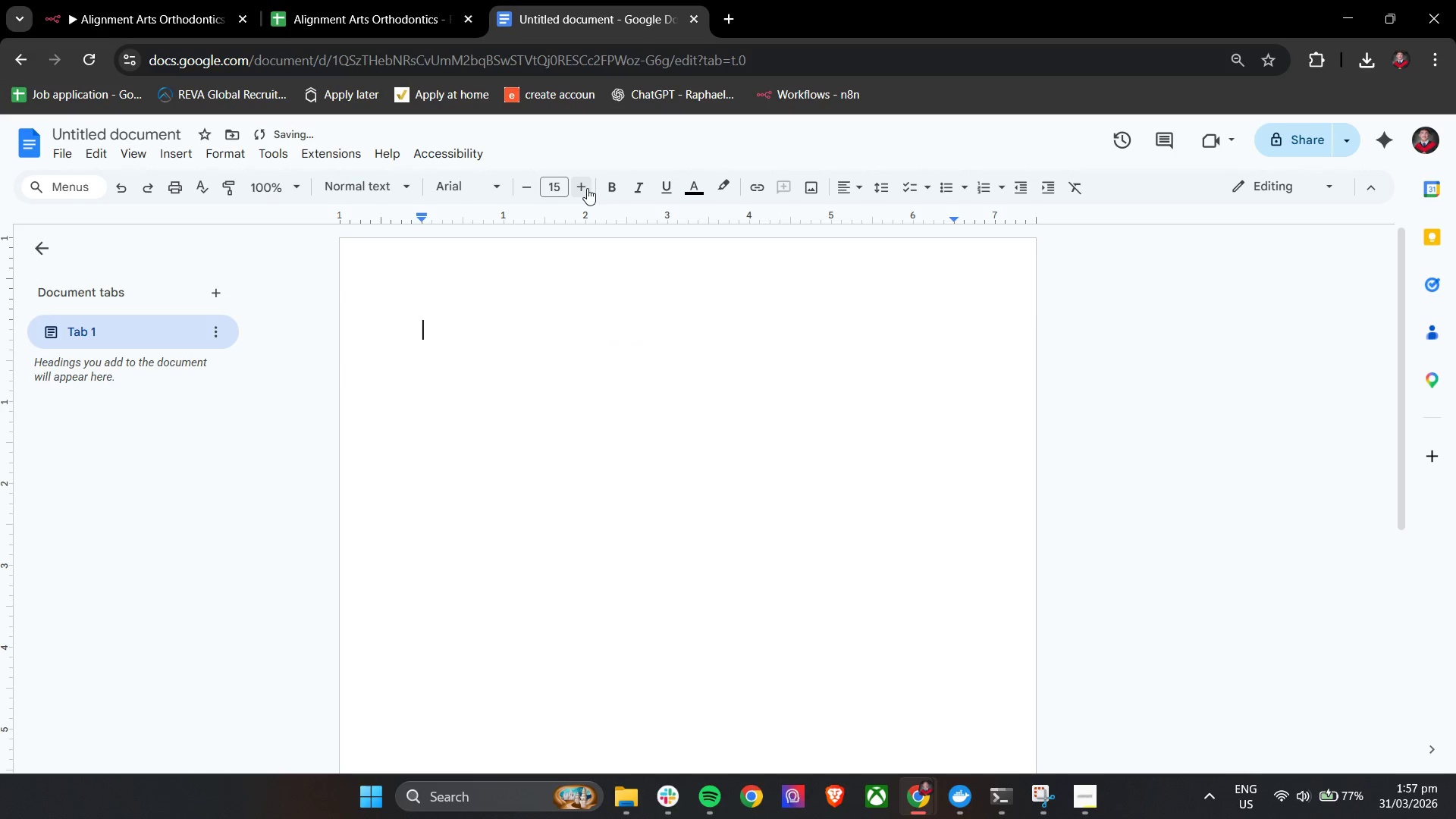 
left_click([587, 188])
 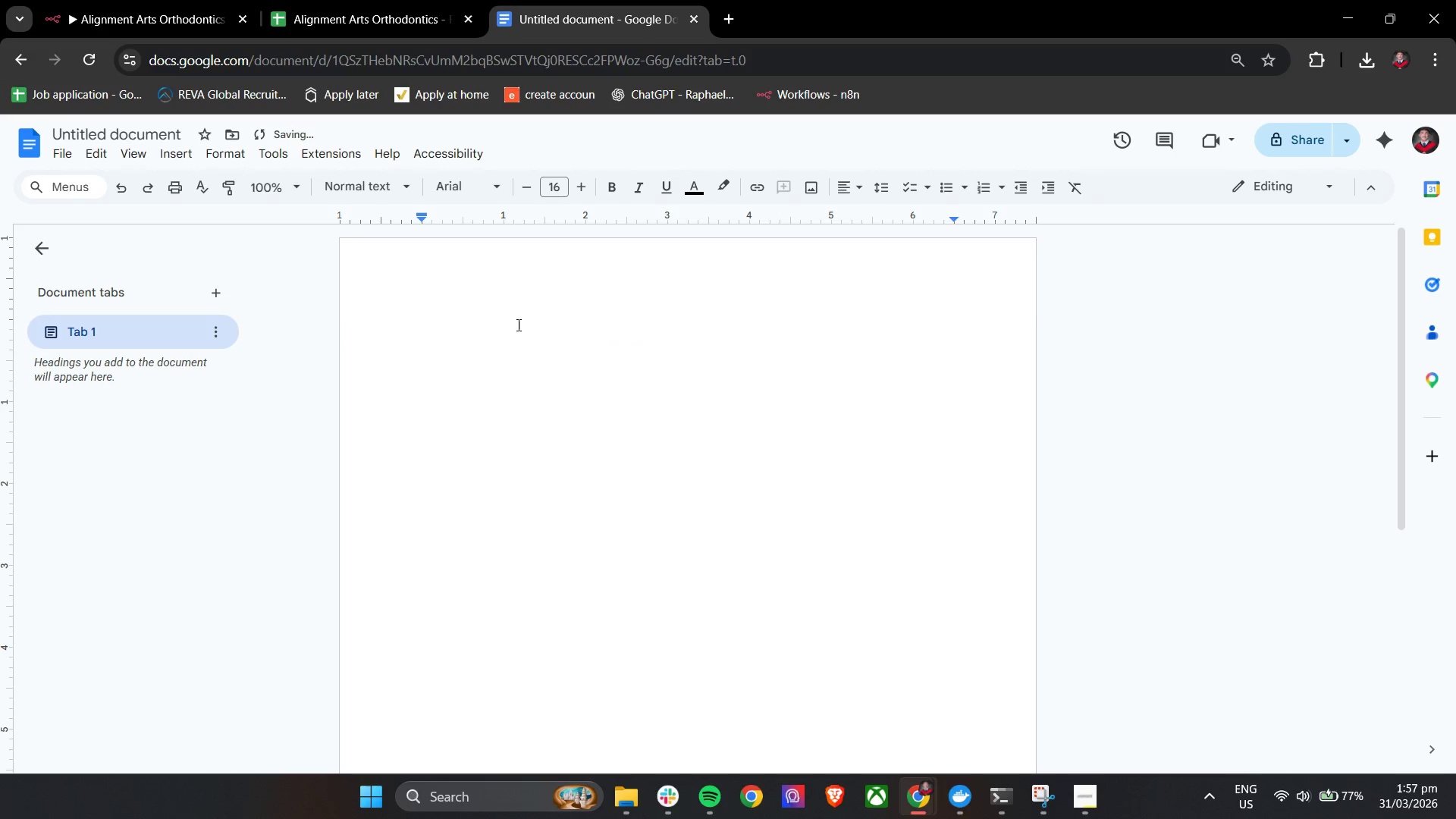 
left_click([582, 190])
 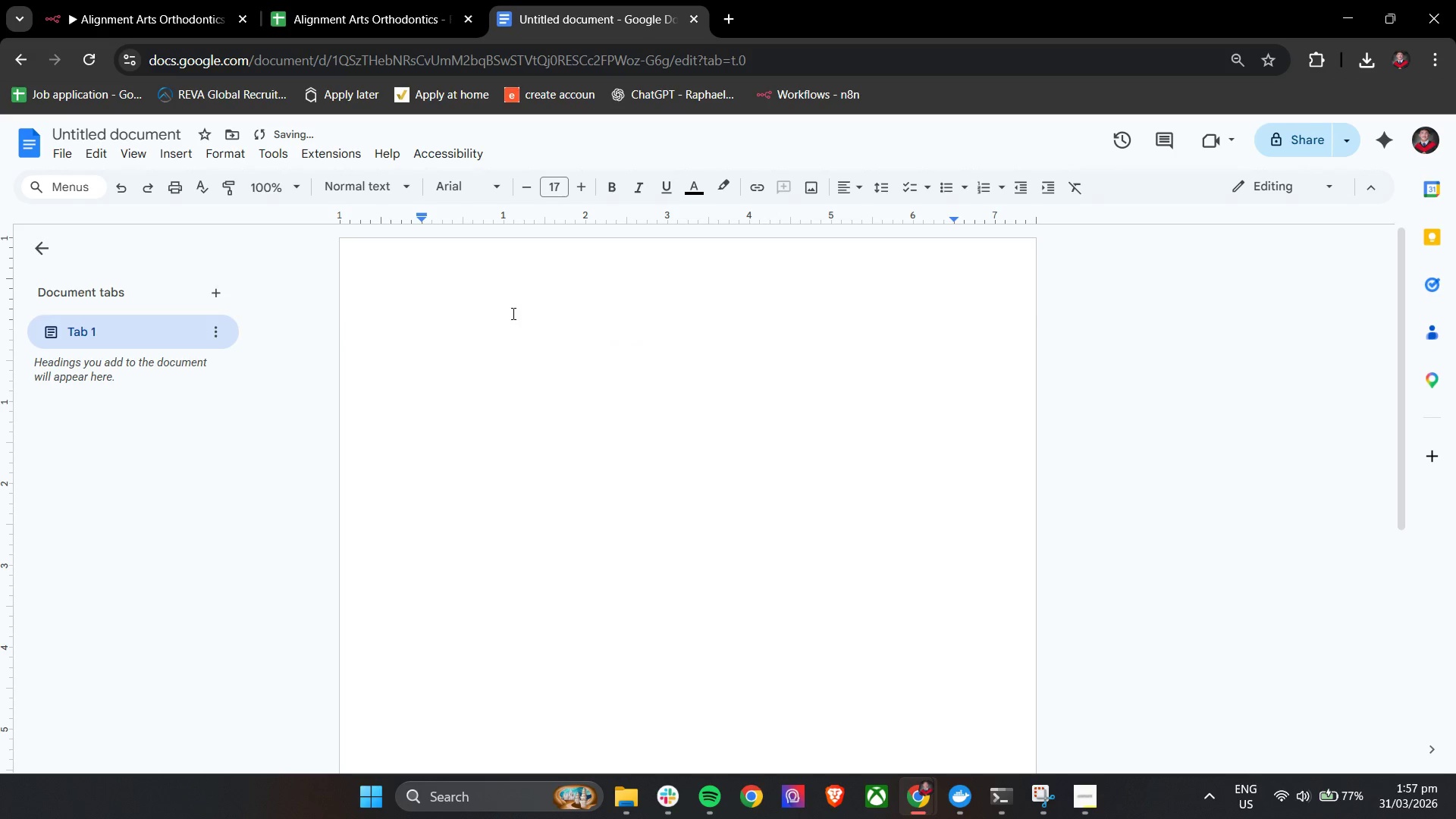 
key(Control+B)
 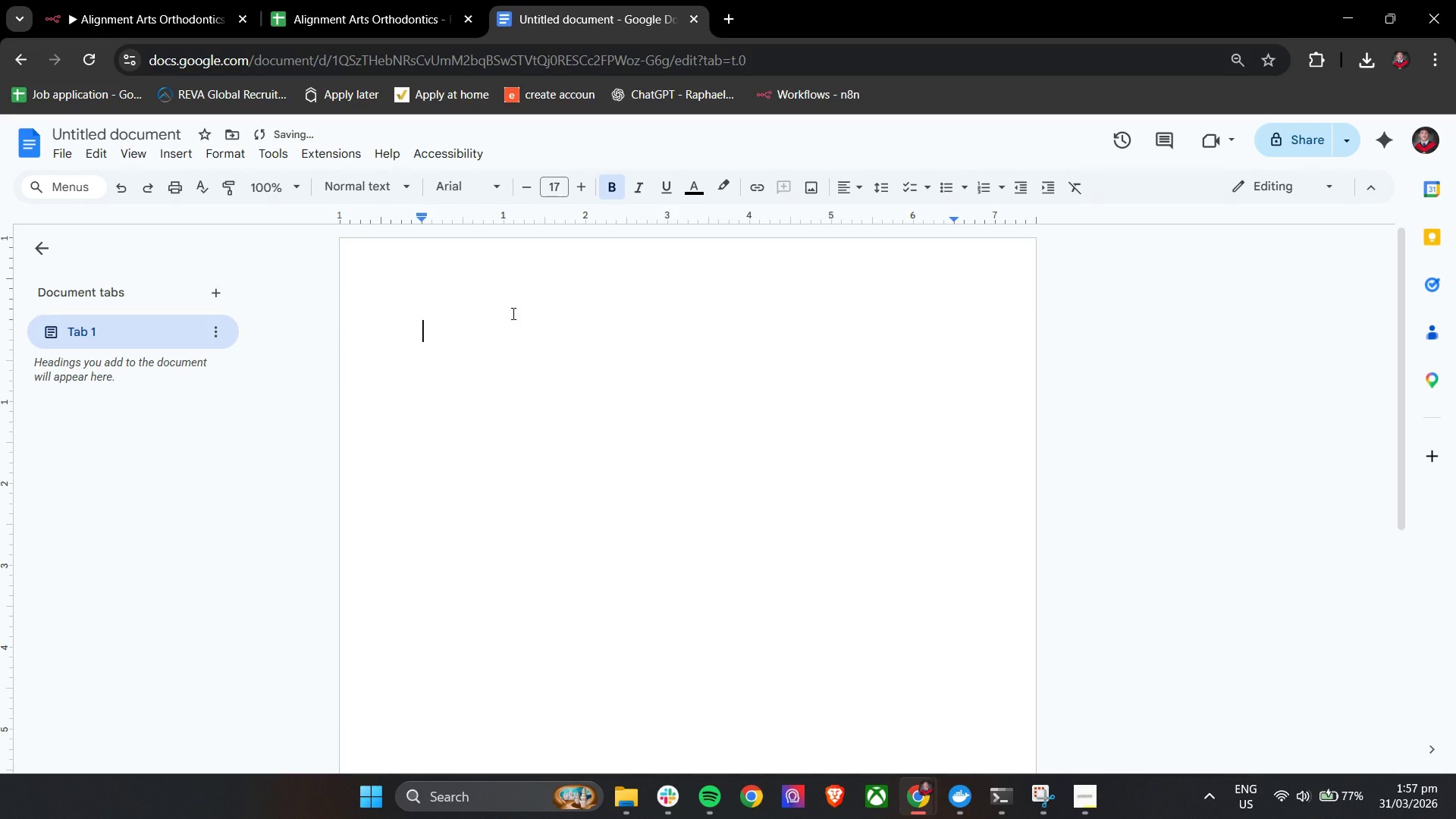 
type(Alignment Arts Orthodontics - Referral Bridge Wro)
key(Backspace)
key(Backspace)
type(orflow Document)
 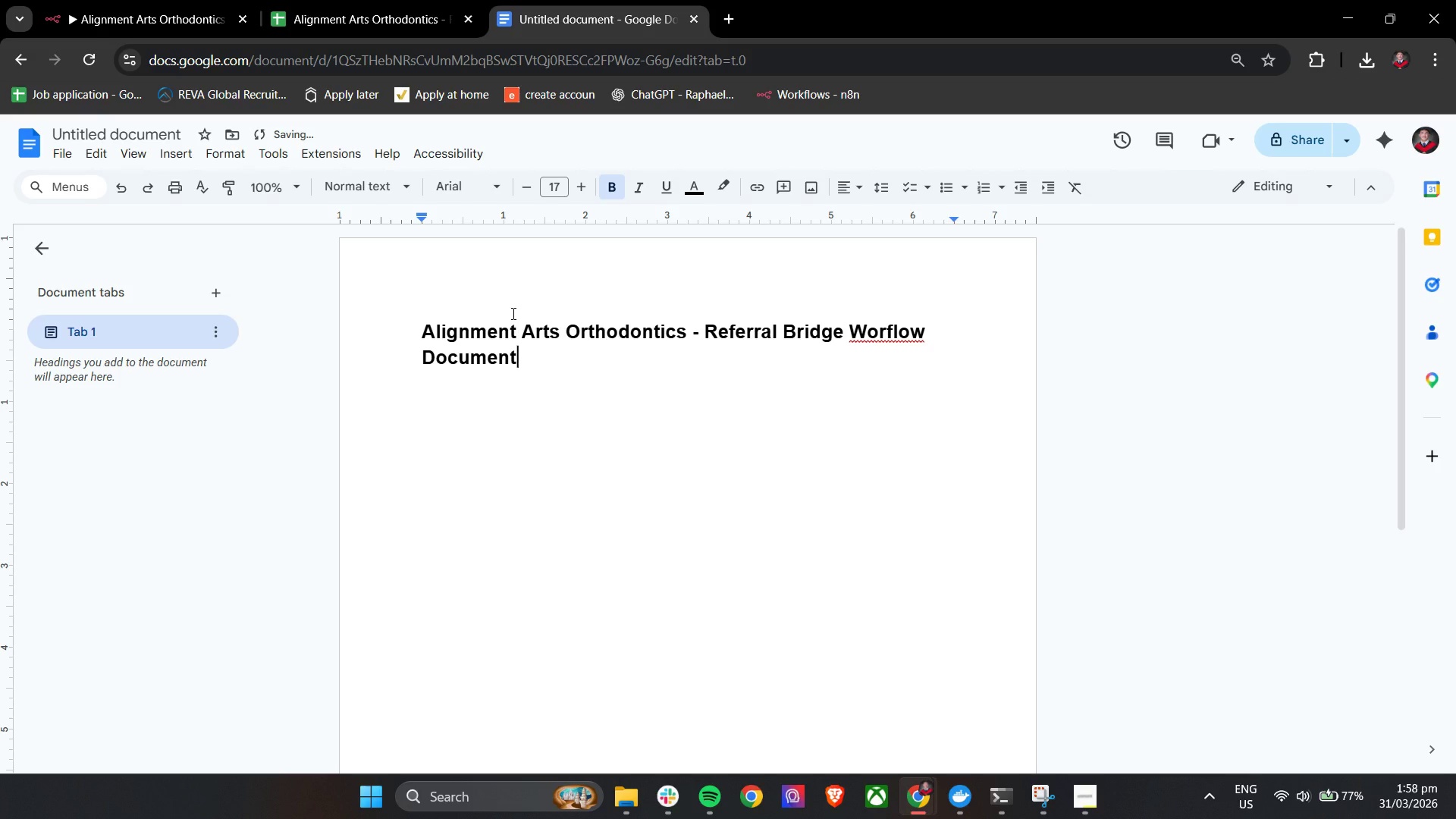 
left_click([905, 358])
 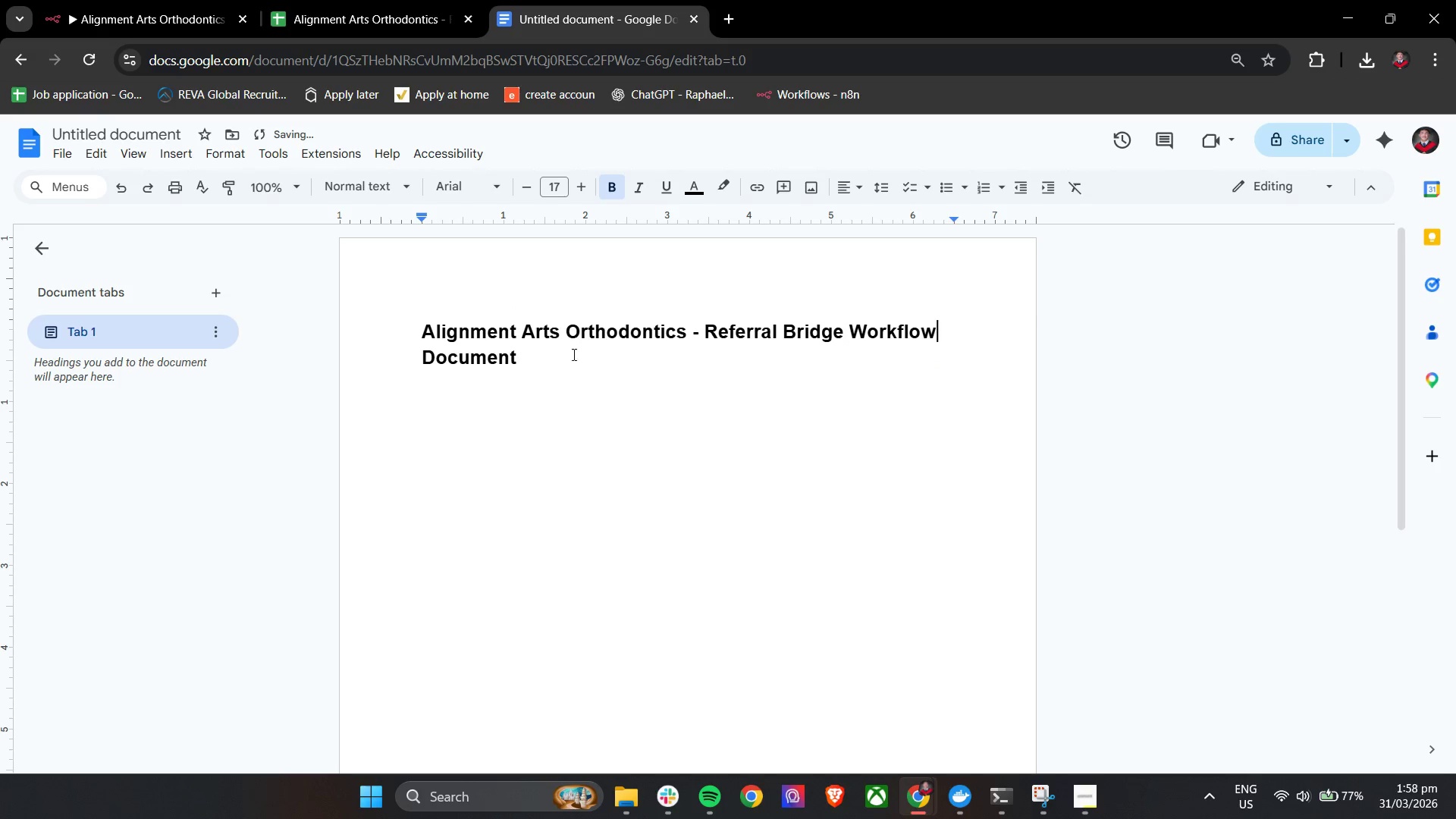 
left_click([550, 360])
 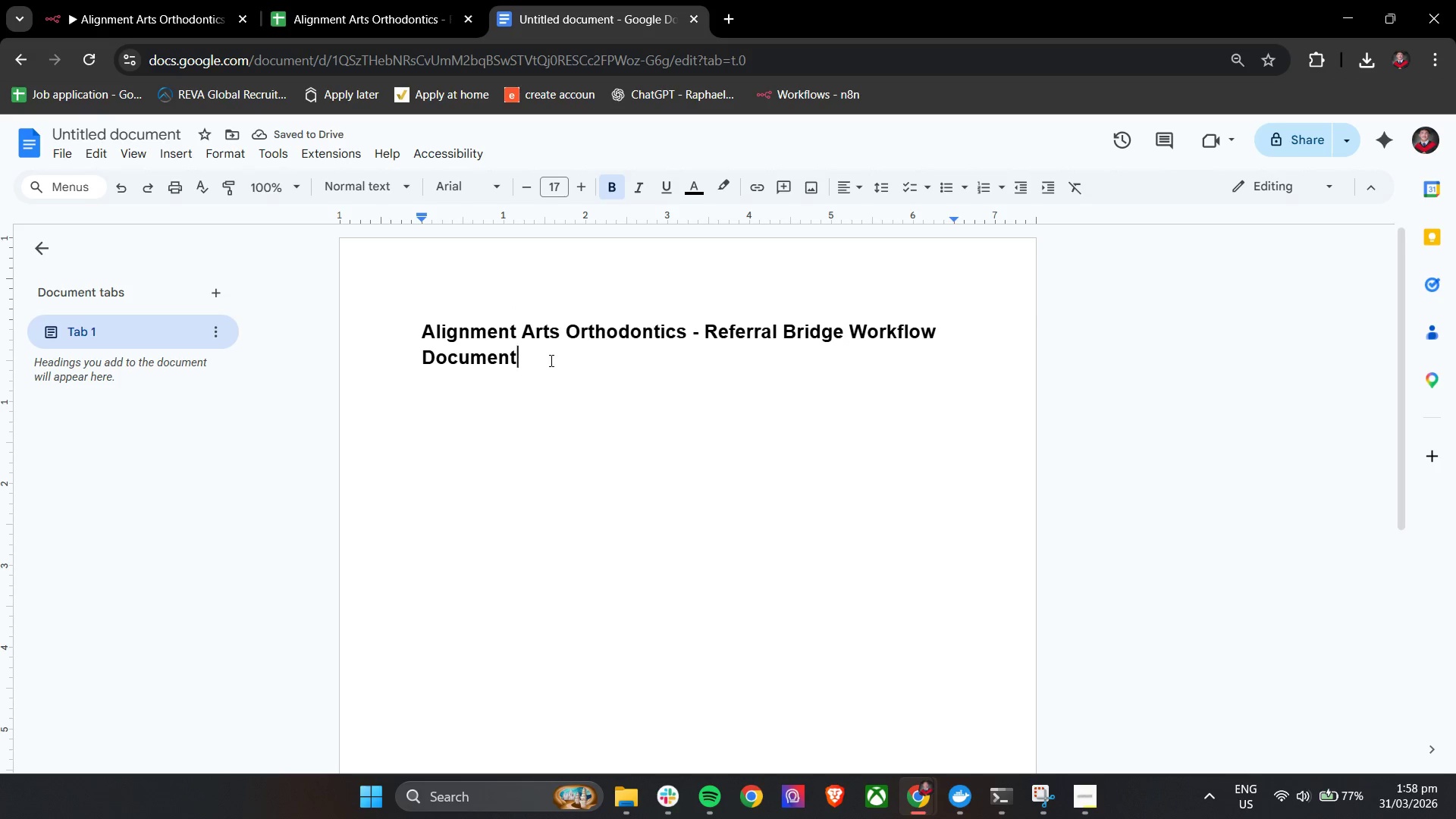 
type(ation)
 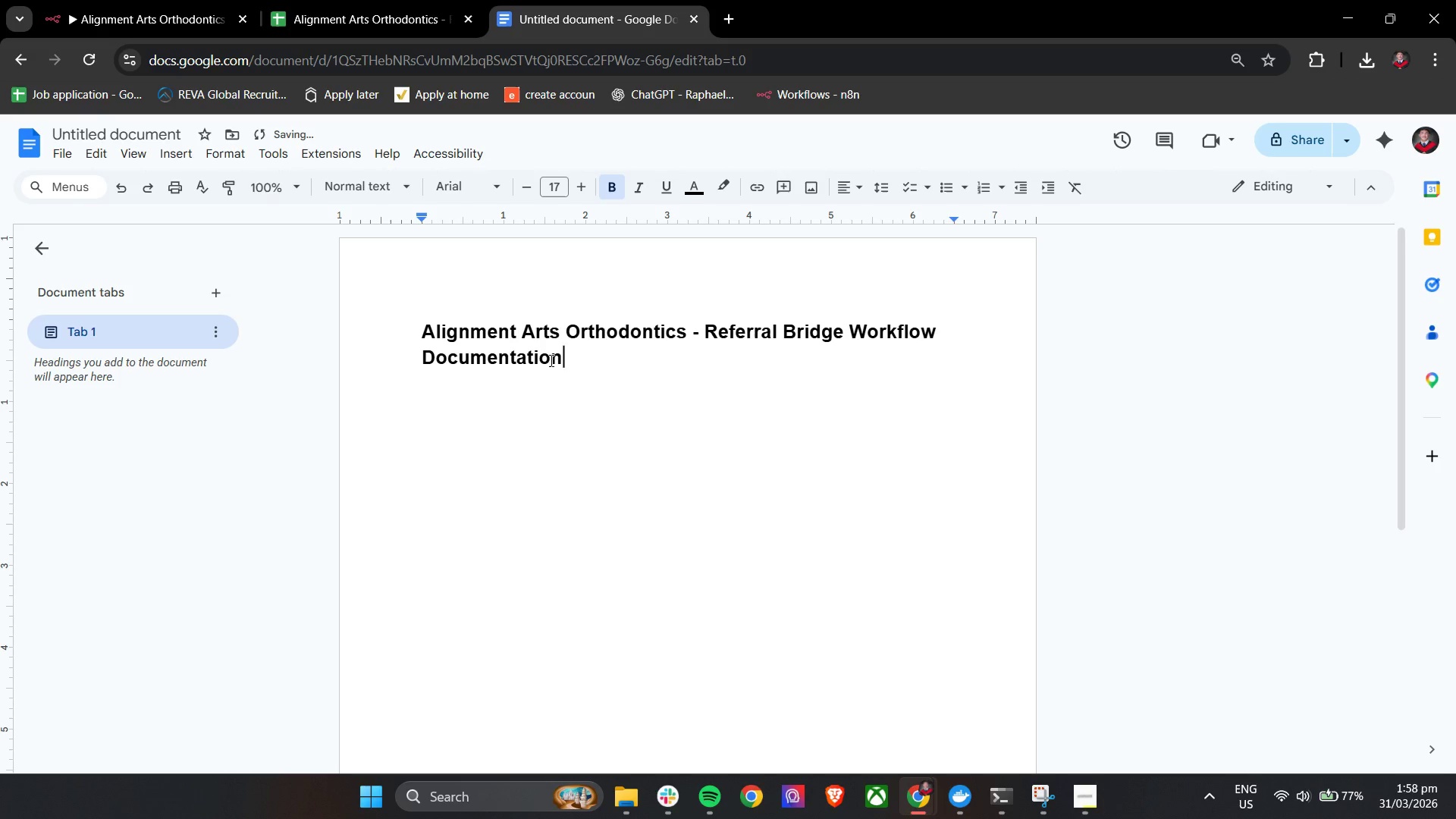 
key(Enter)
 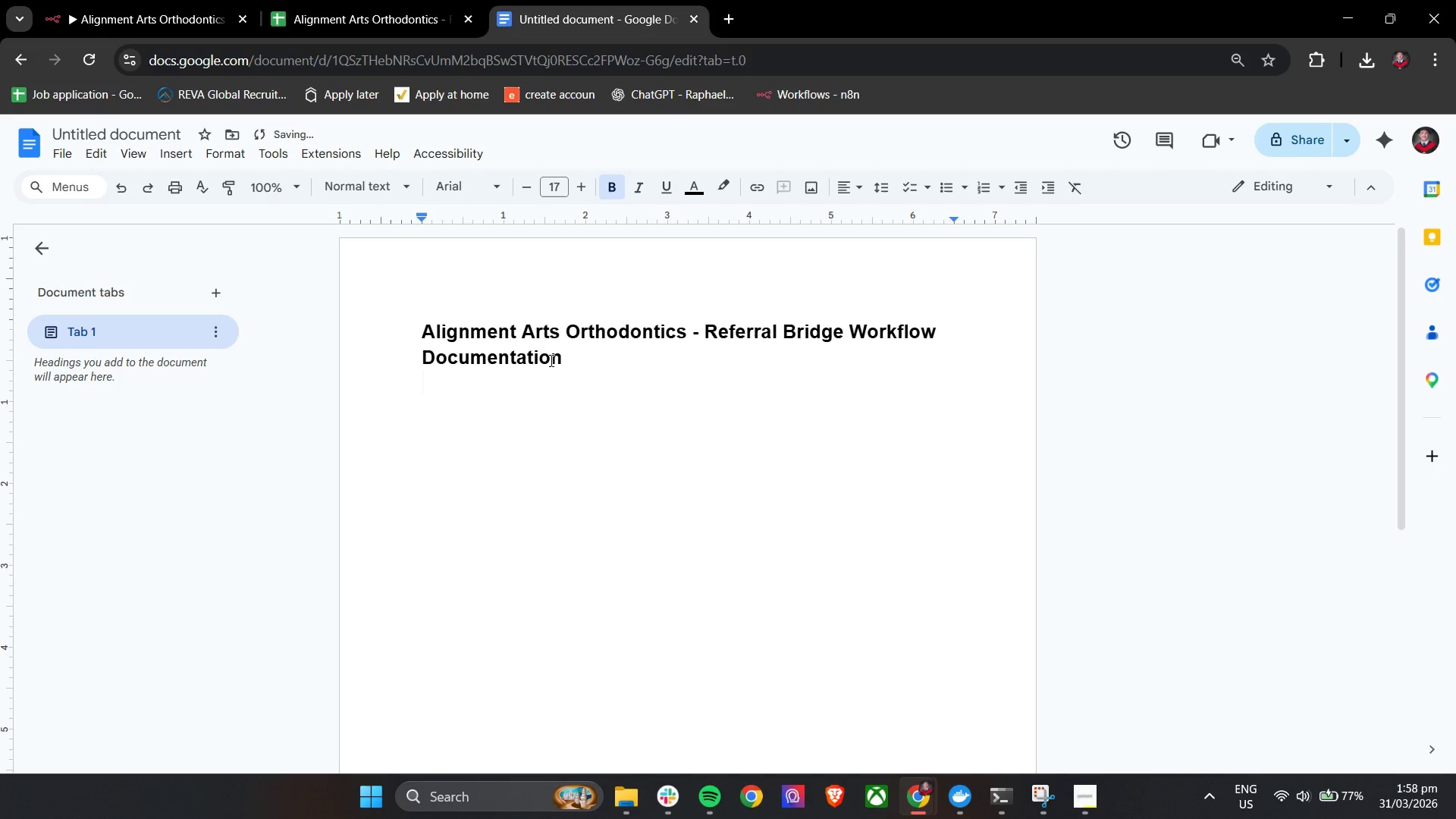 
key(Backspace)
 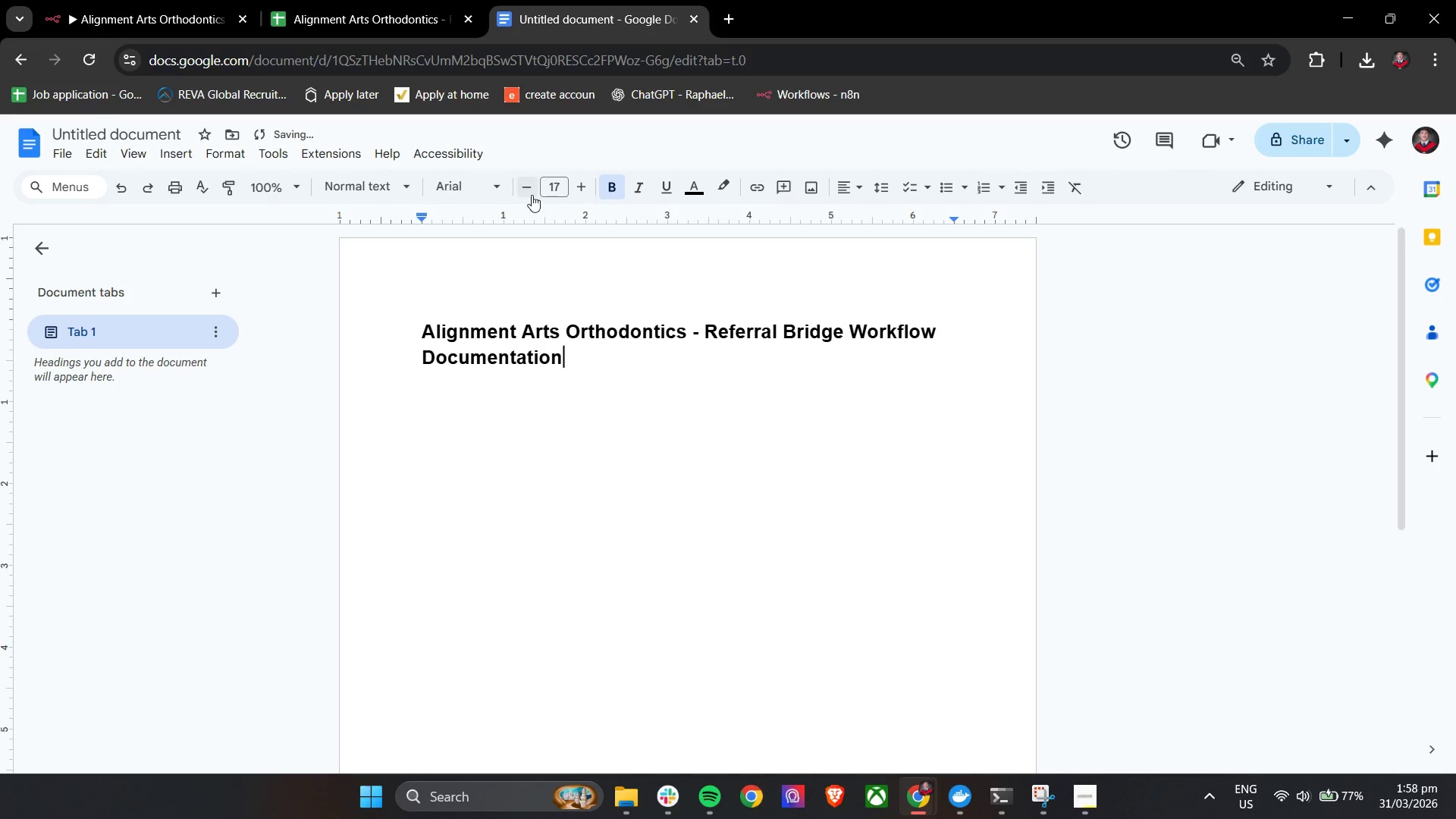 
double_click([534, 193])
 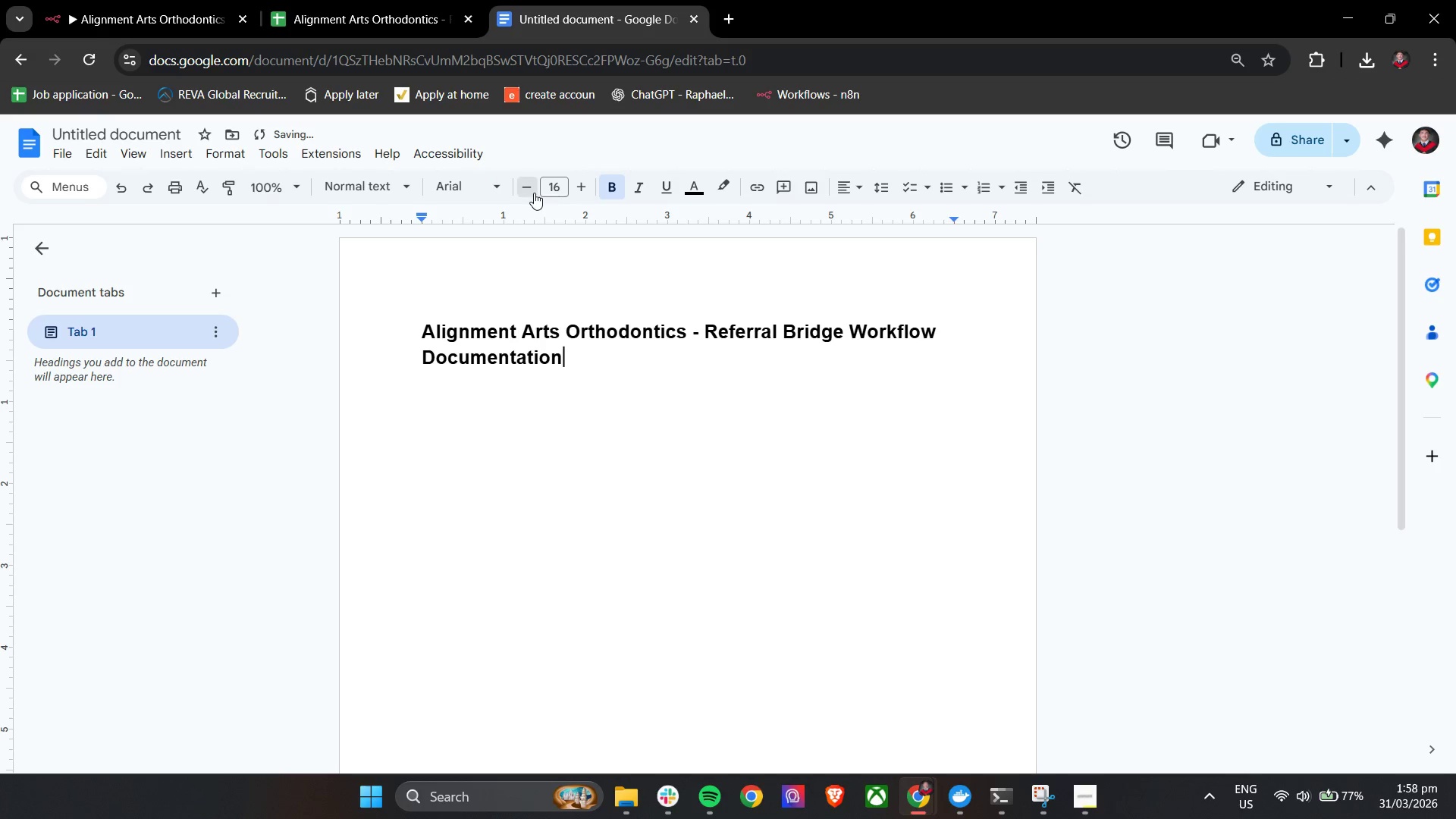 
triple_click([534, 193])
 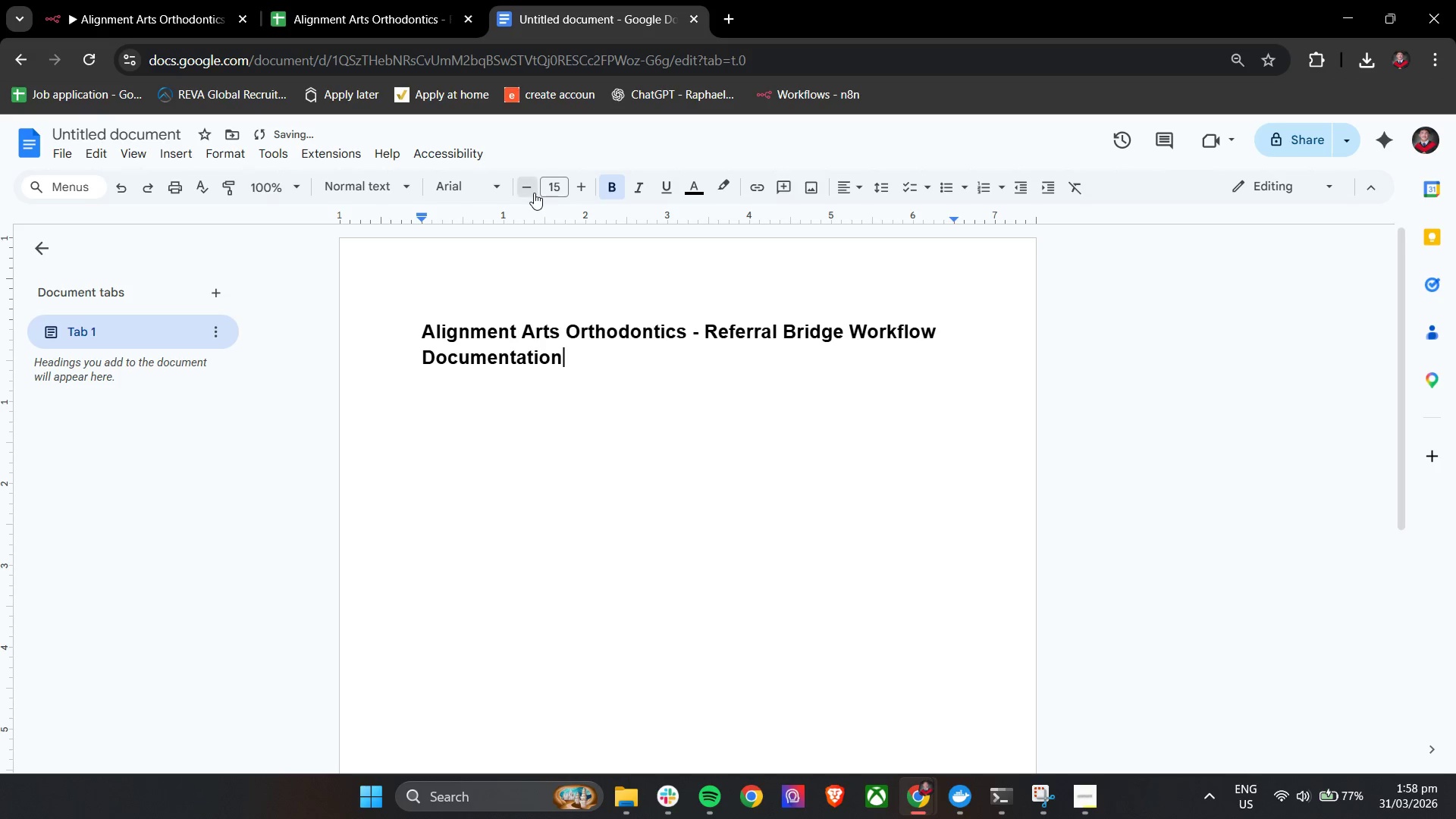 
triple_click([534, 193])
 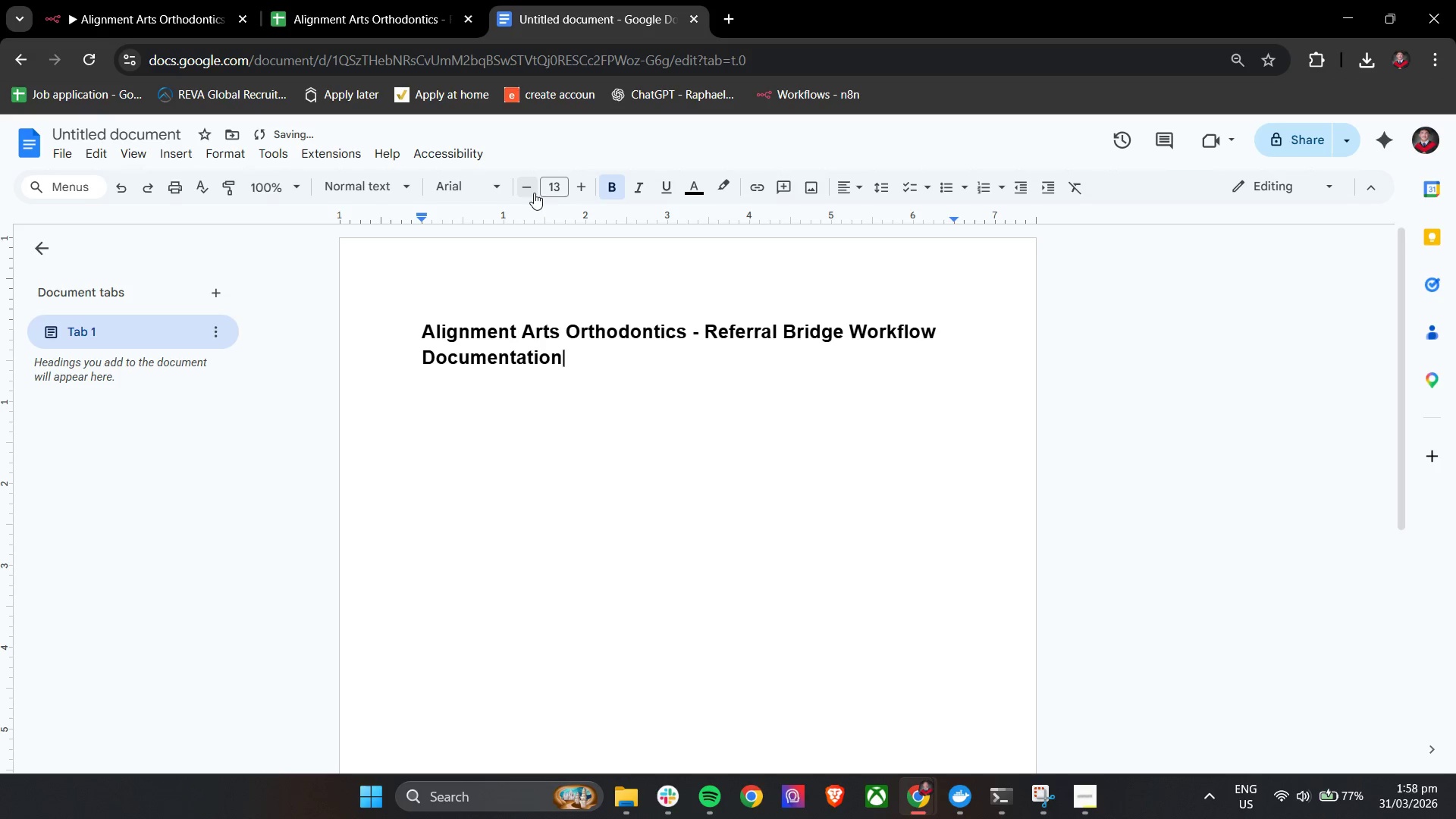 
left_click([534, 193])
 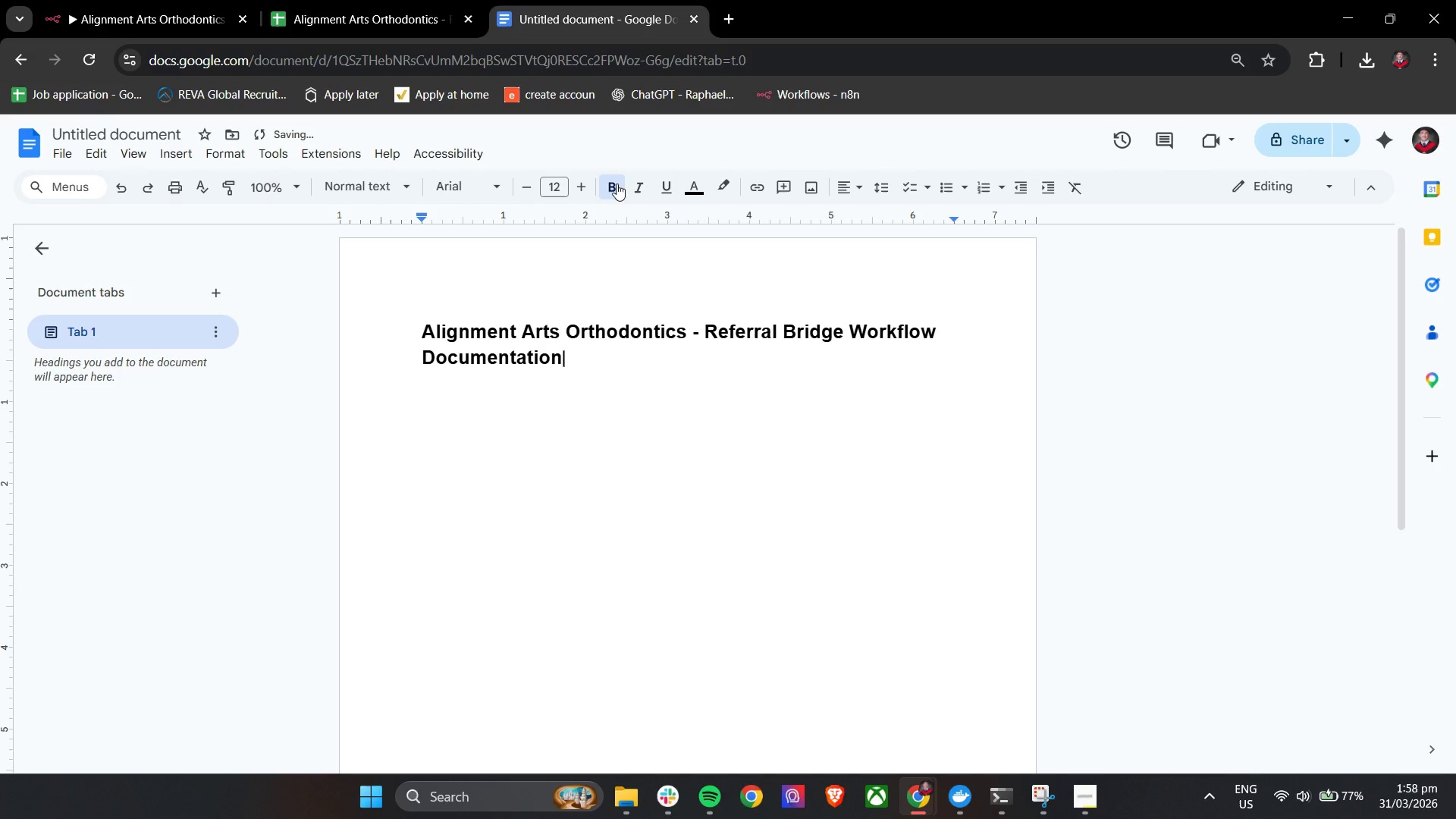 
left_click([617, 184])
 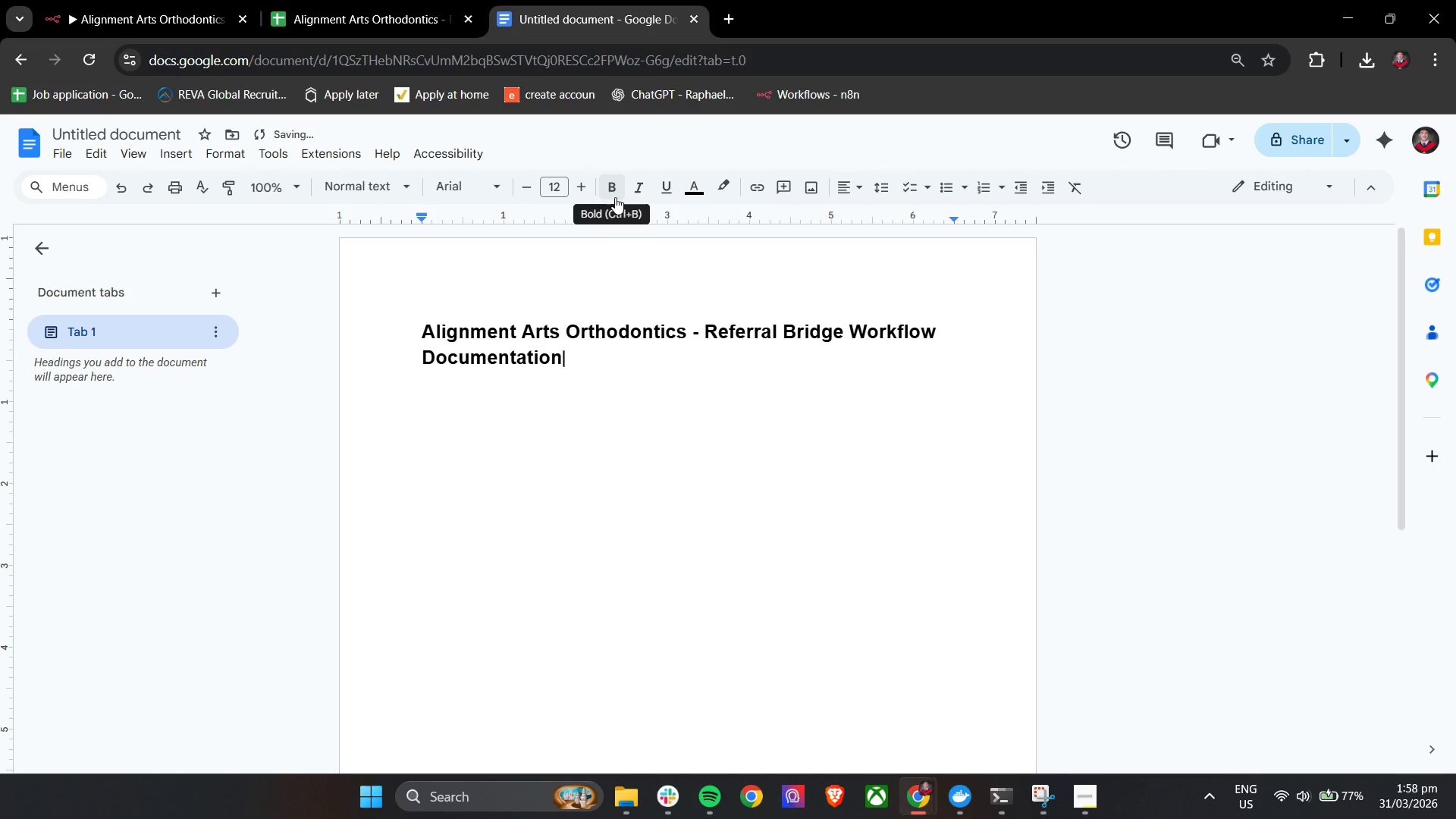 
key(Enter)
 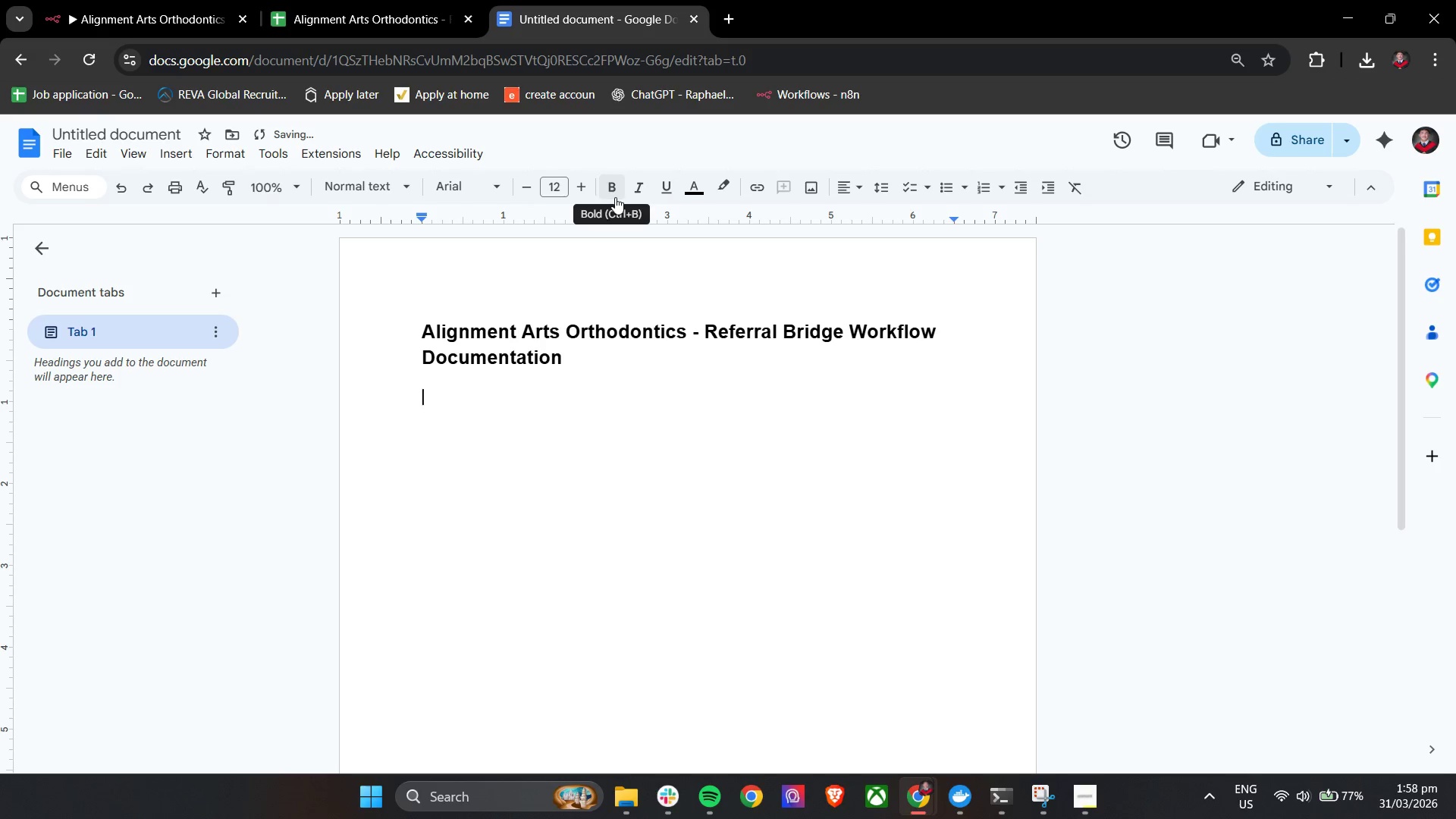 
key(Enter)
 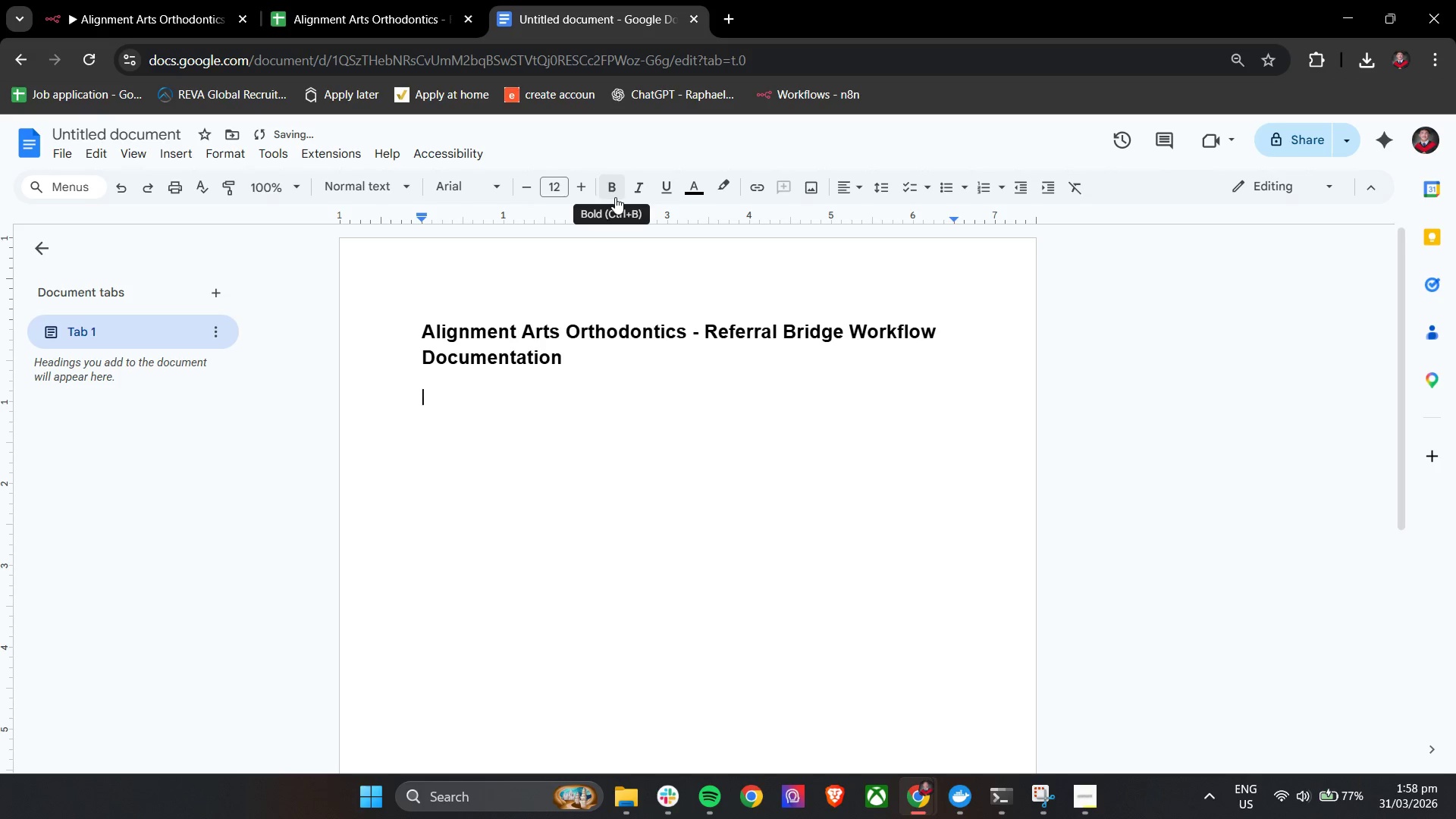 
hold_key(key=ShiftLeft, duration=0.73)
 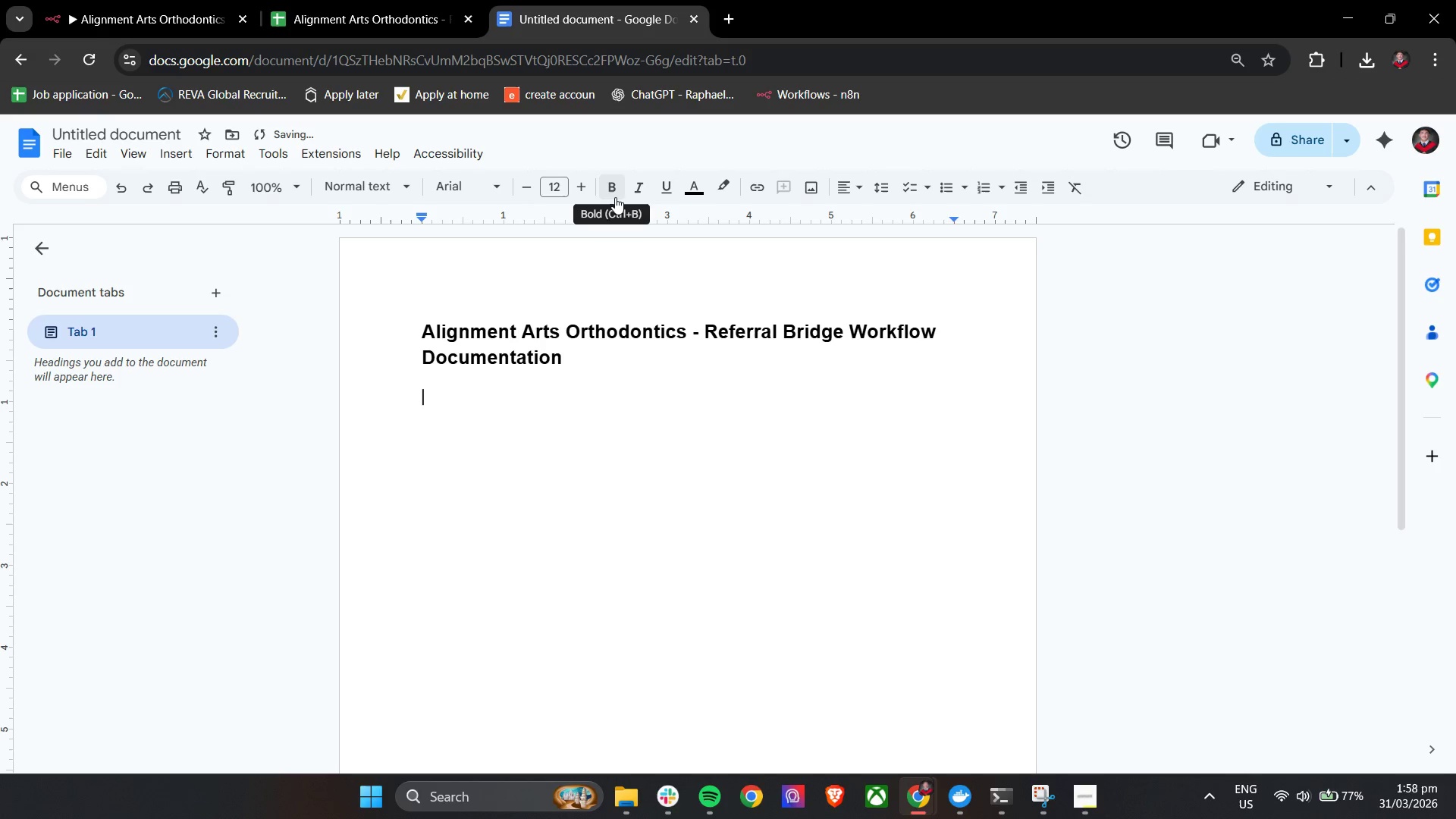 
key(Control+ControlLeft)
 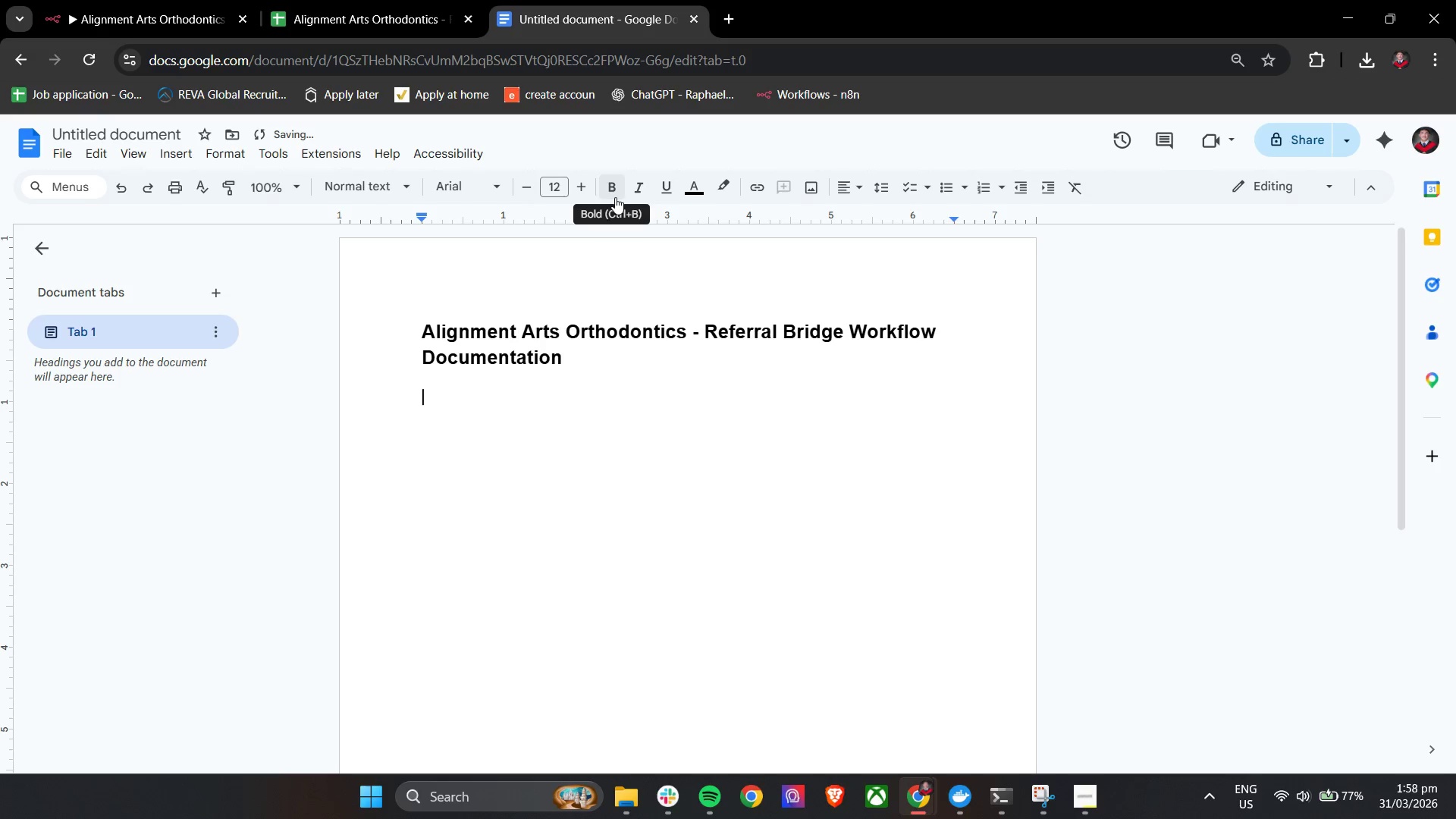 
key(B)
 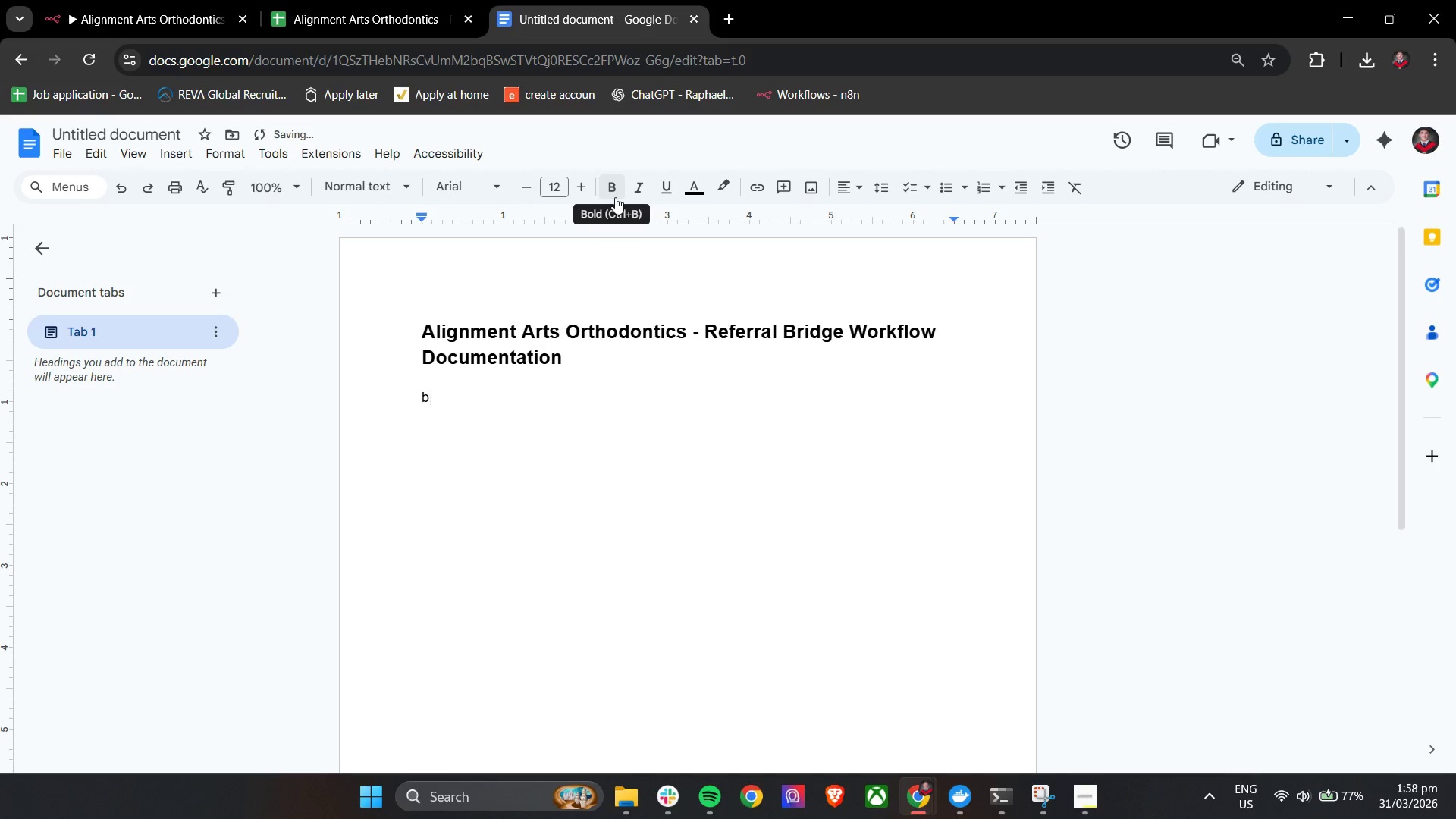 
key(Backspace)
 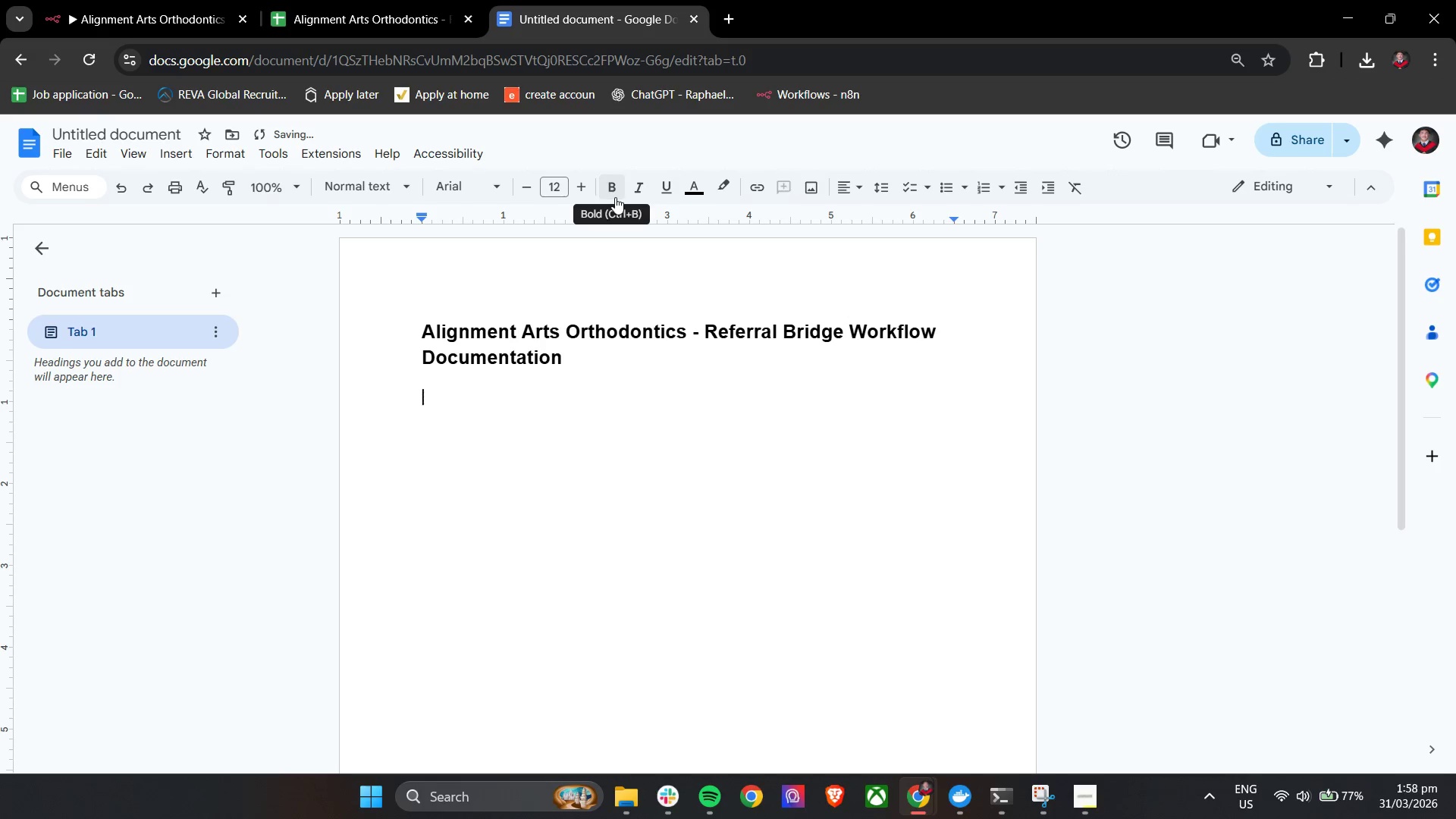 
key(Control+B)
 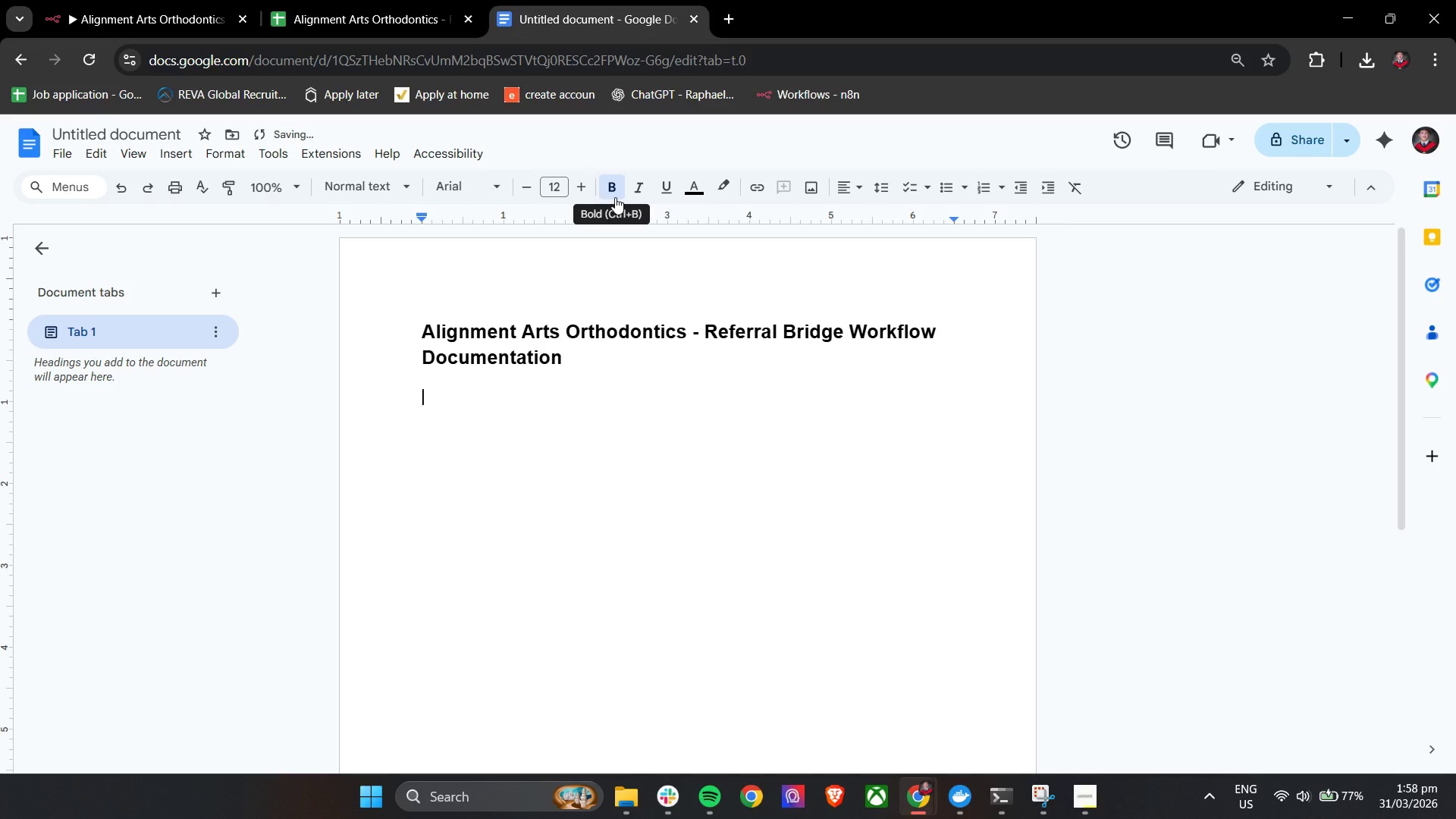 
type(OverView)
key(Backspace)
key(Backspace)
key(Backspace)
type(view)
key(Backspace)
key(Backspace)
key(Backspace)
key(Backspace)
key(Backspace)
type(view)
 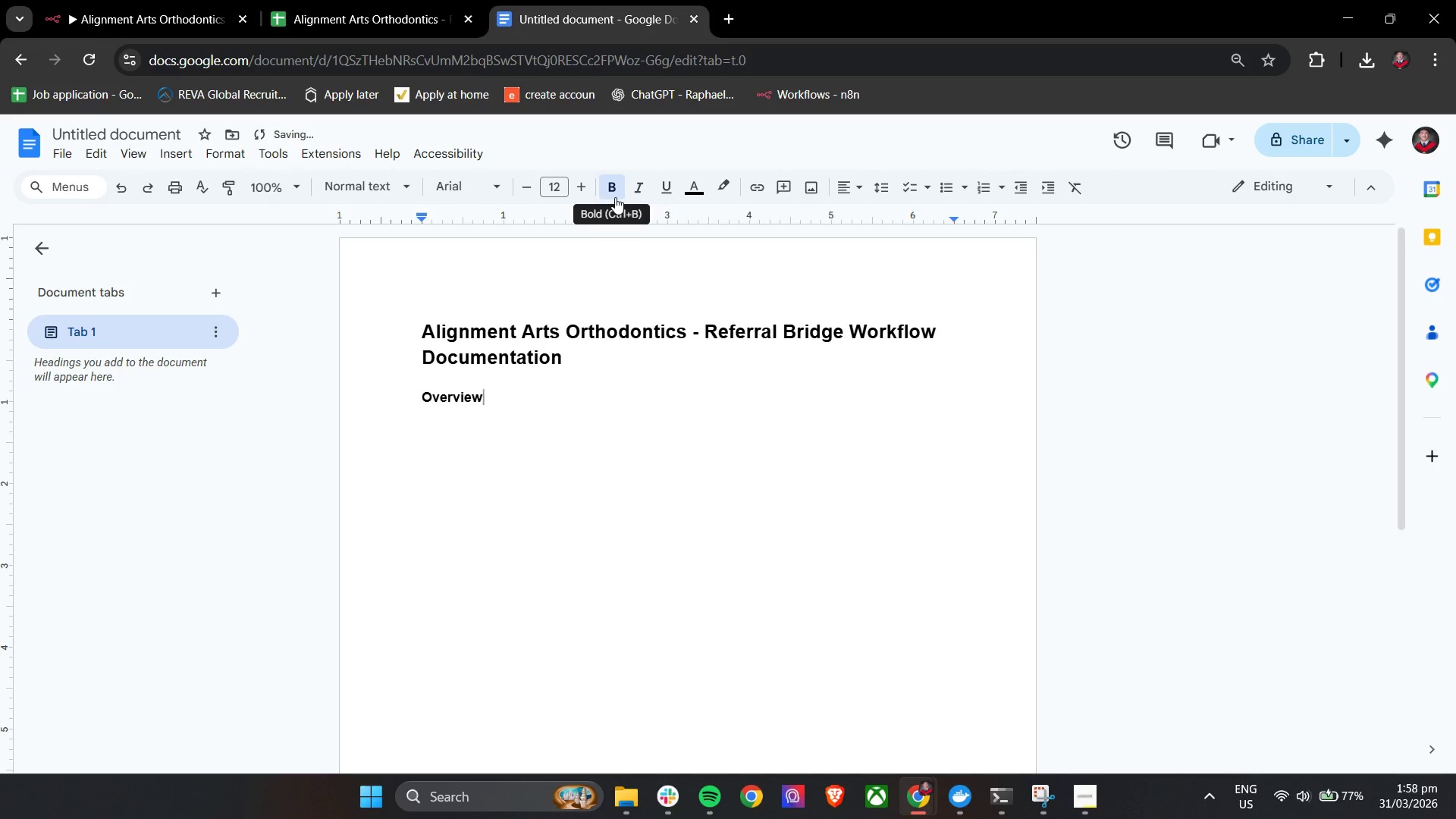 
left_click([598, 410])
 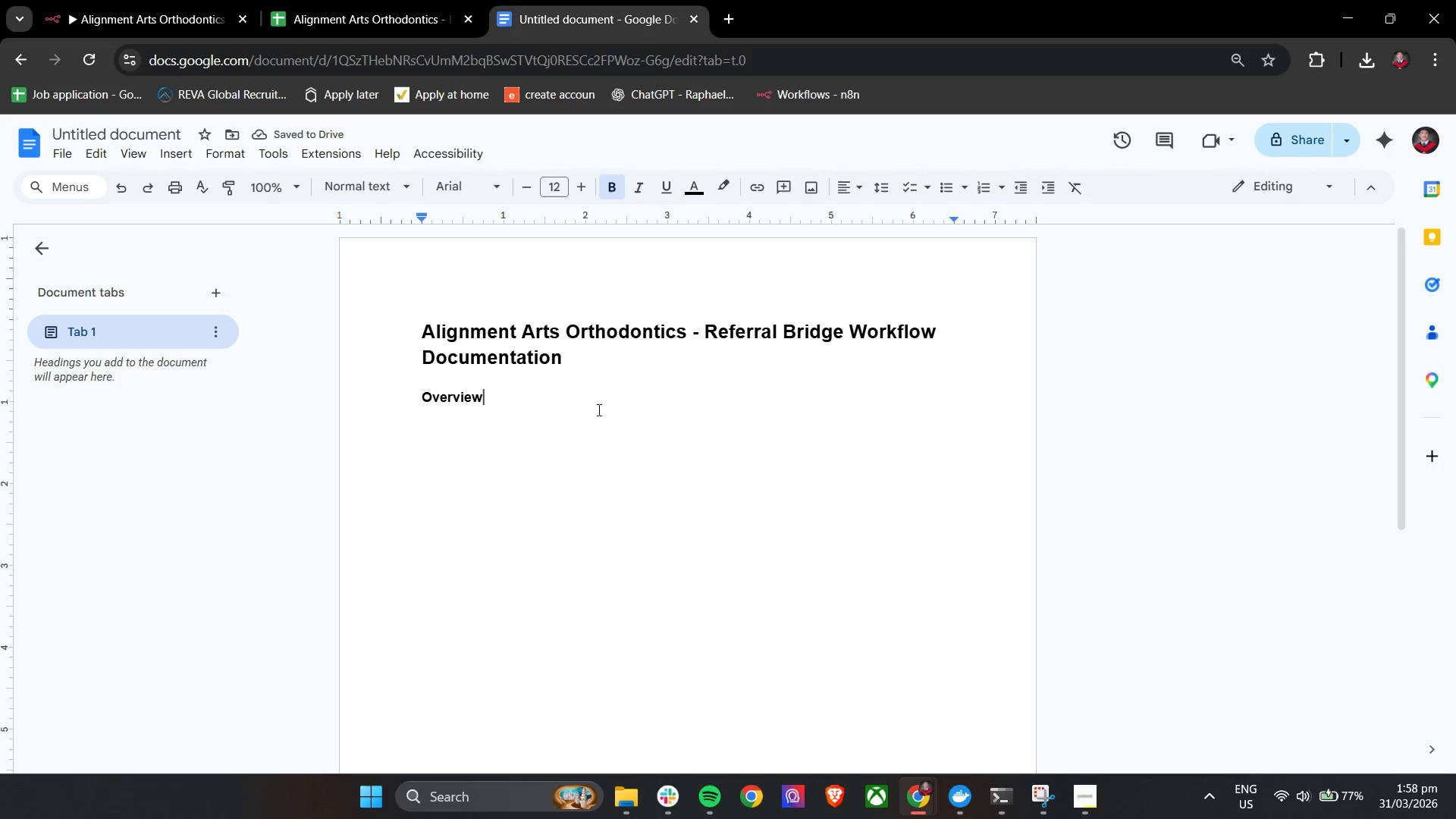 
key(Enter)
 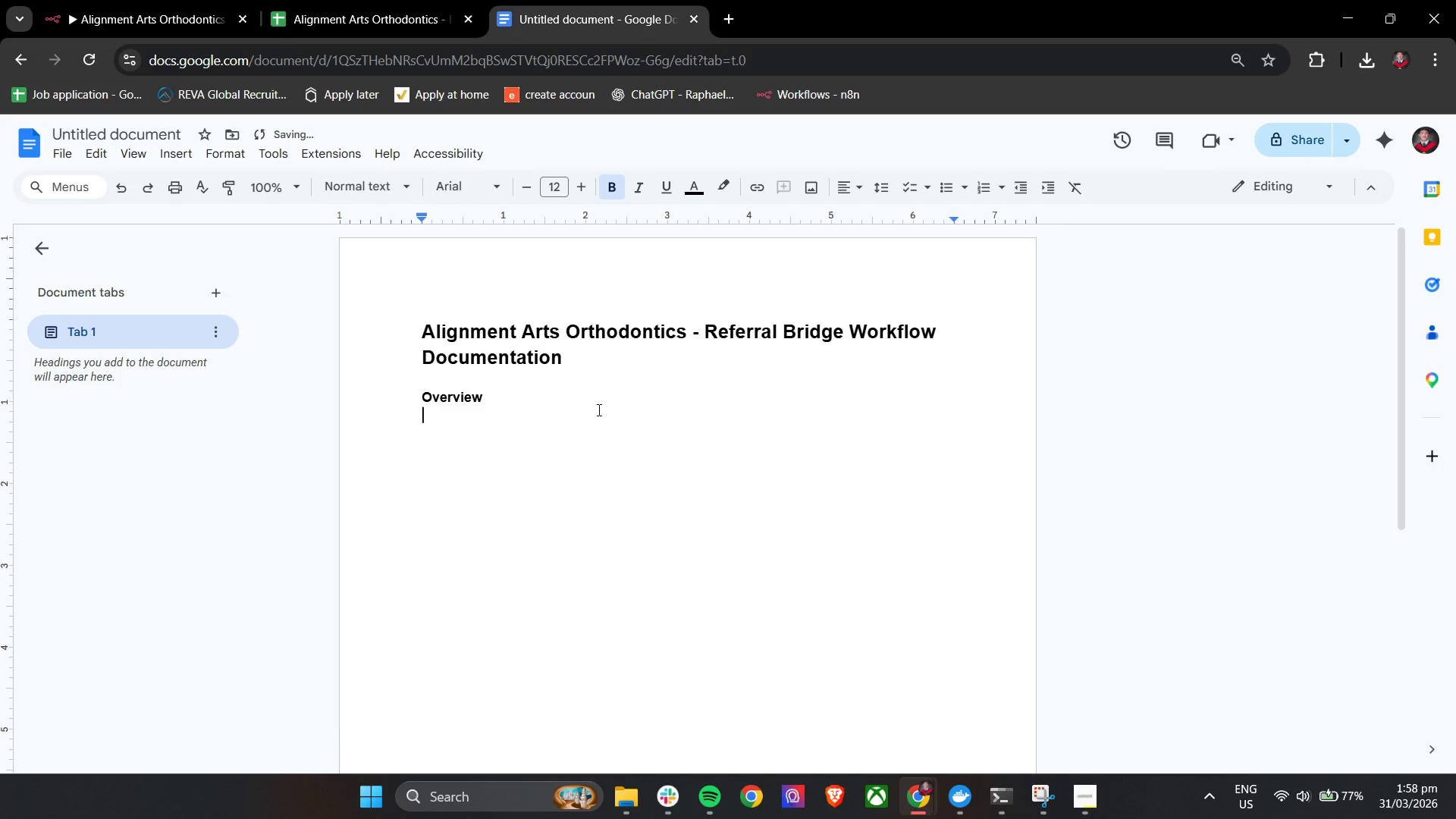 
key(Enter)
 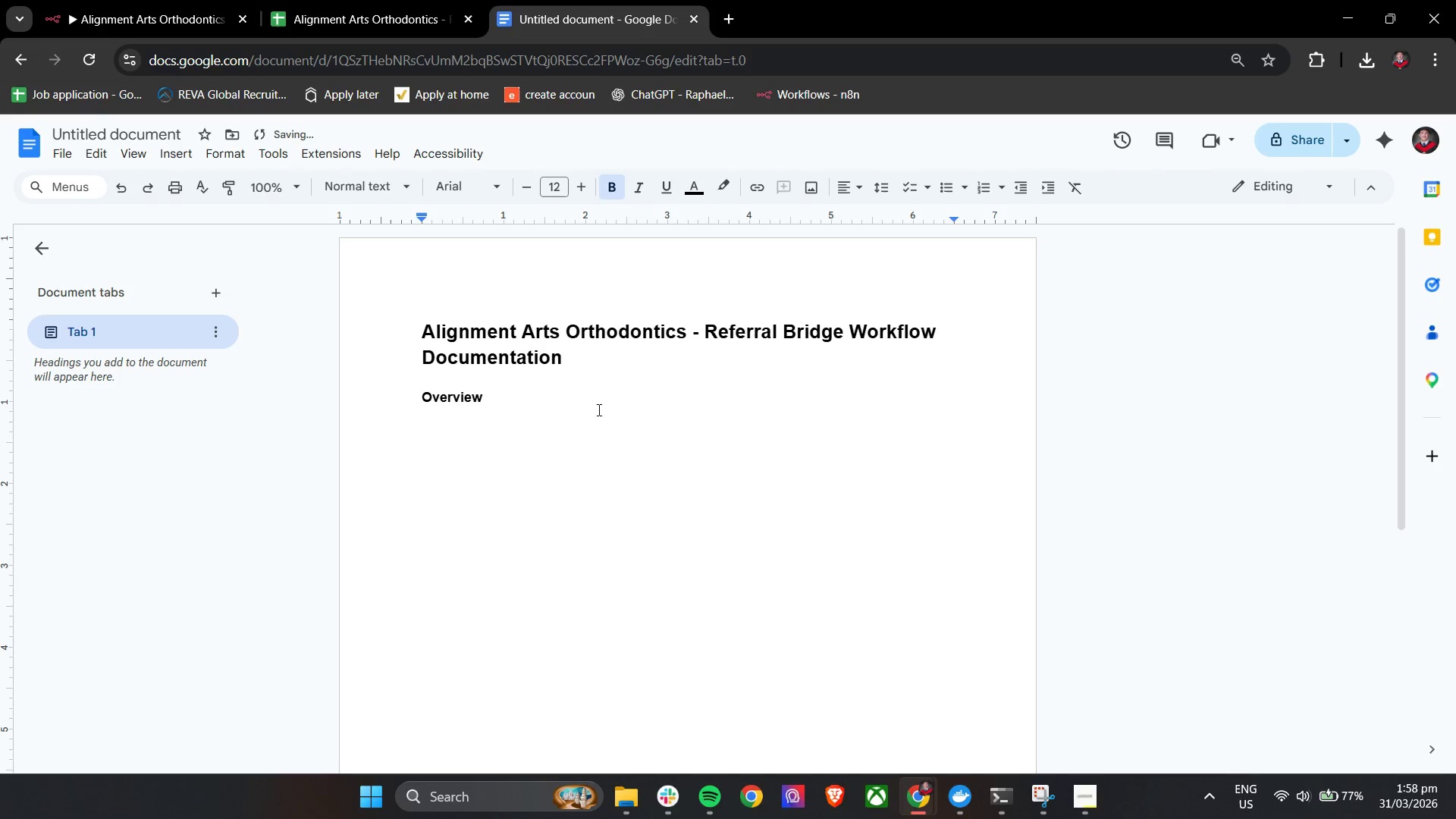 
left_click([598, 410])
 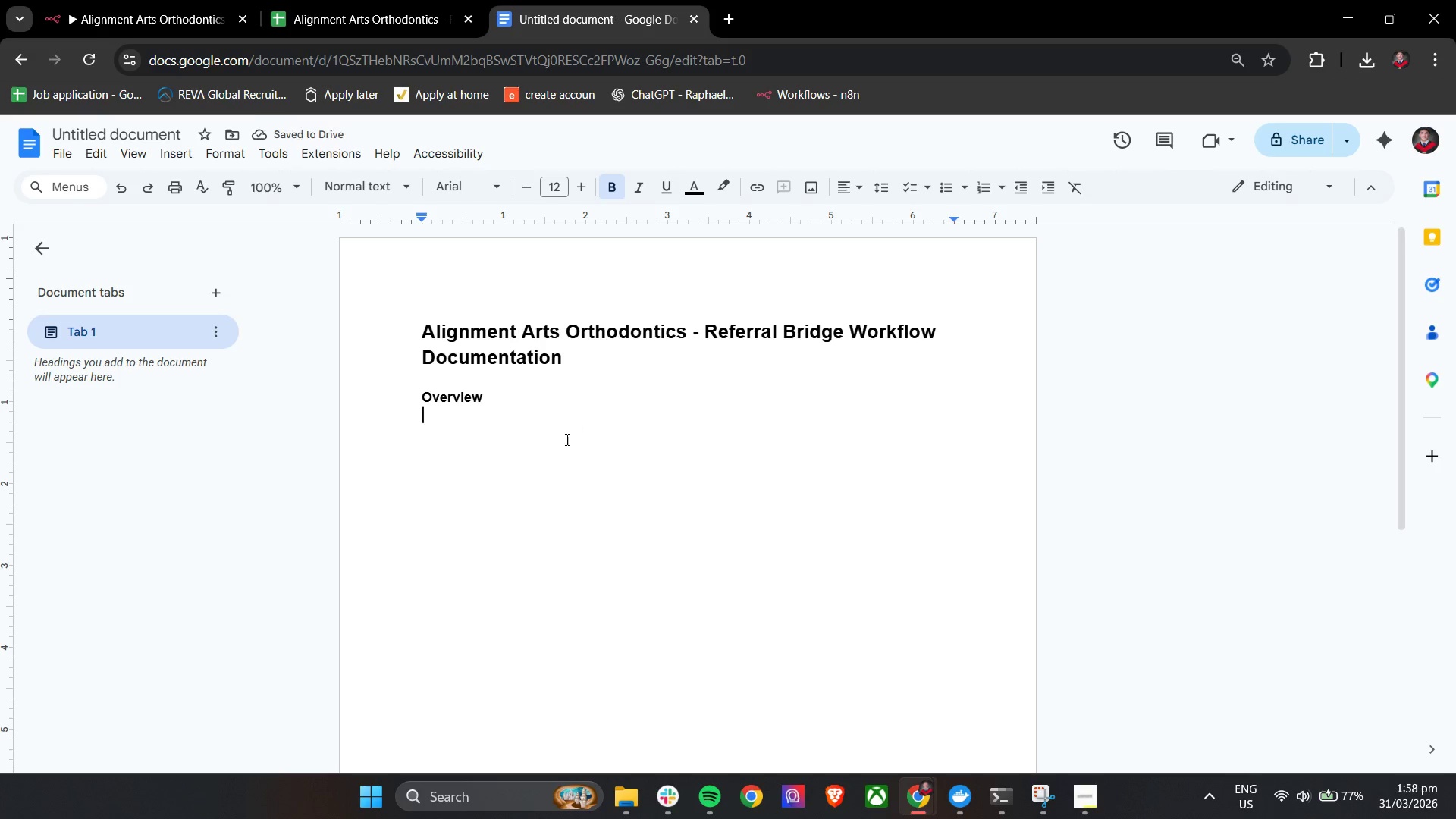 
left_click([566, 439])
 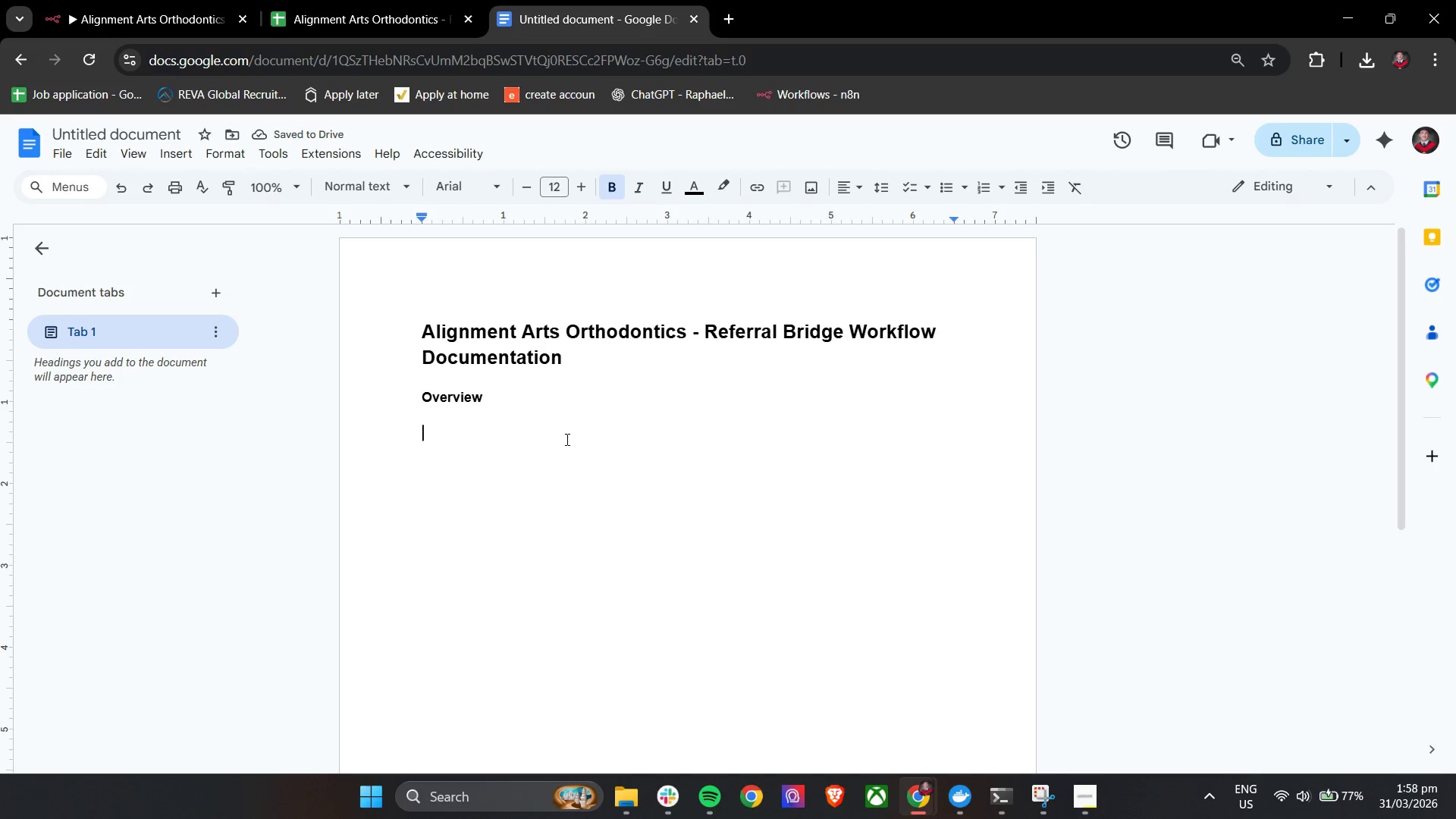 
key(Shift+T)
 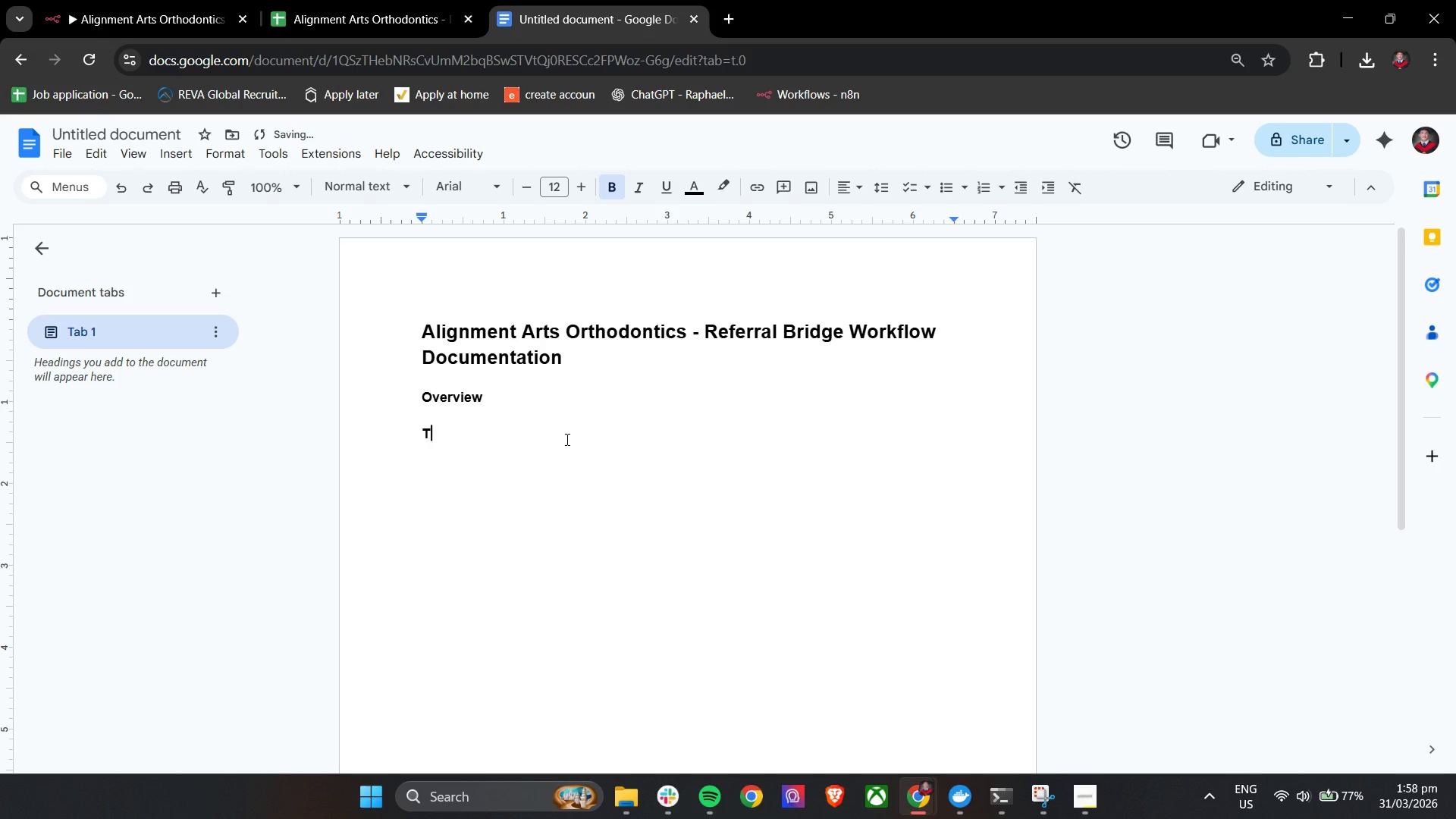 
key(Backspace)
 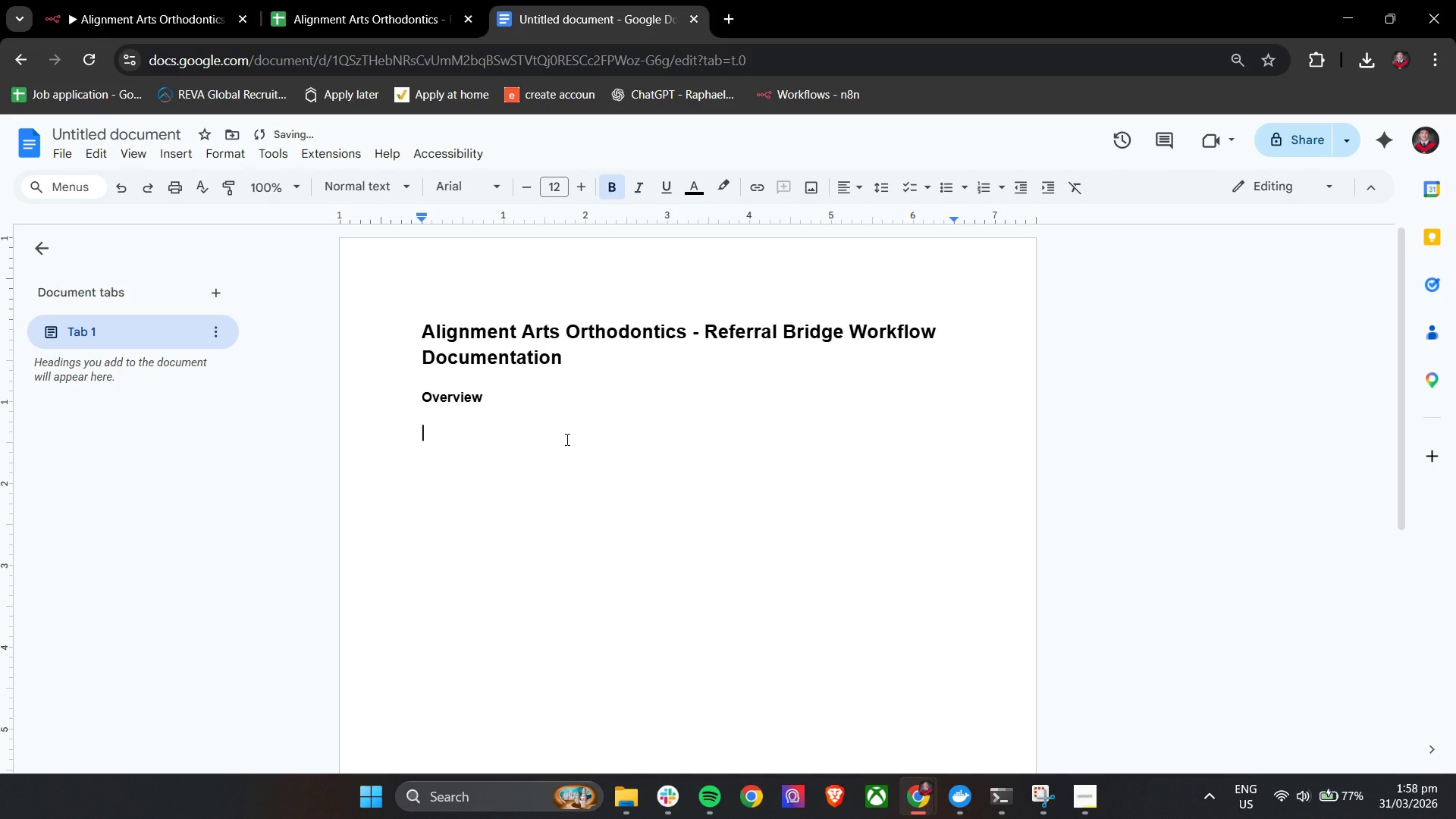 
key(Control+ControlLeft)
 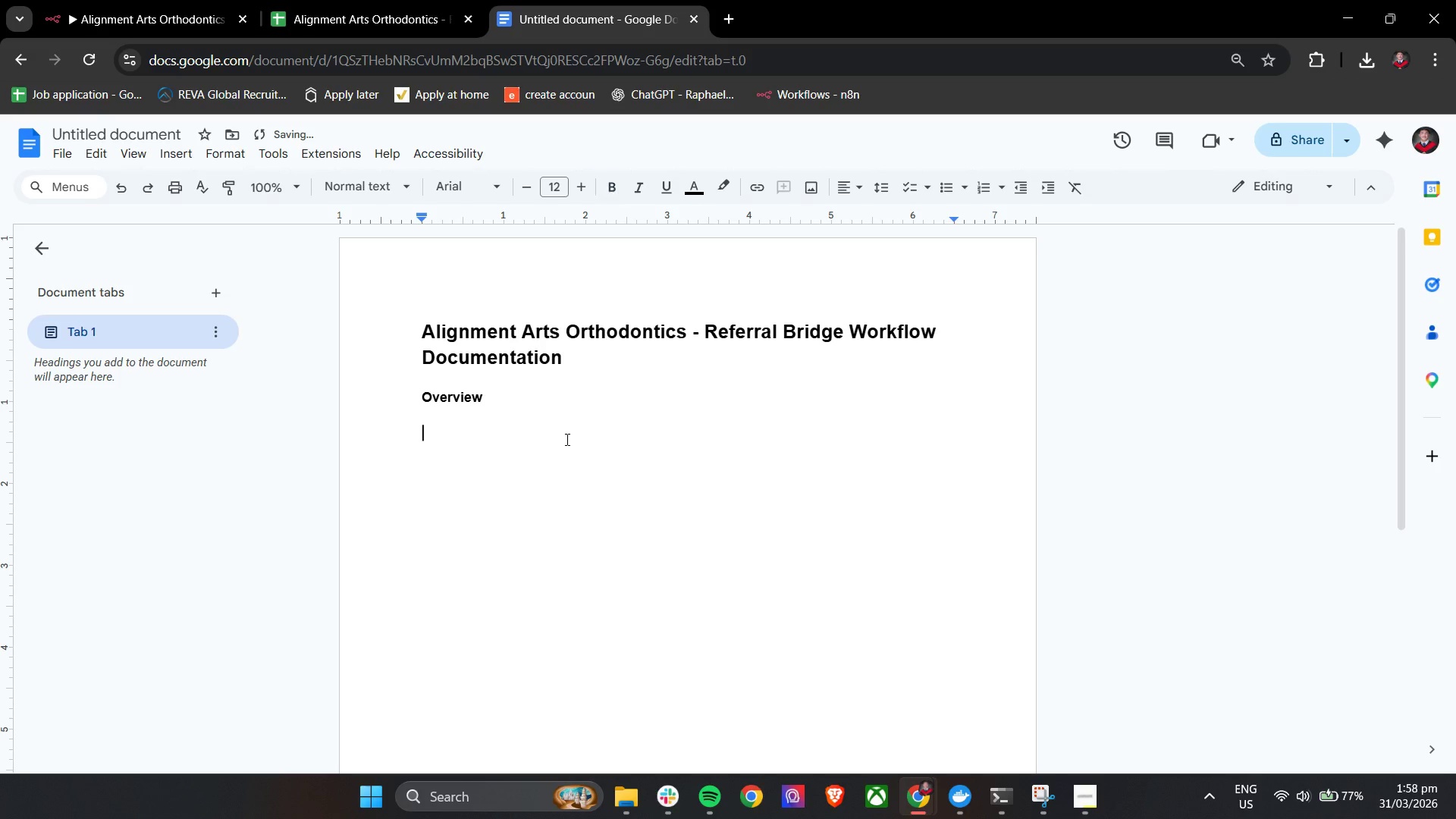 
key(Control+B)
 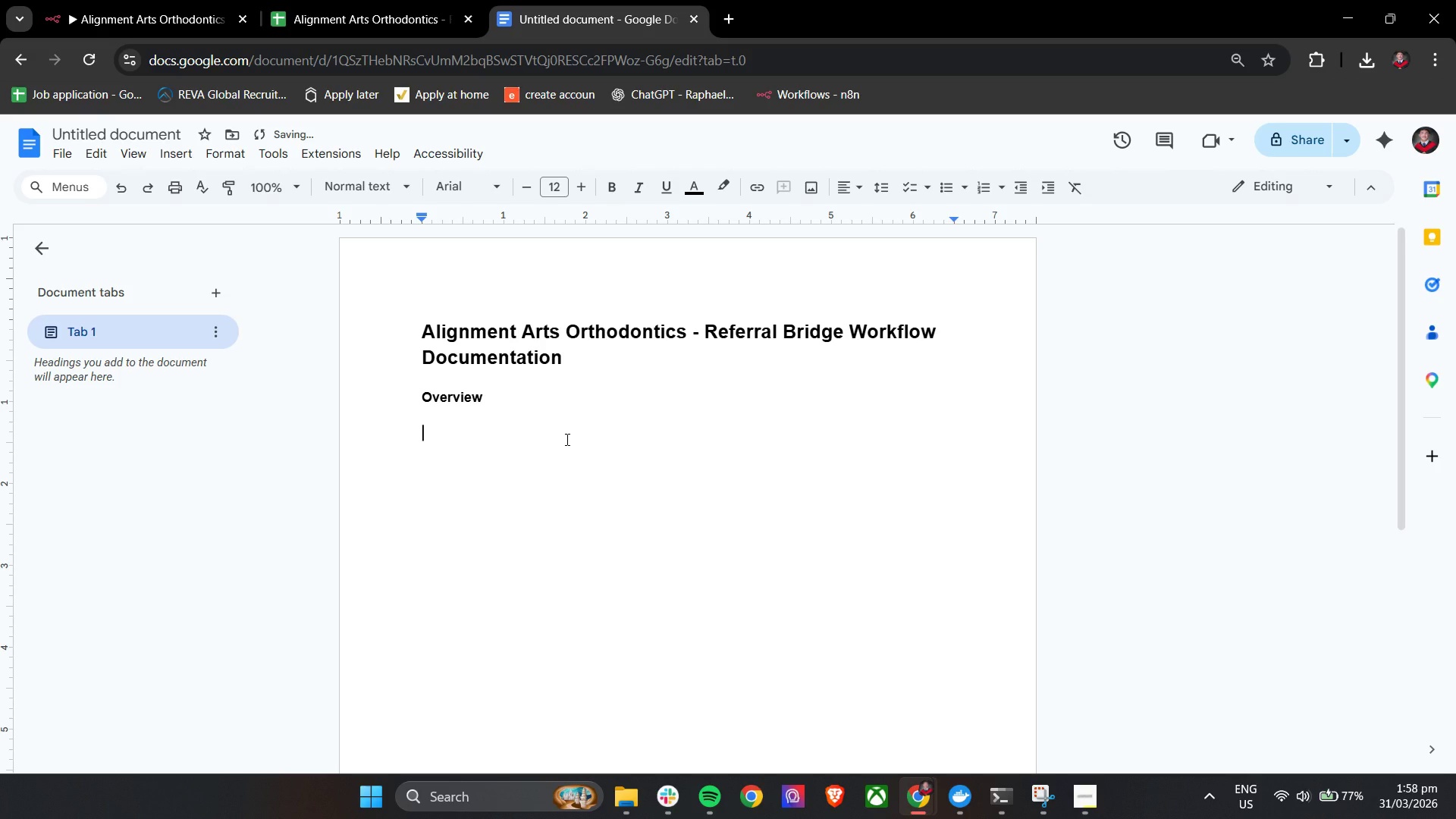 
hold_key(key=ShiftLeft, duration=0.53)
 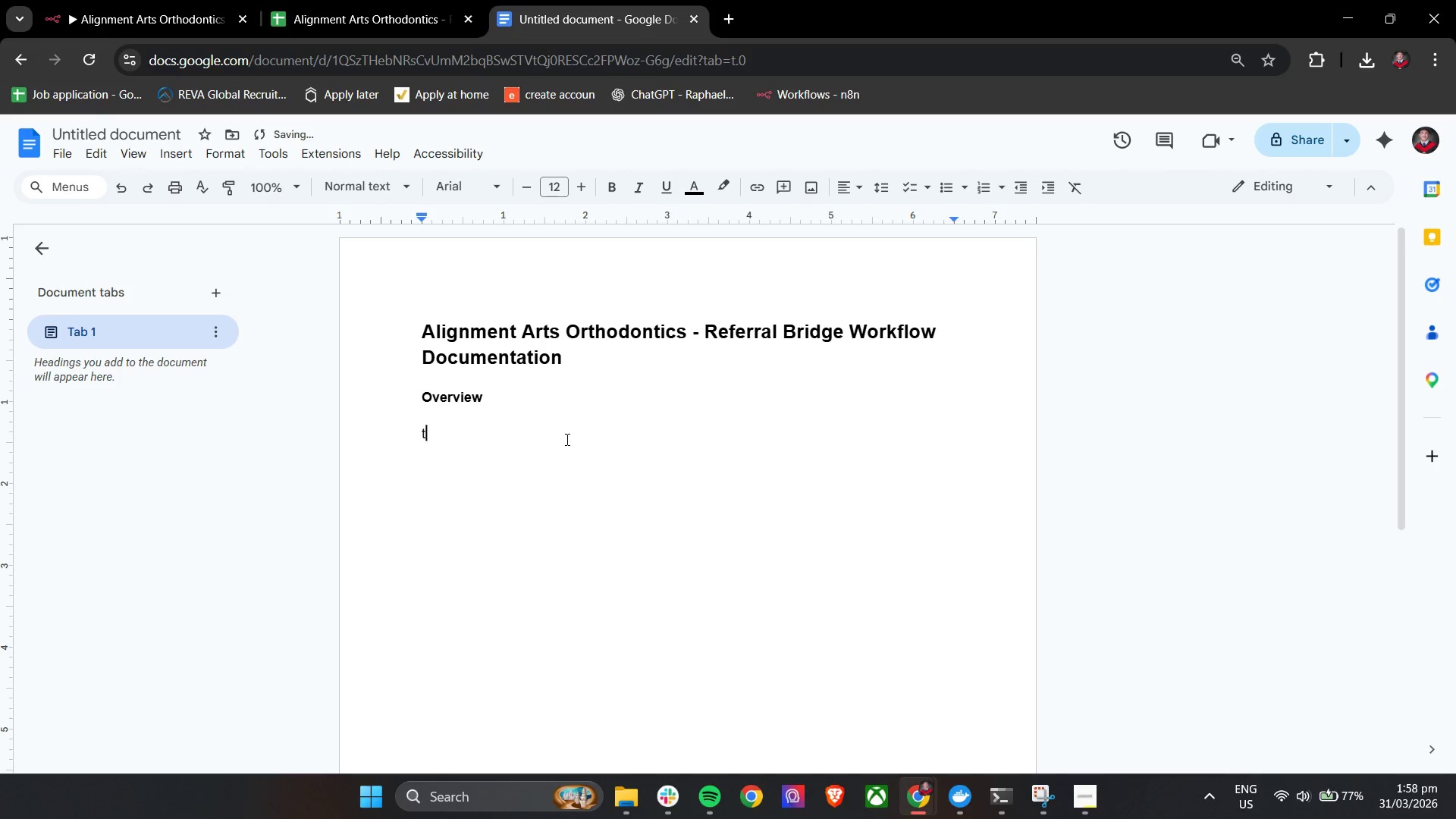 
type(t)
key(Backspace)
type(THis )
key(Backspace)
key(Backspace)
key(Backspace)
key(Backspace)
type(his workflow was designed to support Alignment Arts Orthodontics during a transition from a )
 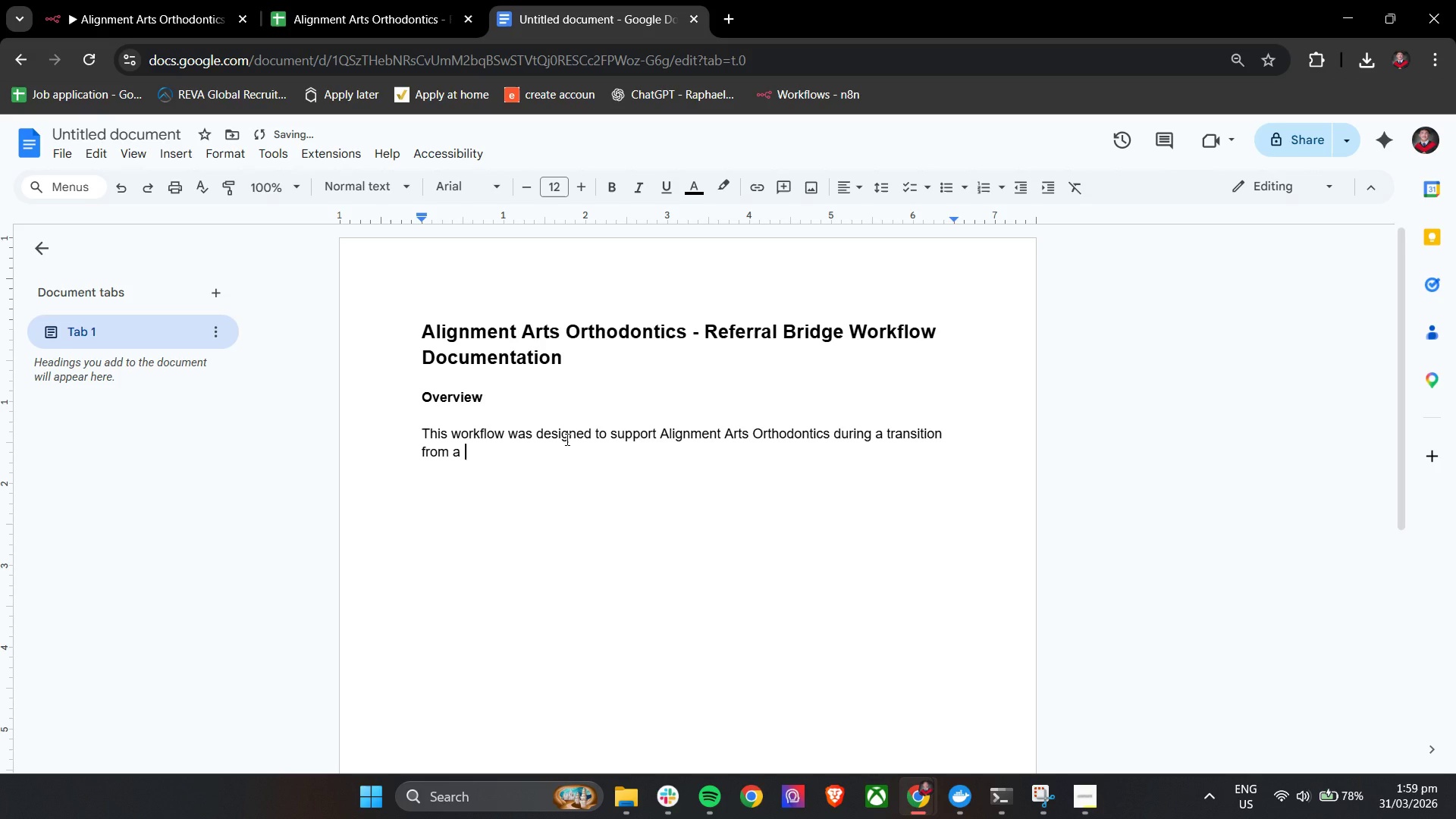 
left_click_drag(start_coordinate=[526, 470], to_coordinate=[415, 431])
 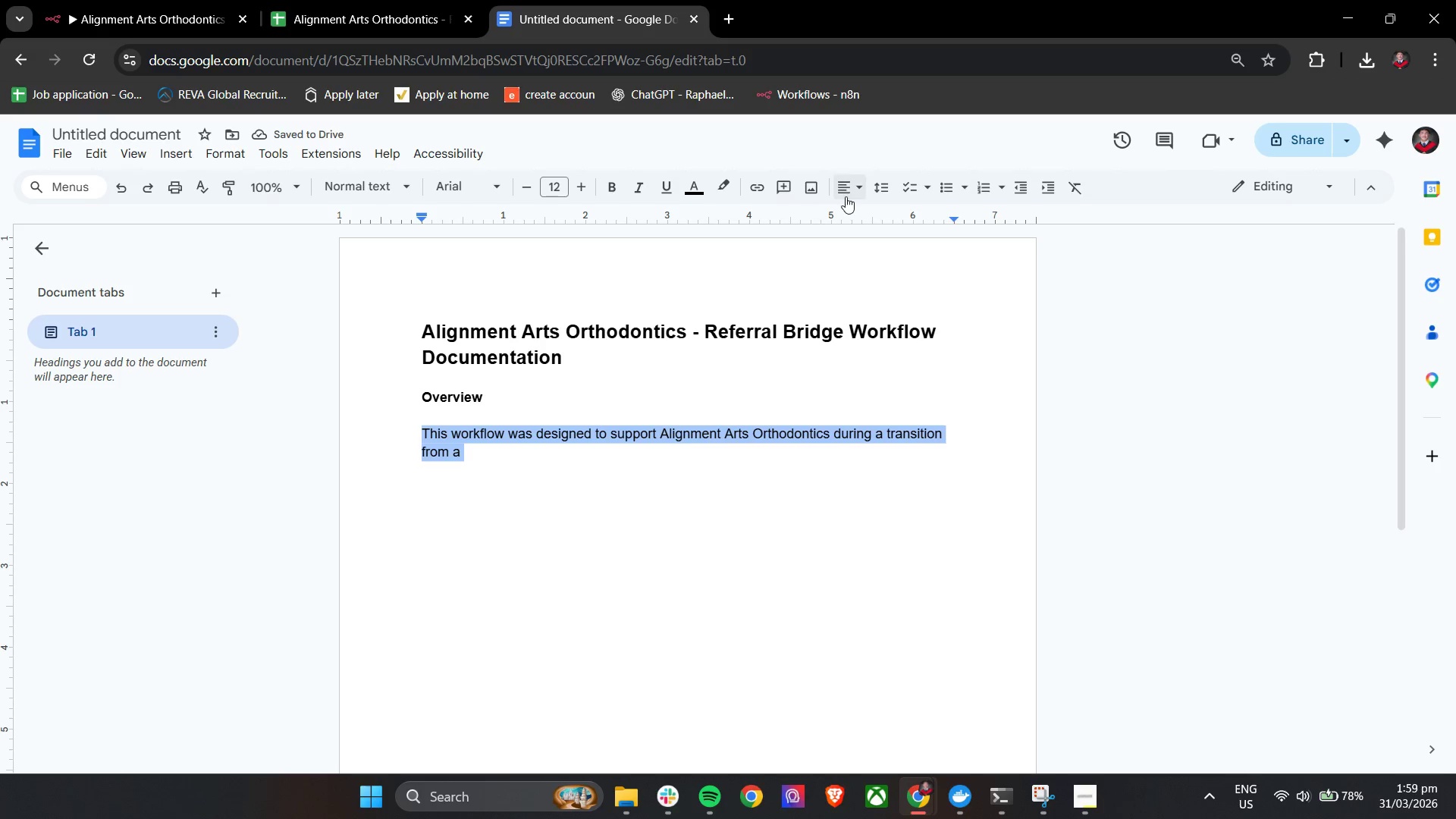 
left_click([843, 190])
 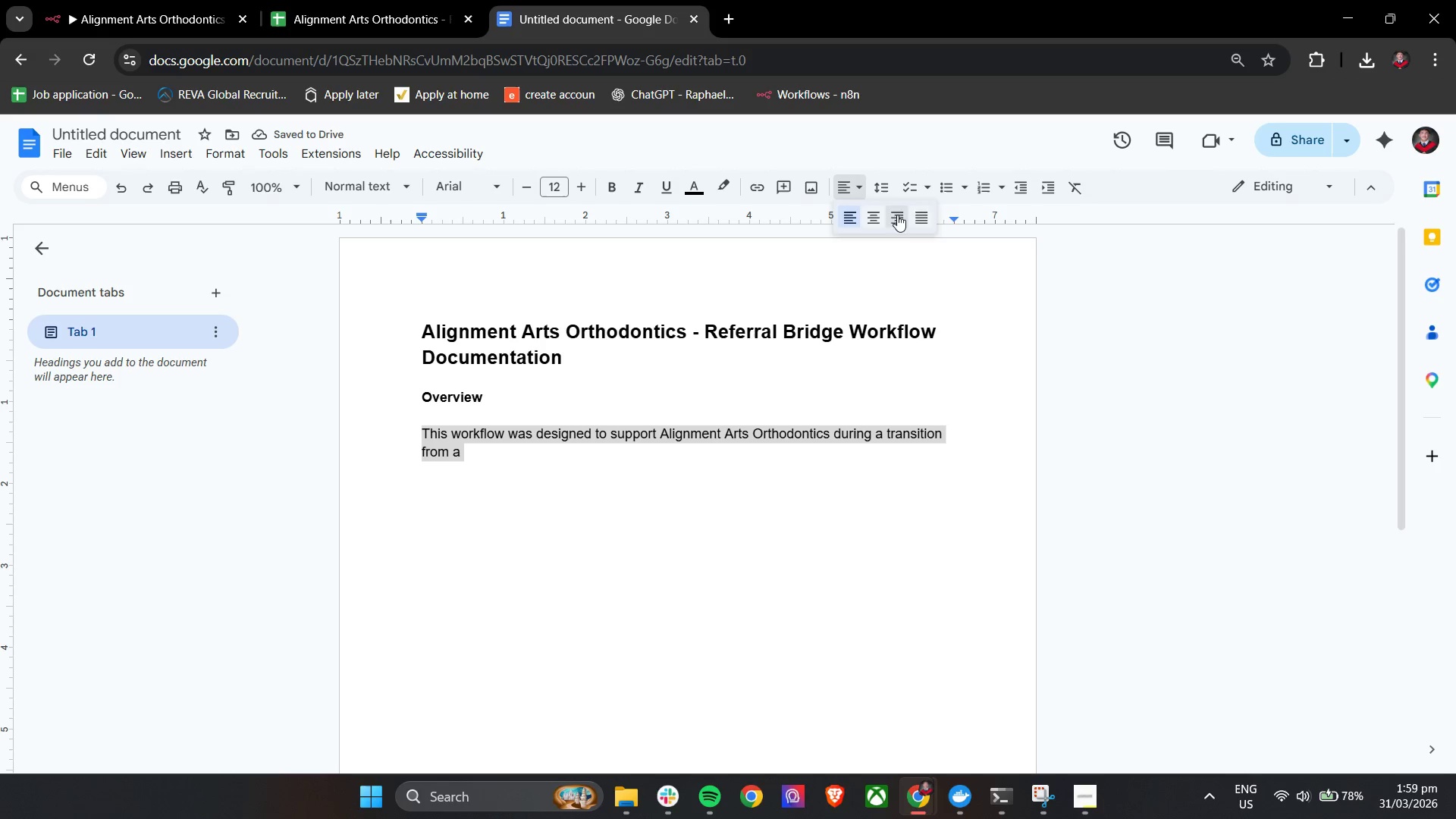 
left_click([922, 214])
 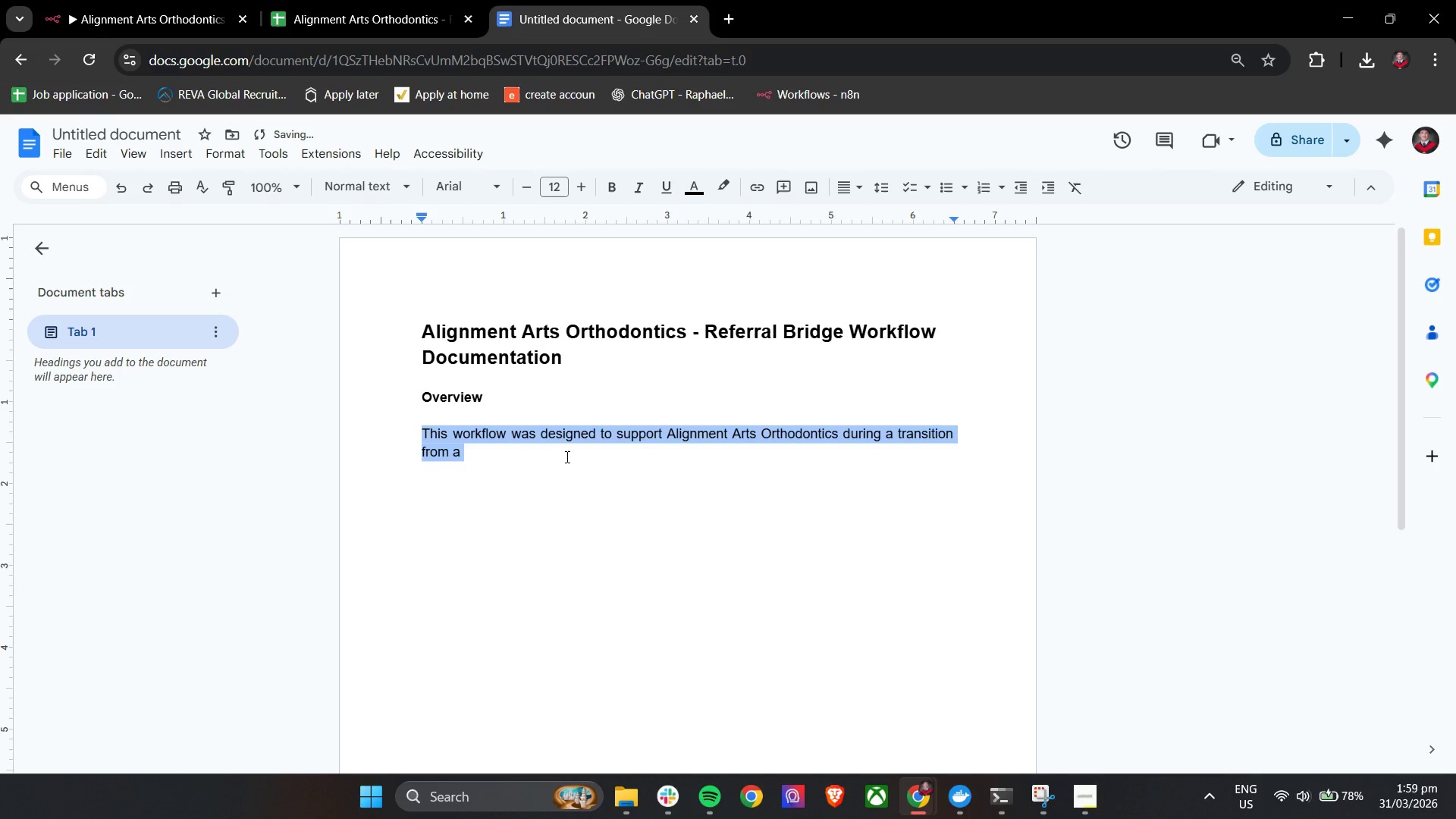 
left_click([560, 460])
 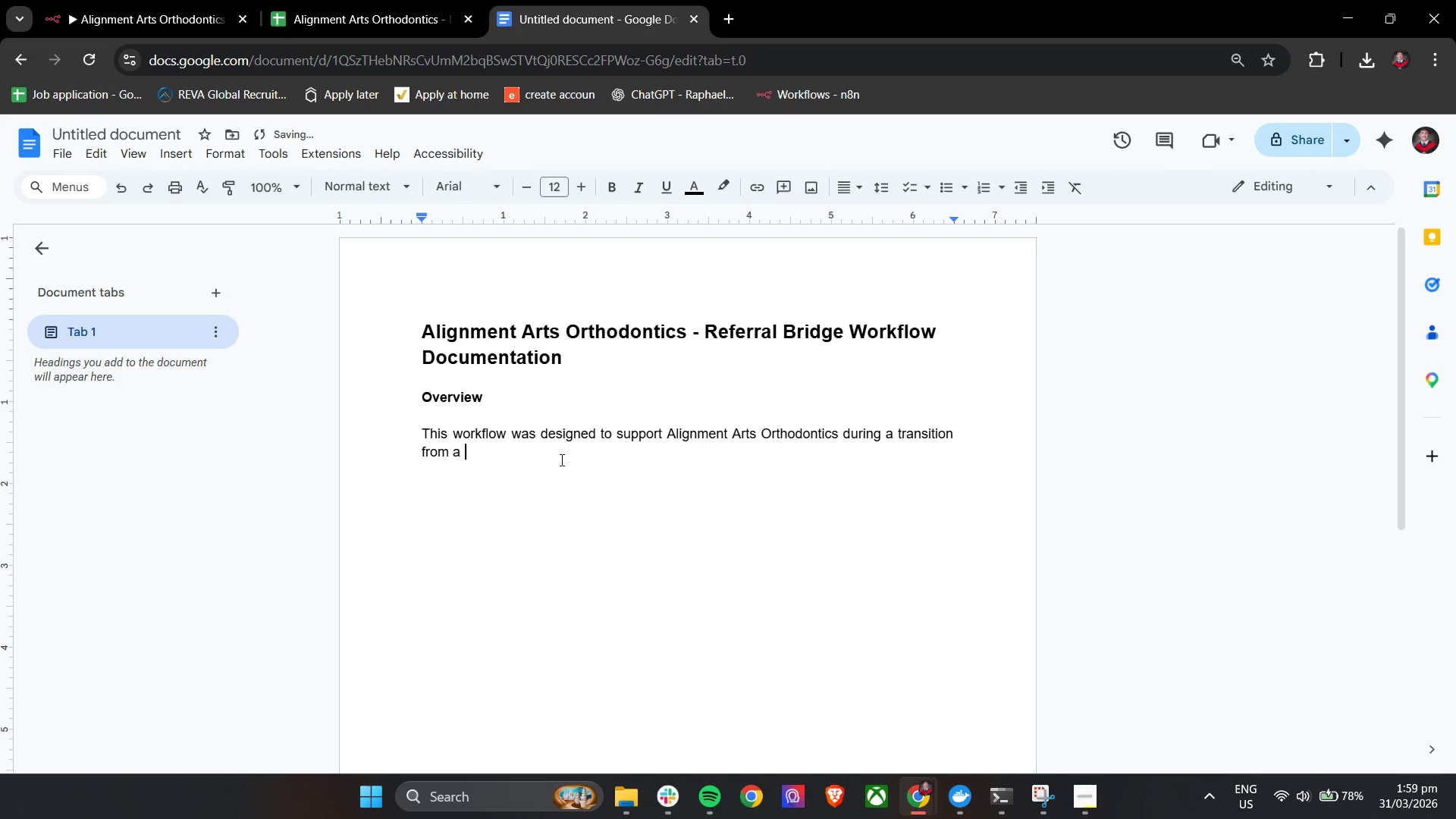 
type(legacy email systme)
key(Backspace)
key(Backspace)
type(em to a new HIPPAA)
key(Backspace)
key(Backspace)
key(Backspace)
type(AA-comli)
key(Backspace)
key(Backspace)
type(pliant workspace. The Automation ensures that incoming e)
key(Backspace)
type(referral emails are properly indentified )
key(Backspace)
type(, acknowledge )
key(Backspace)
type(, and logged, while also capturing uncenr)
key(Backspace)
key(Backspace)
type(rtain emails for manual review)
 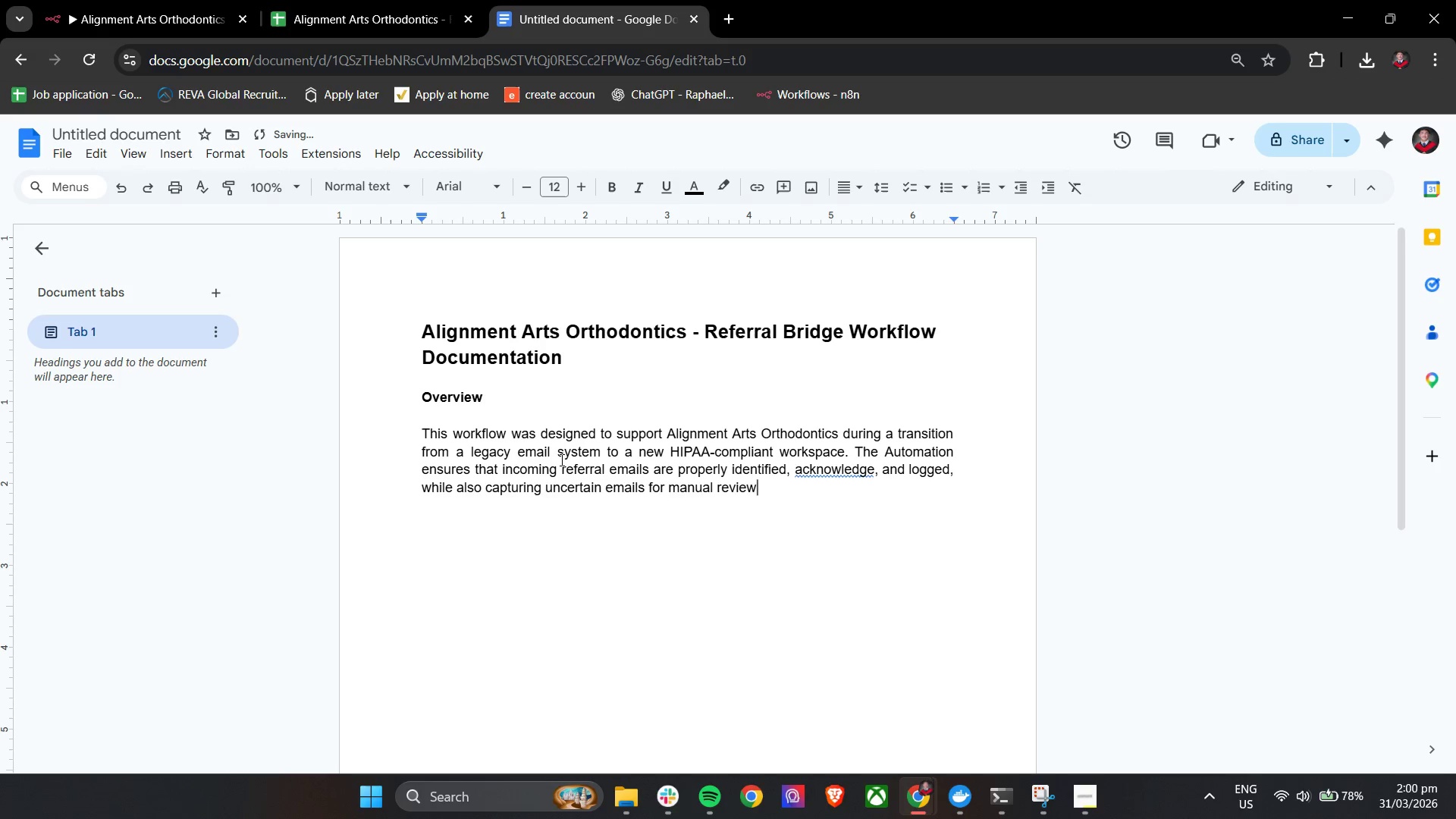 
key(Period)
 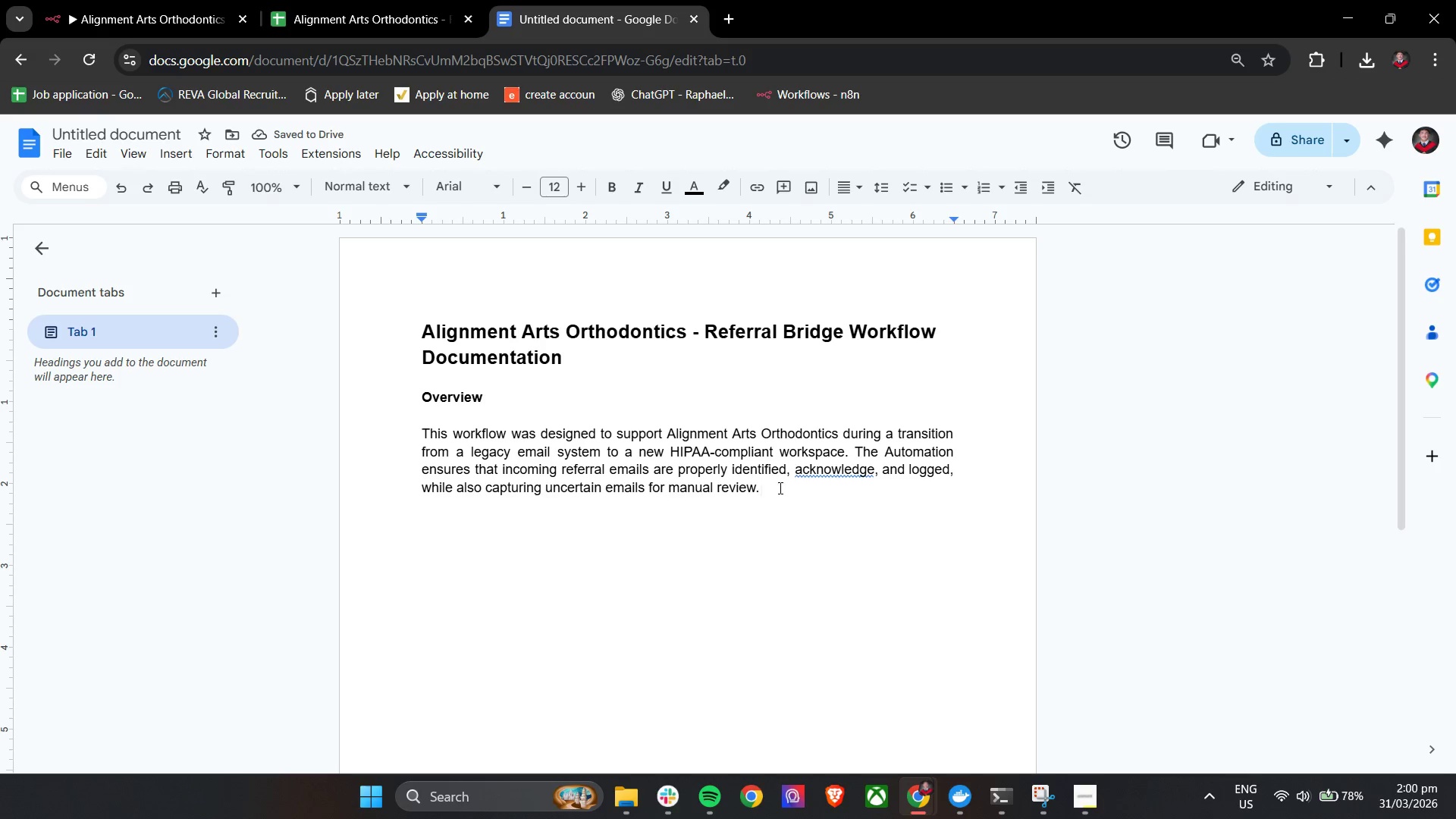 
key(Enter)
 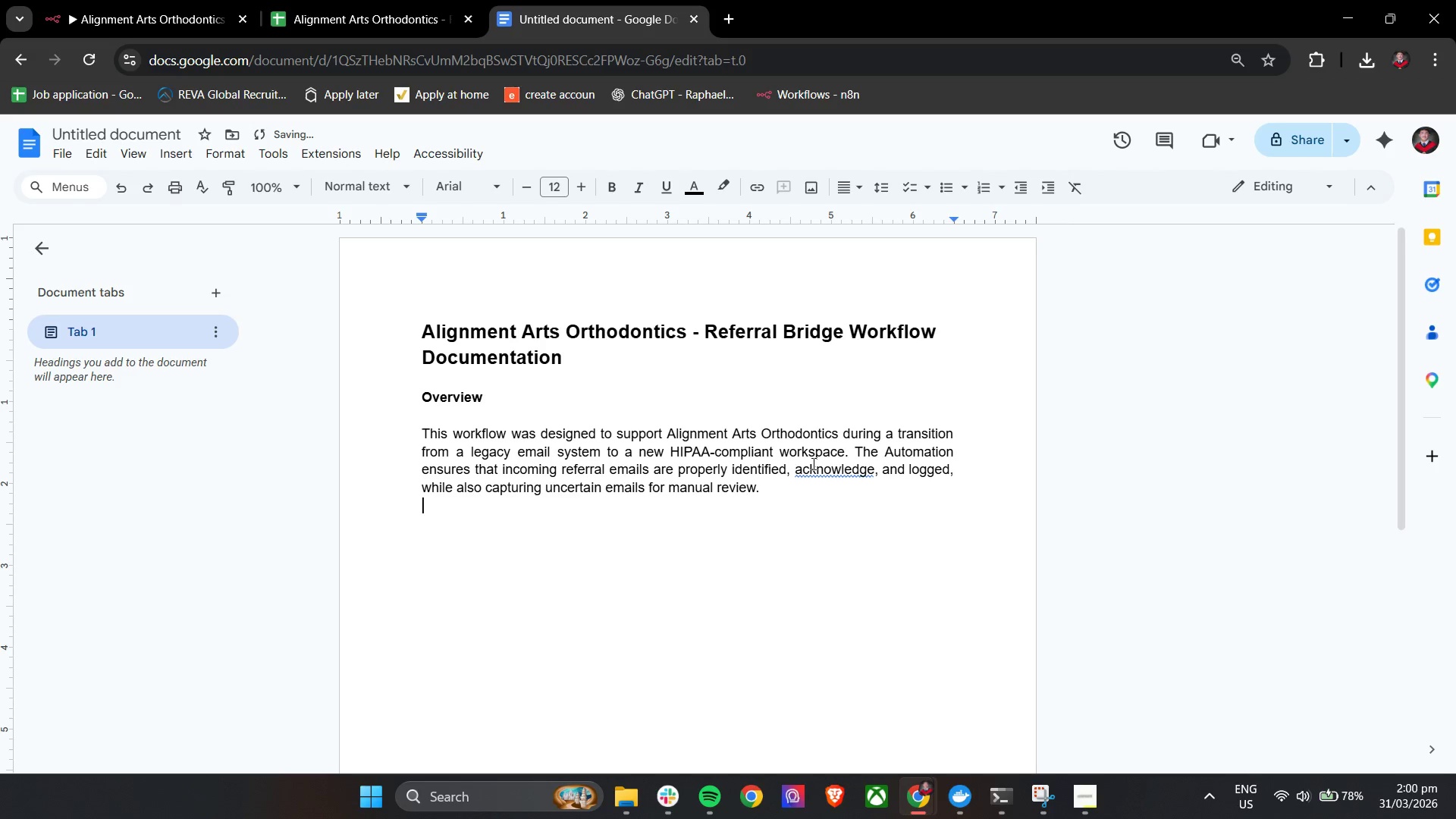 
left_click([823, 466])
 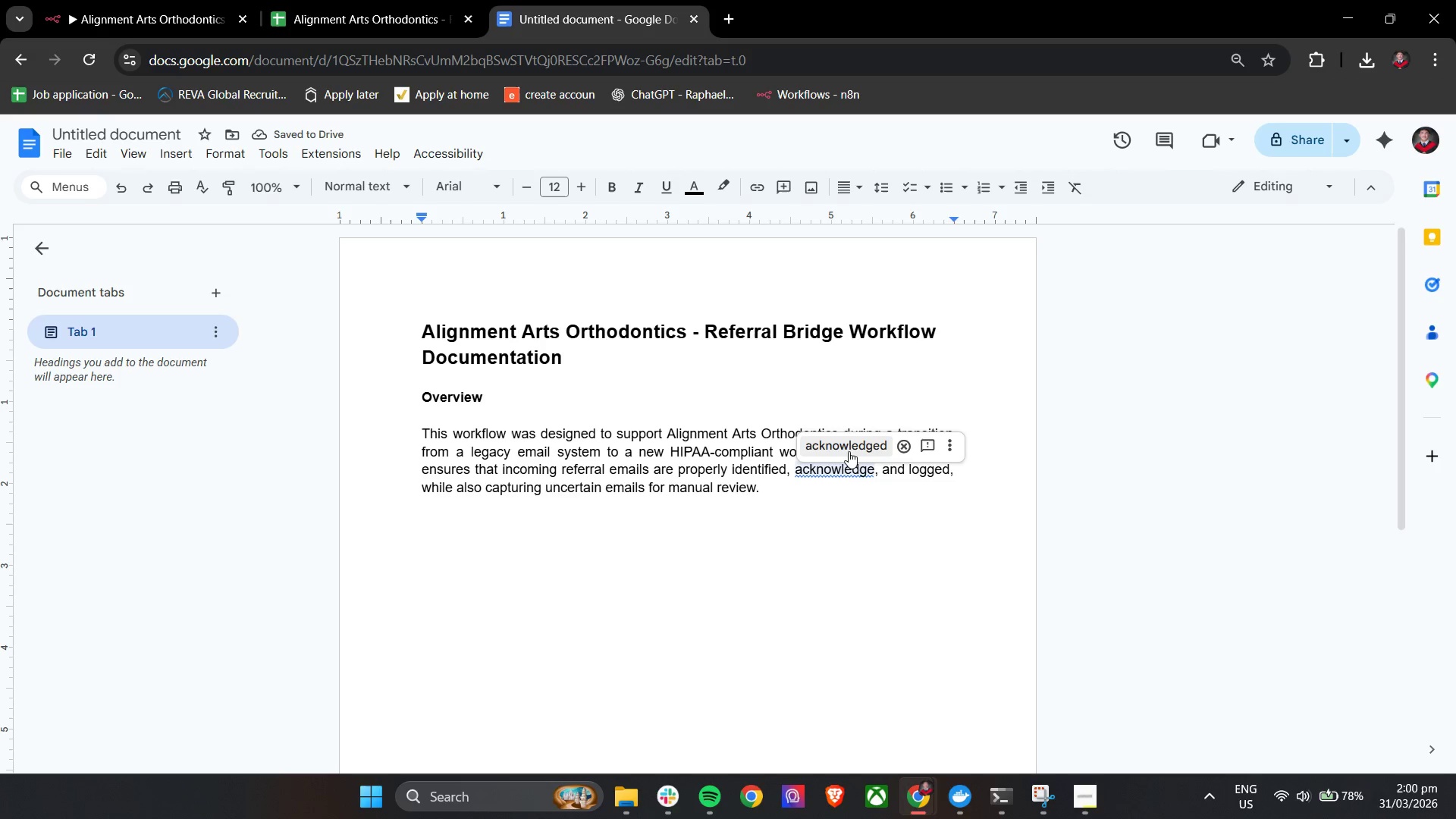 
left_click([849, 451])
 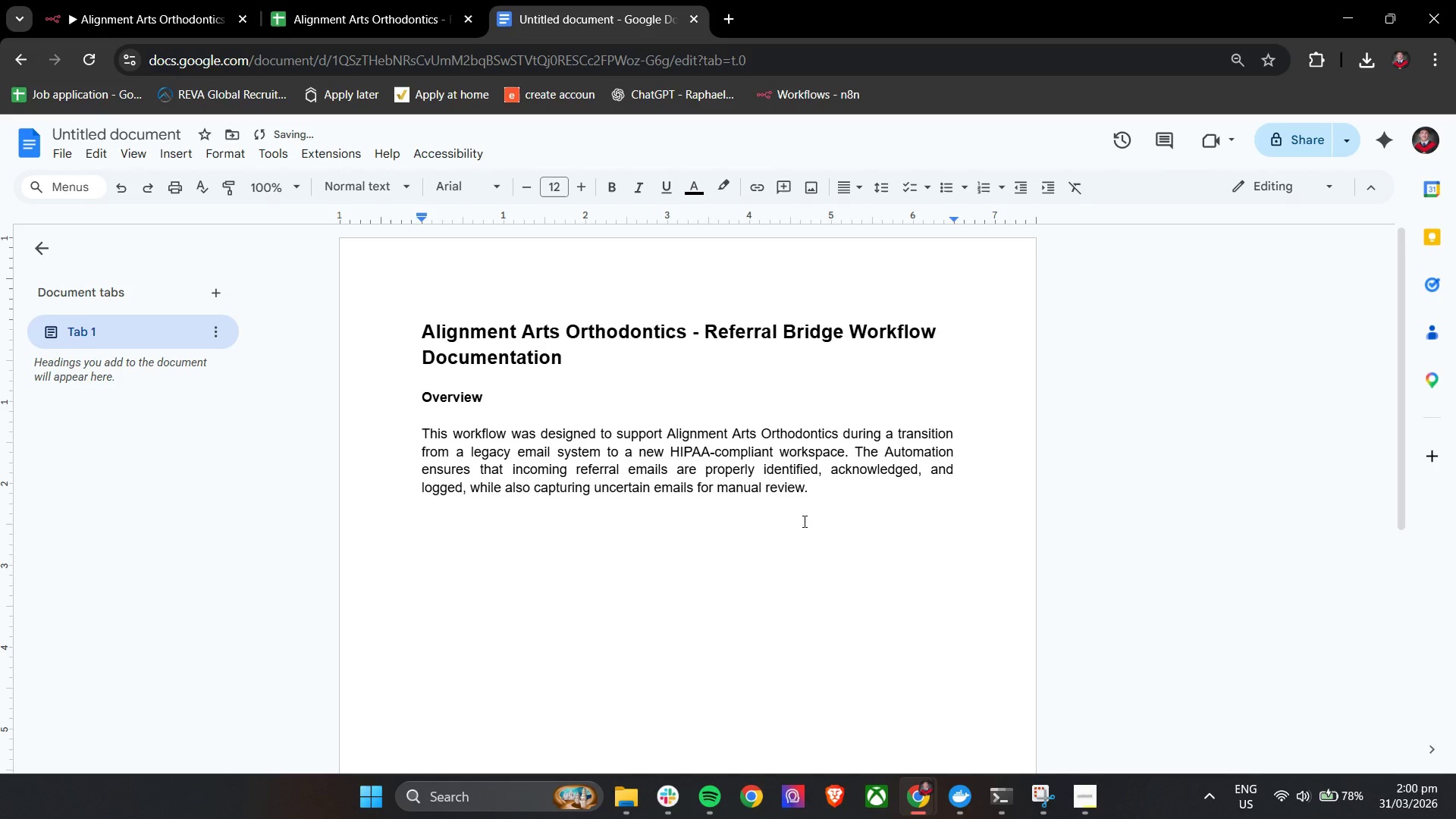 
left_click([735, 523])
 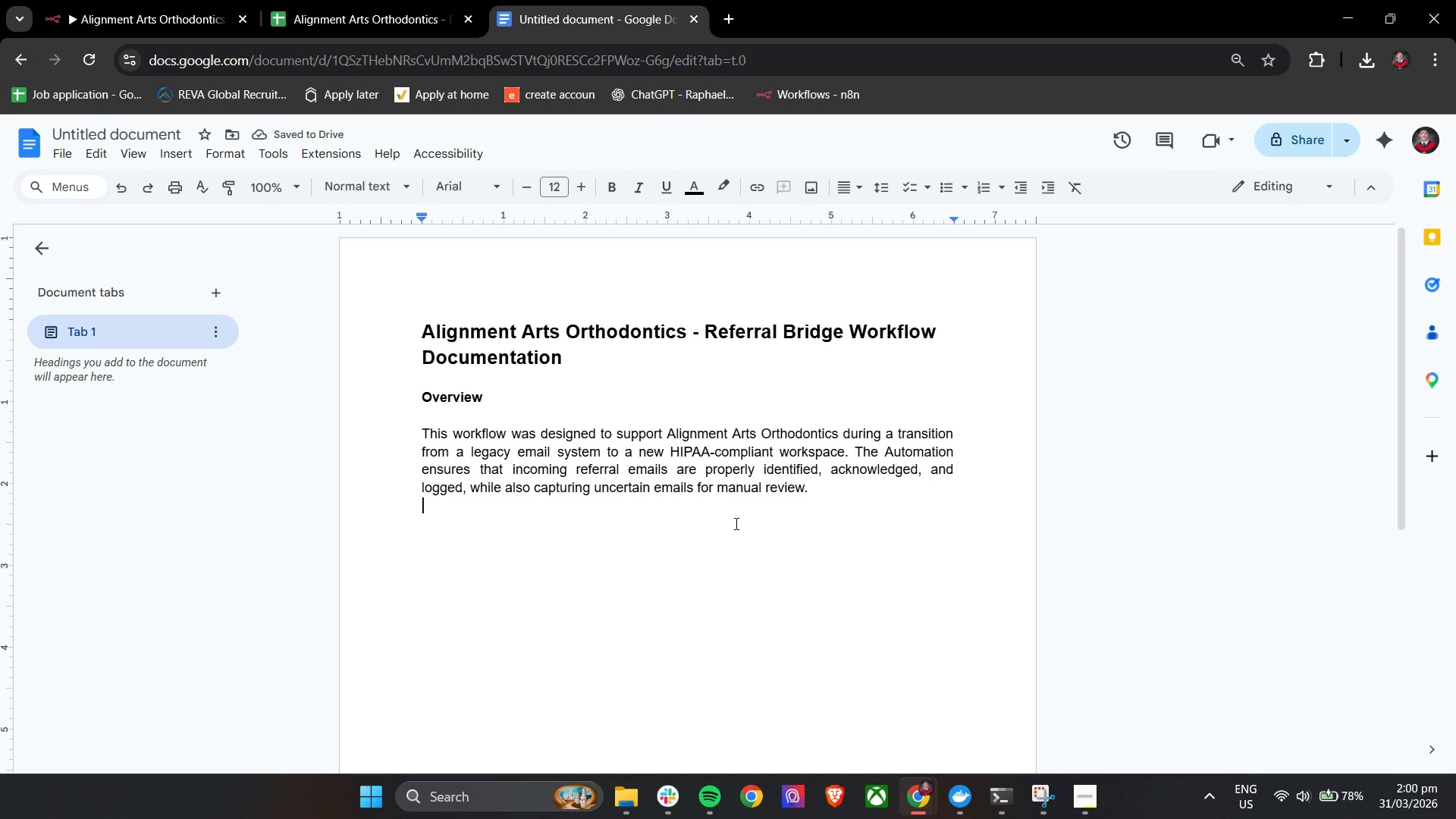 
key(Enter)
 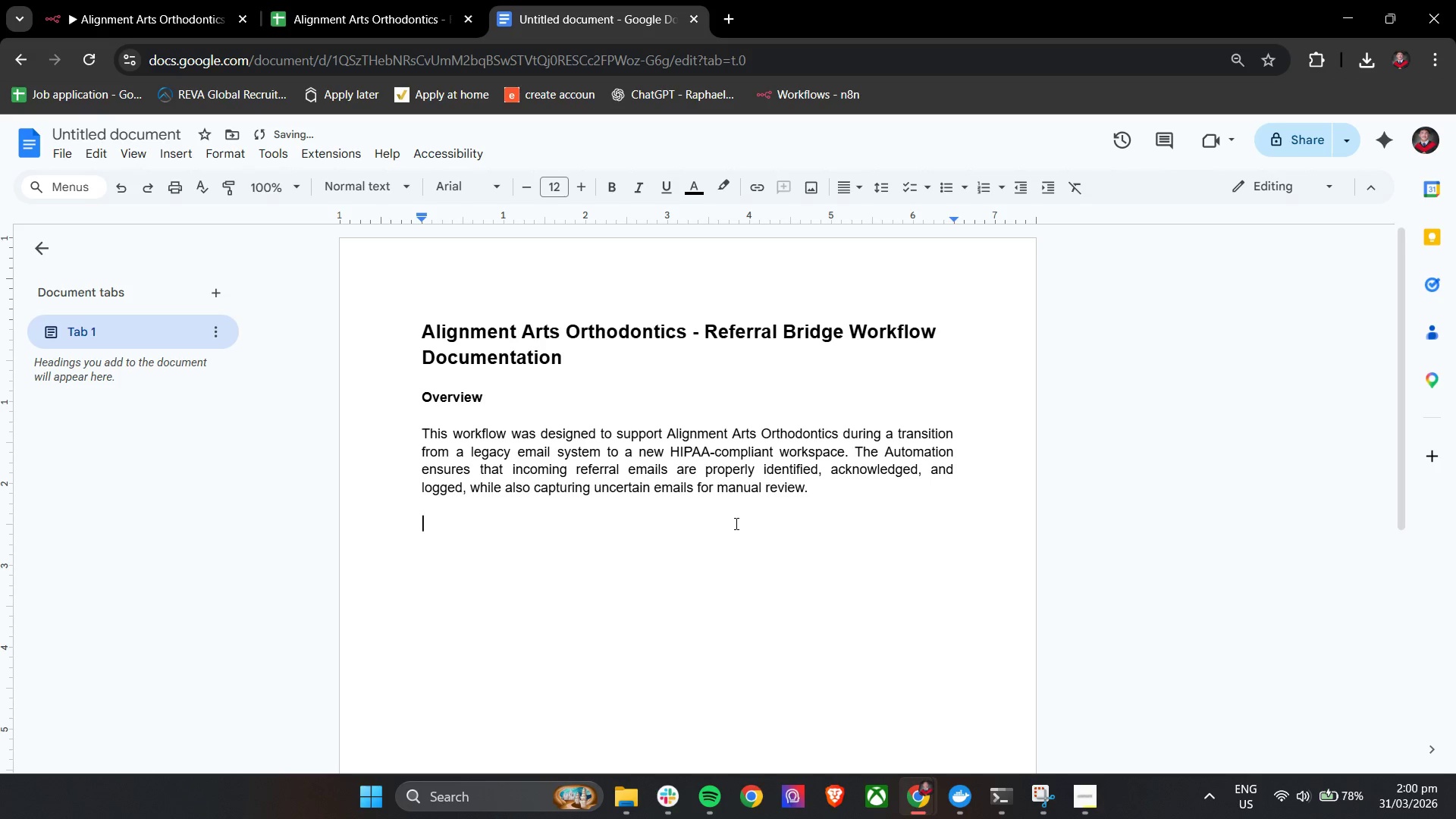 
type(The sys )
key(Backspace)
type(tem is built using n8n and integrates with GMA)
key(Backspace)
key(Backspace)
type(mail and GOog)
key(Backspace)
key(Backspace)
key(Backspace)
type(oogle Sheets.)
 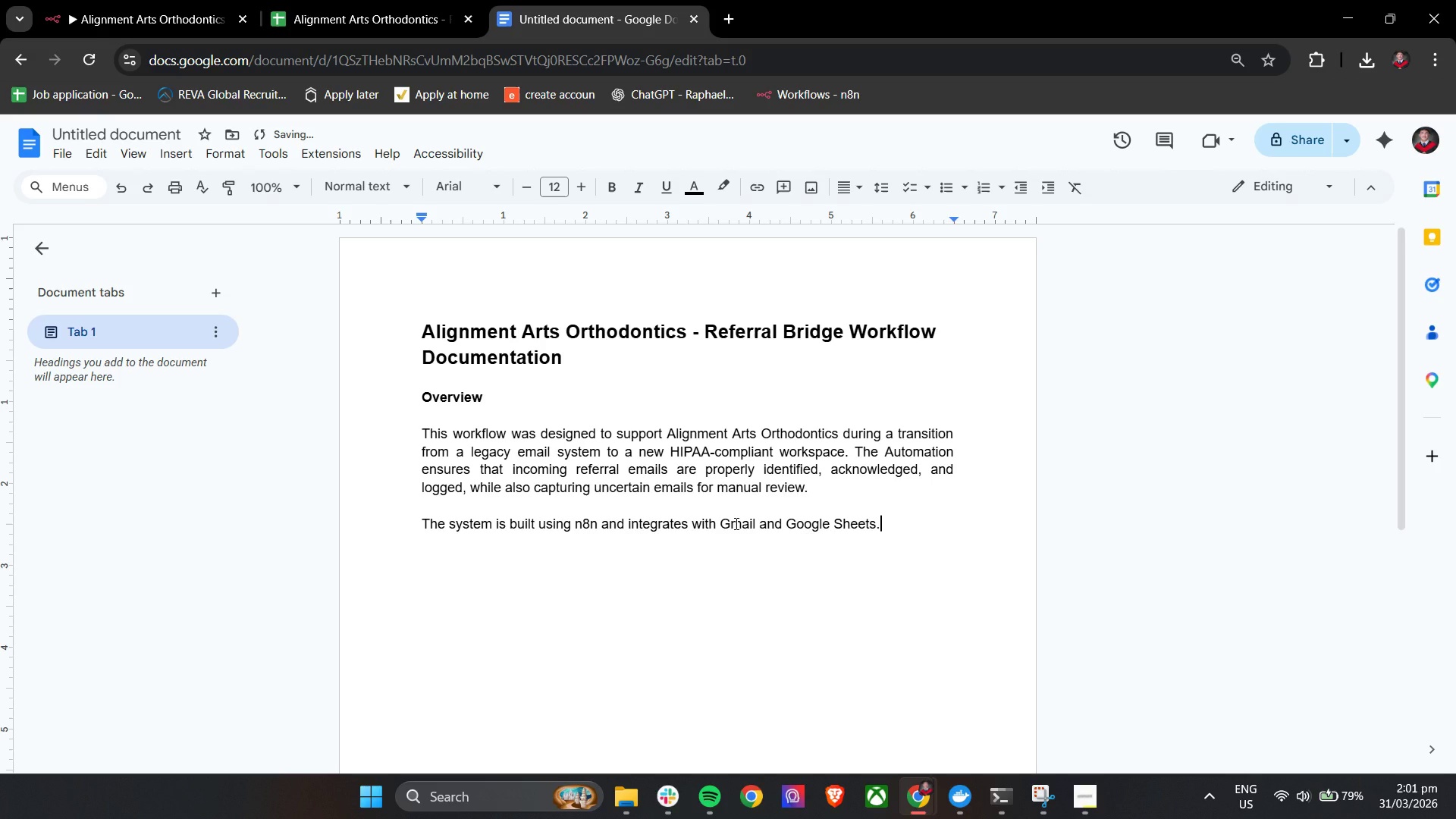 
key(Enter)
 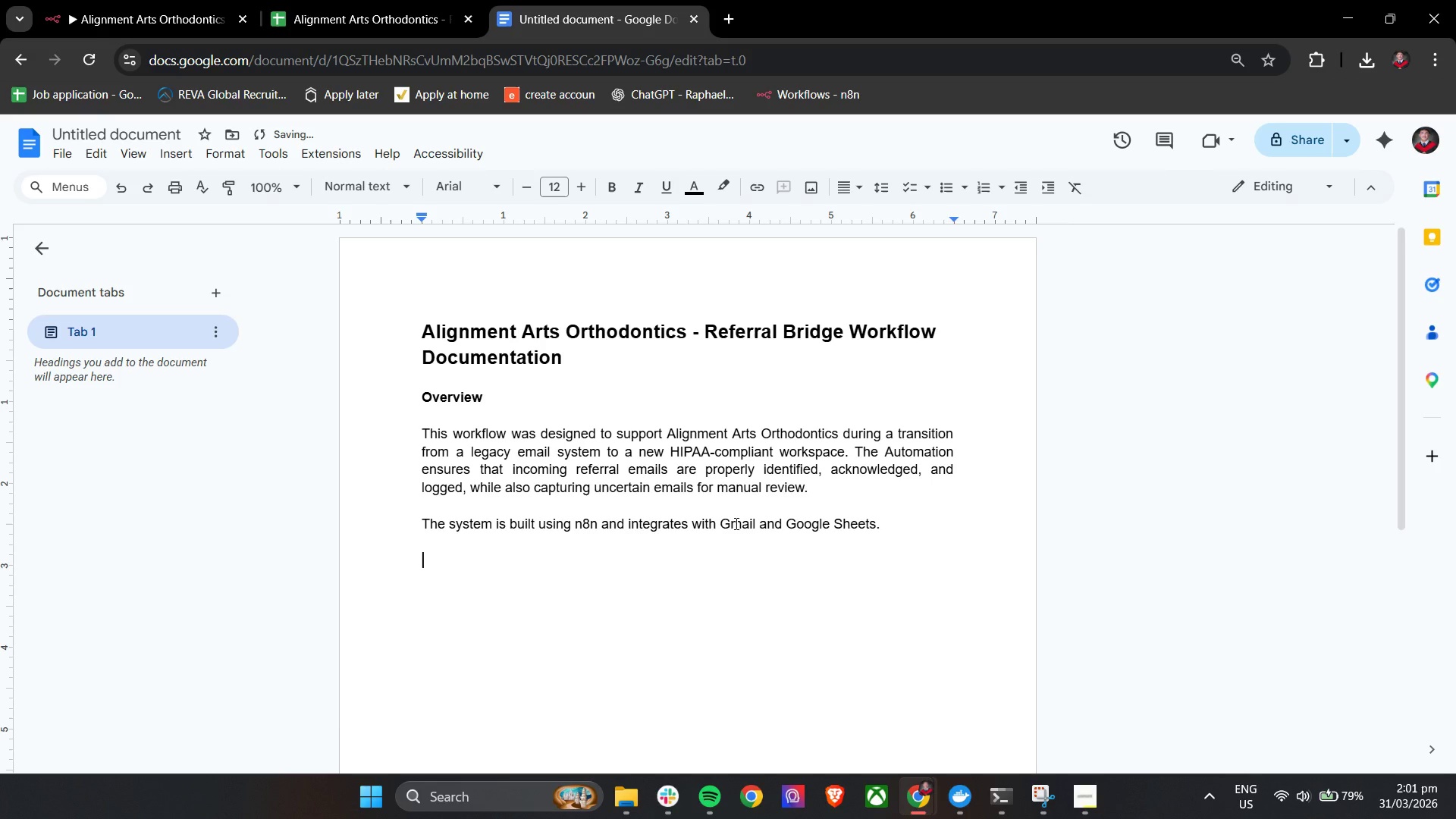 
key(Enter)
 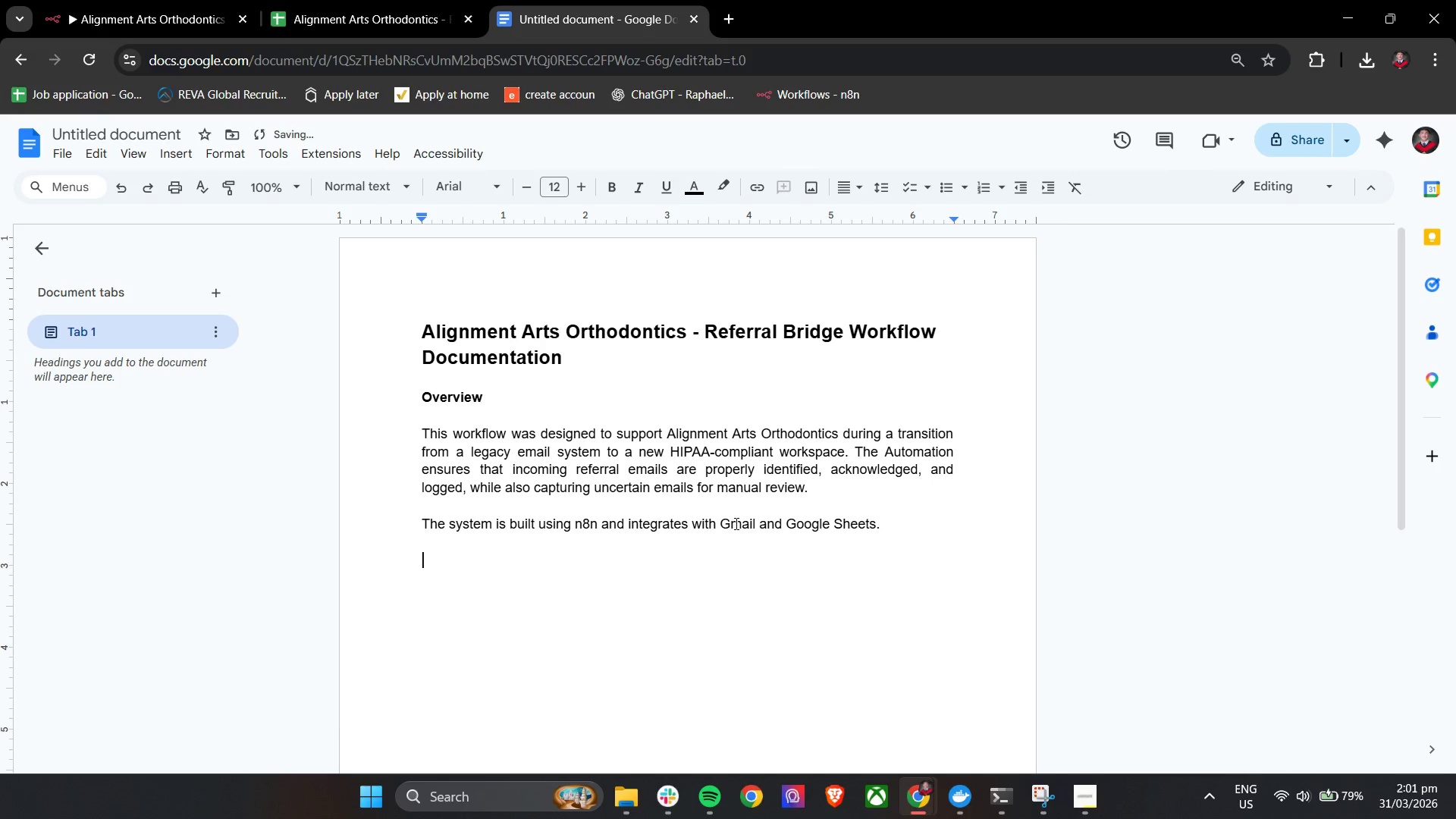 
key(Shift+W)
 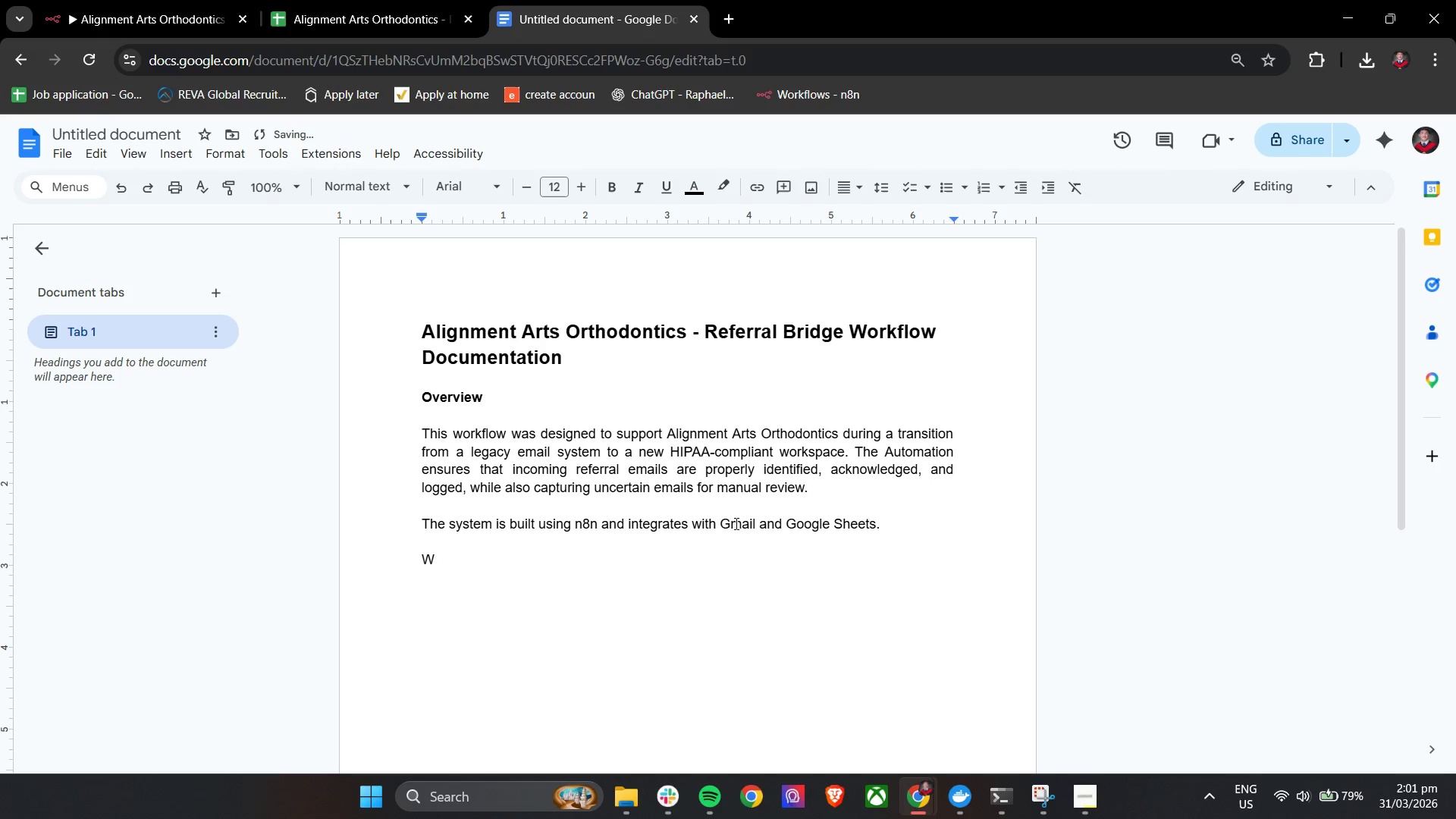 
key(Backspace)
 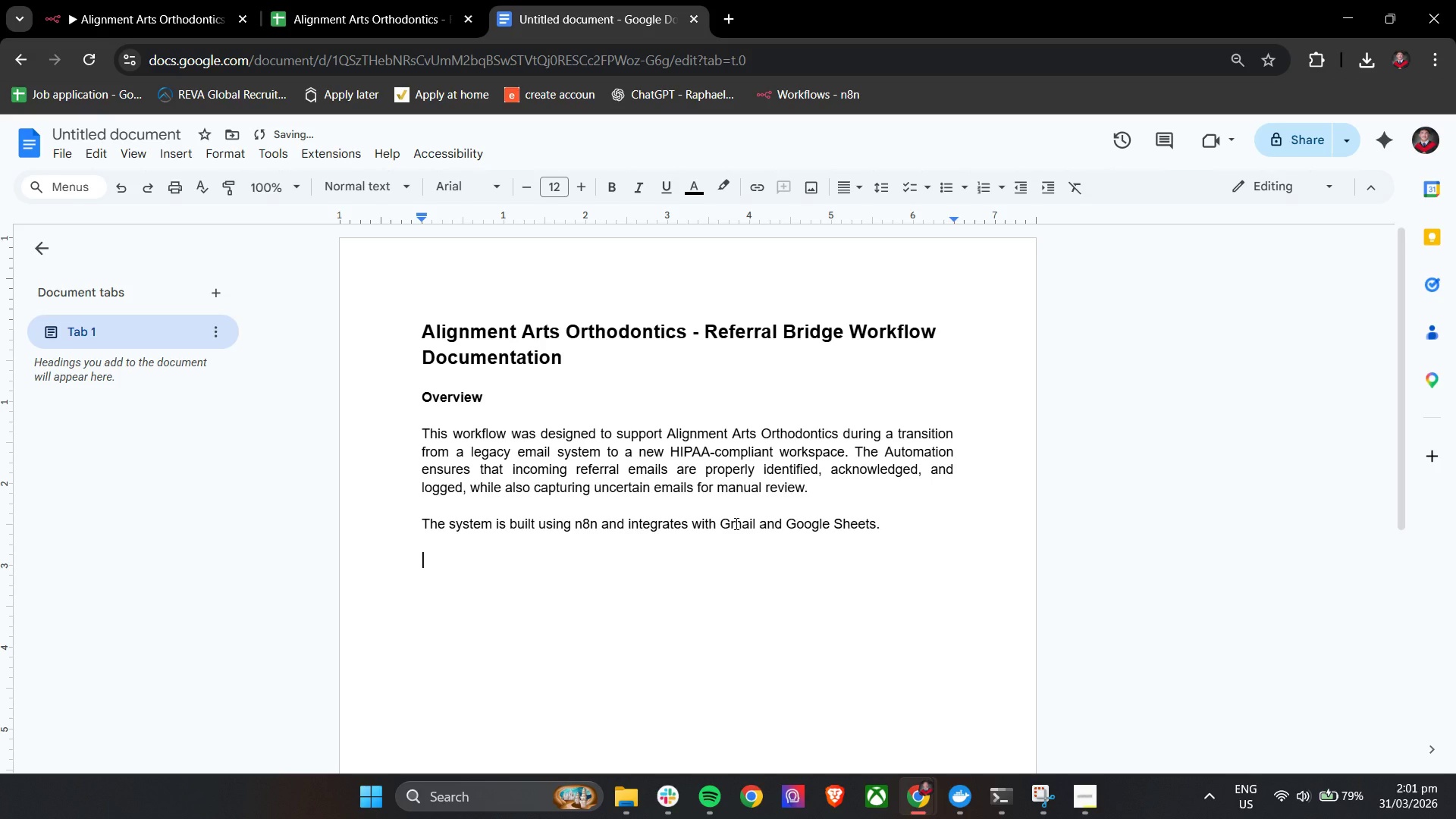 
key(Control+B)
 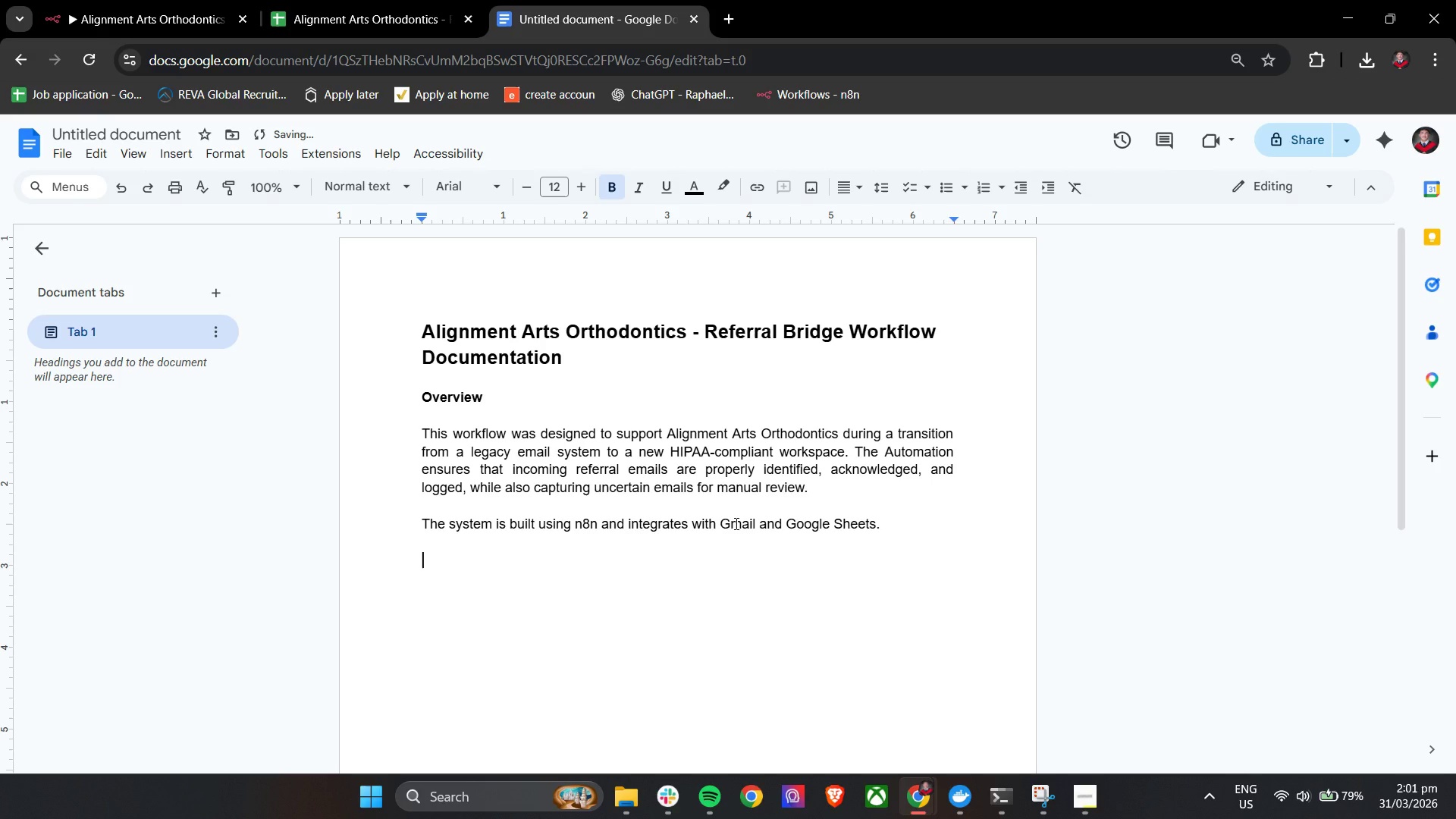 
type(Wrok)
key(Backspace)
key(Backspace)
key(Backspace)
type(orkflow Structure)
 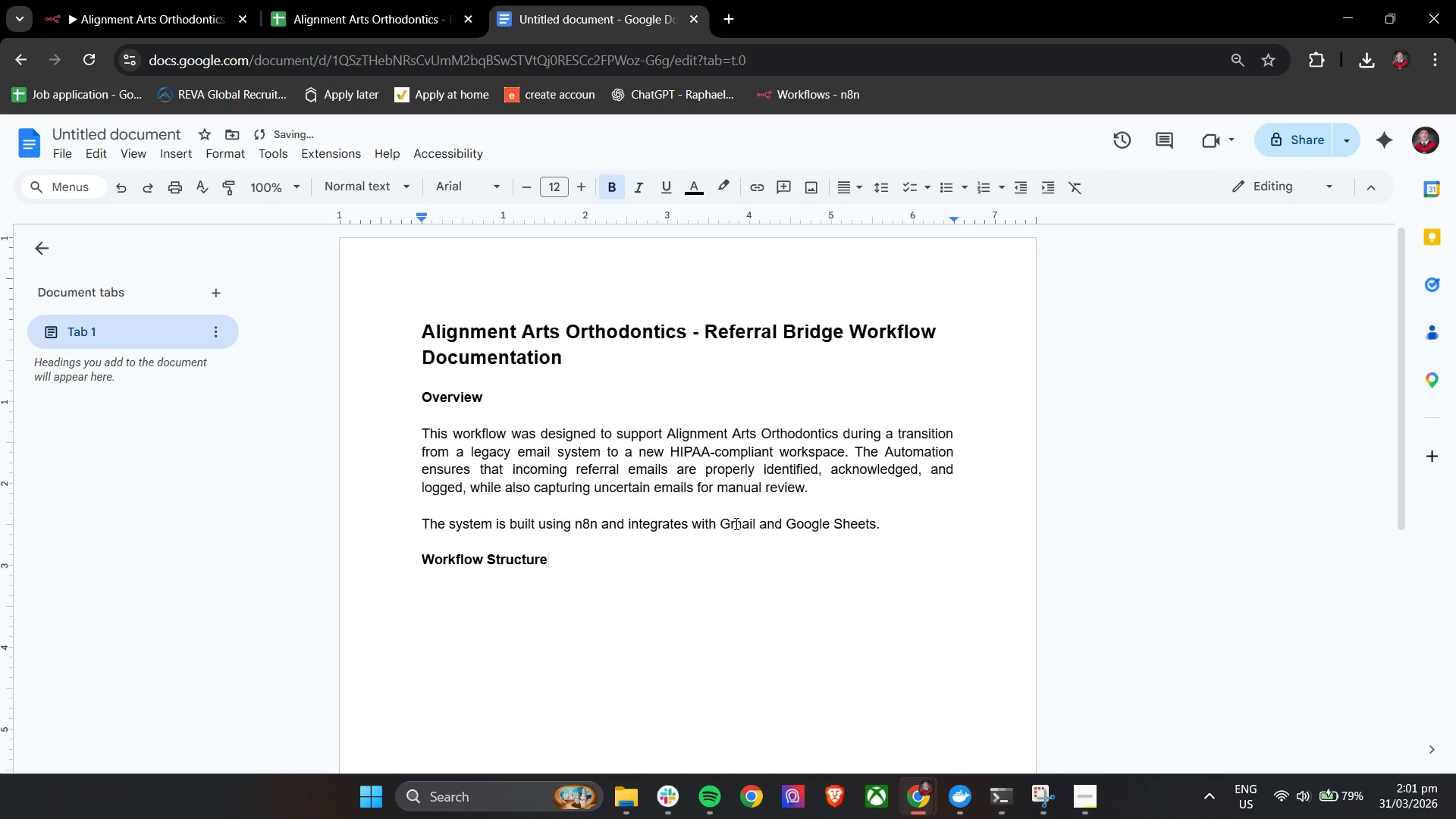 
key(Enter)
 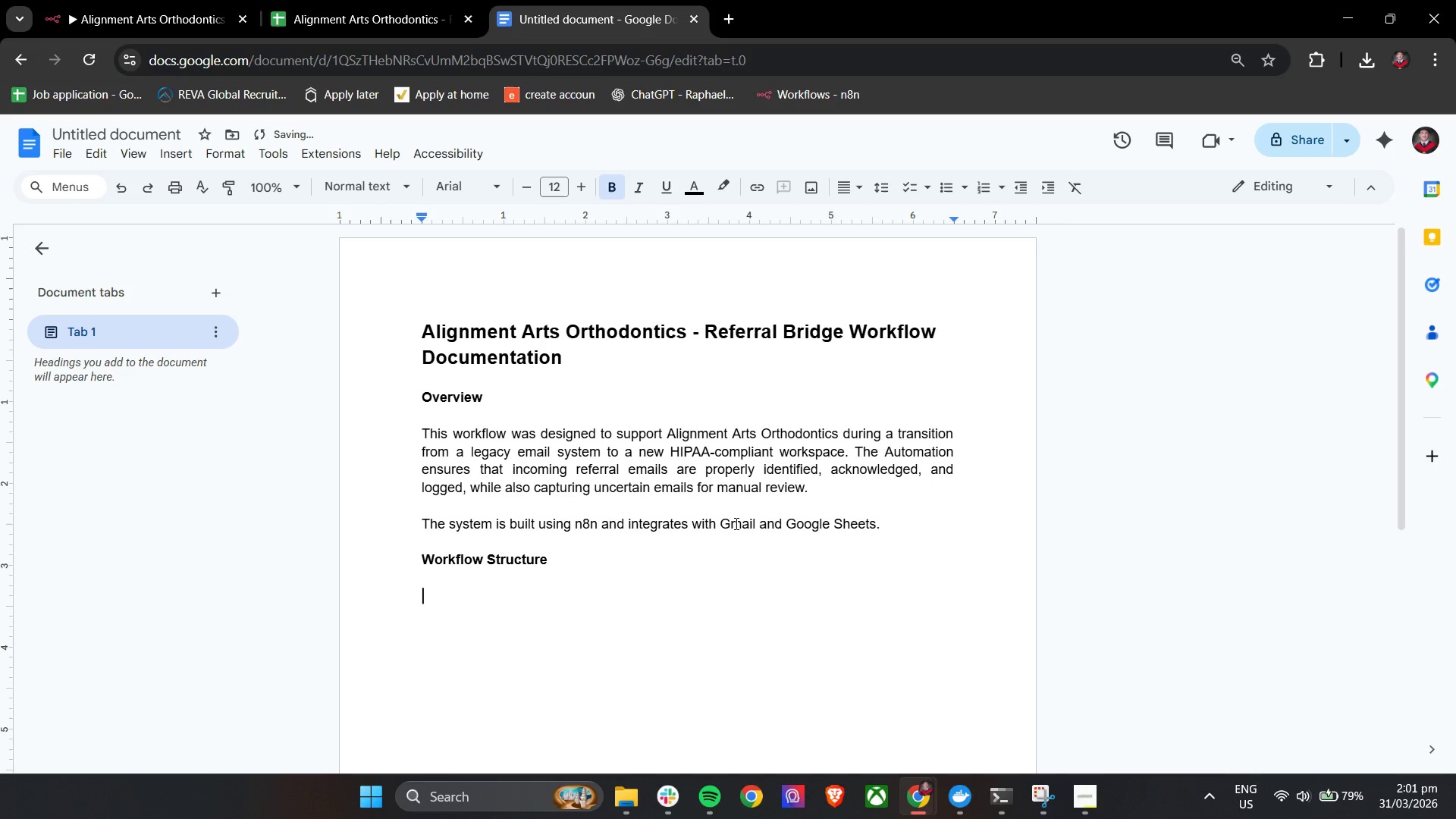 
key(Enter)
 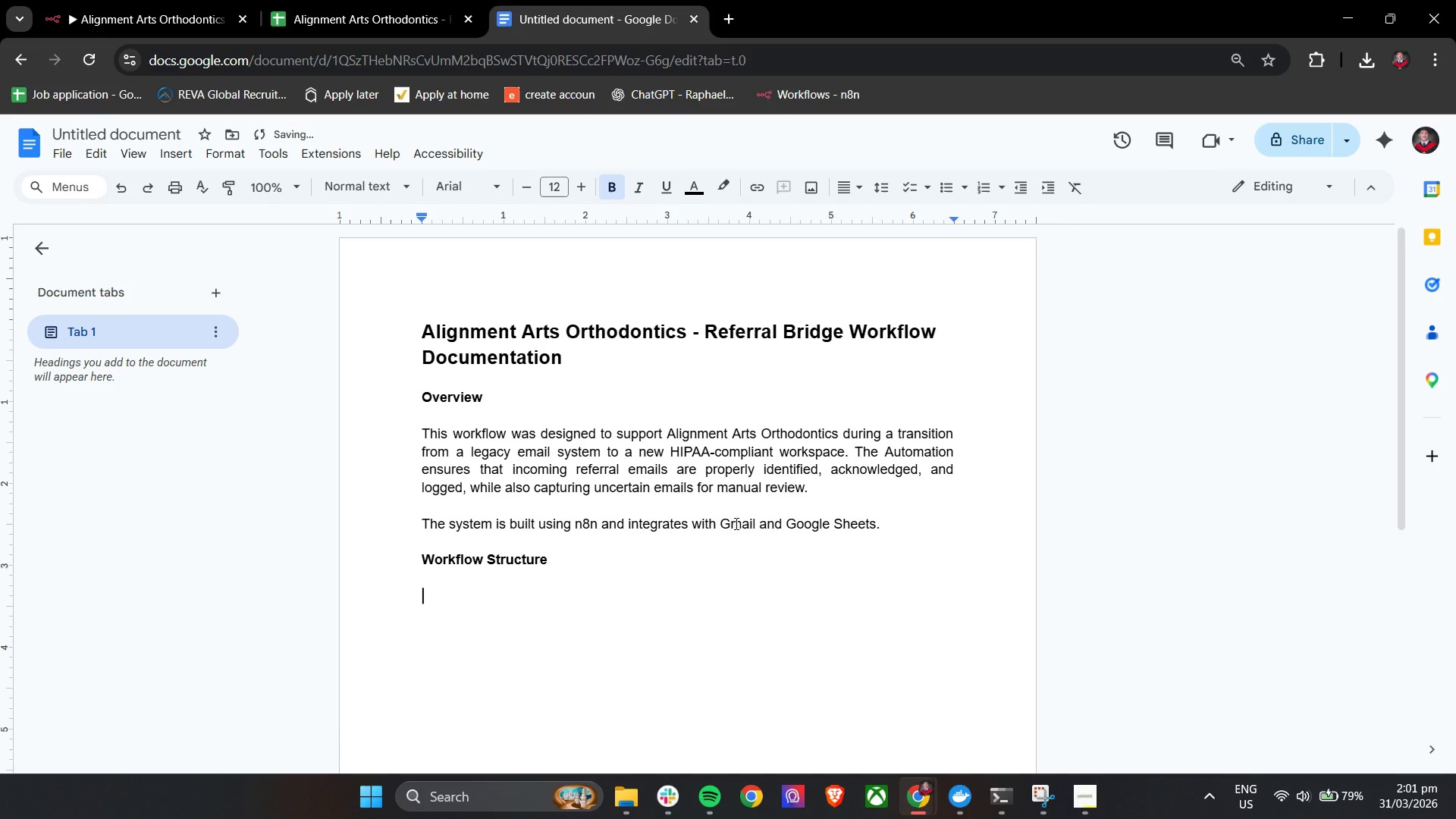 
key(Control+B)
 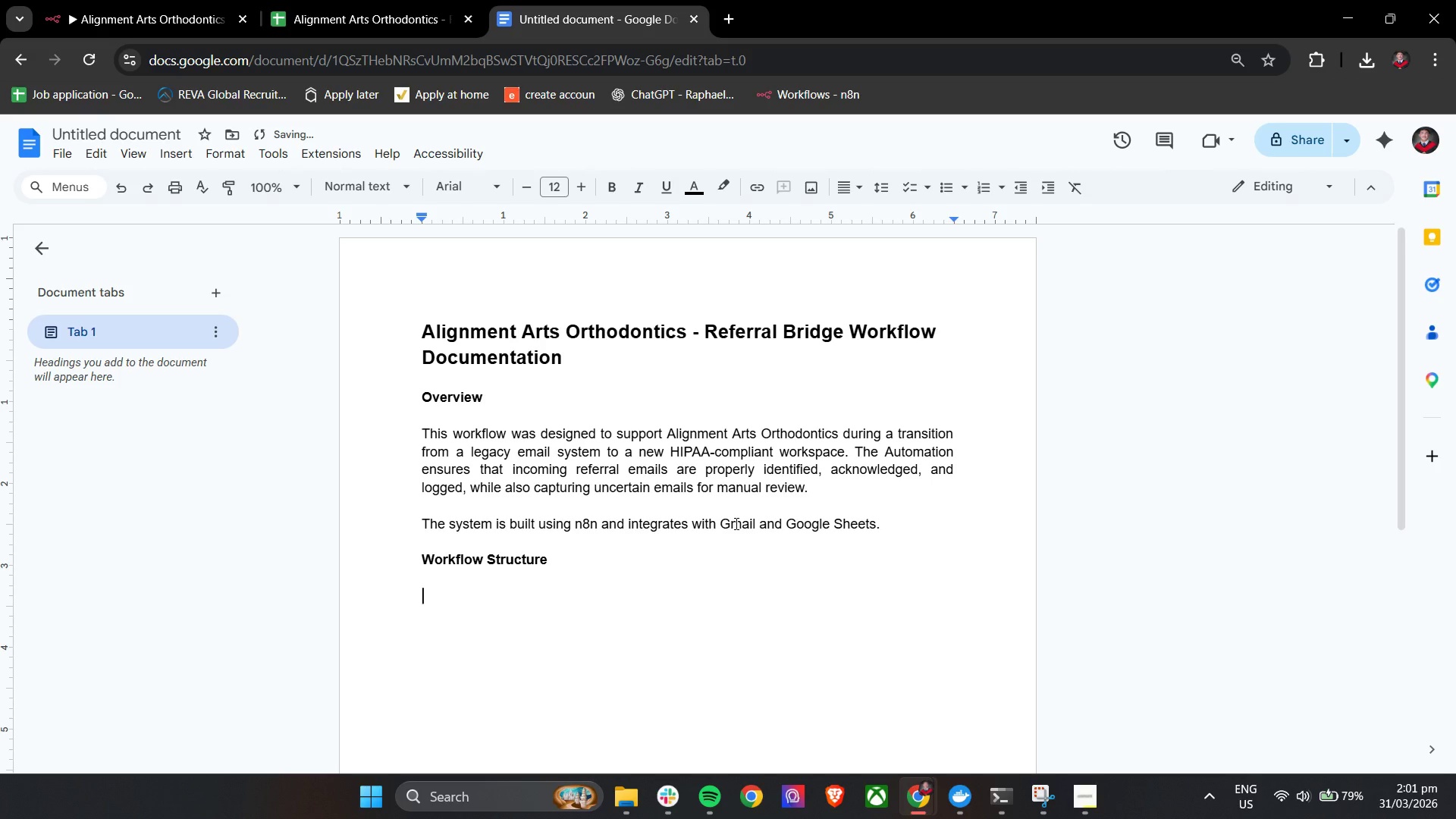 
type(The Work)
key(Backspace)
key(Backspace)
key(Backspace)
key(Backspace)
type(workflow consists of three main components:)
 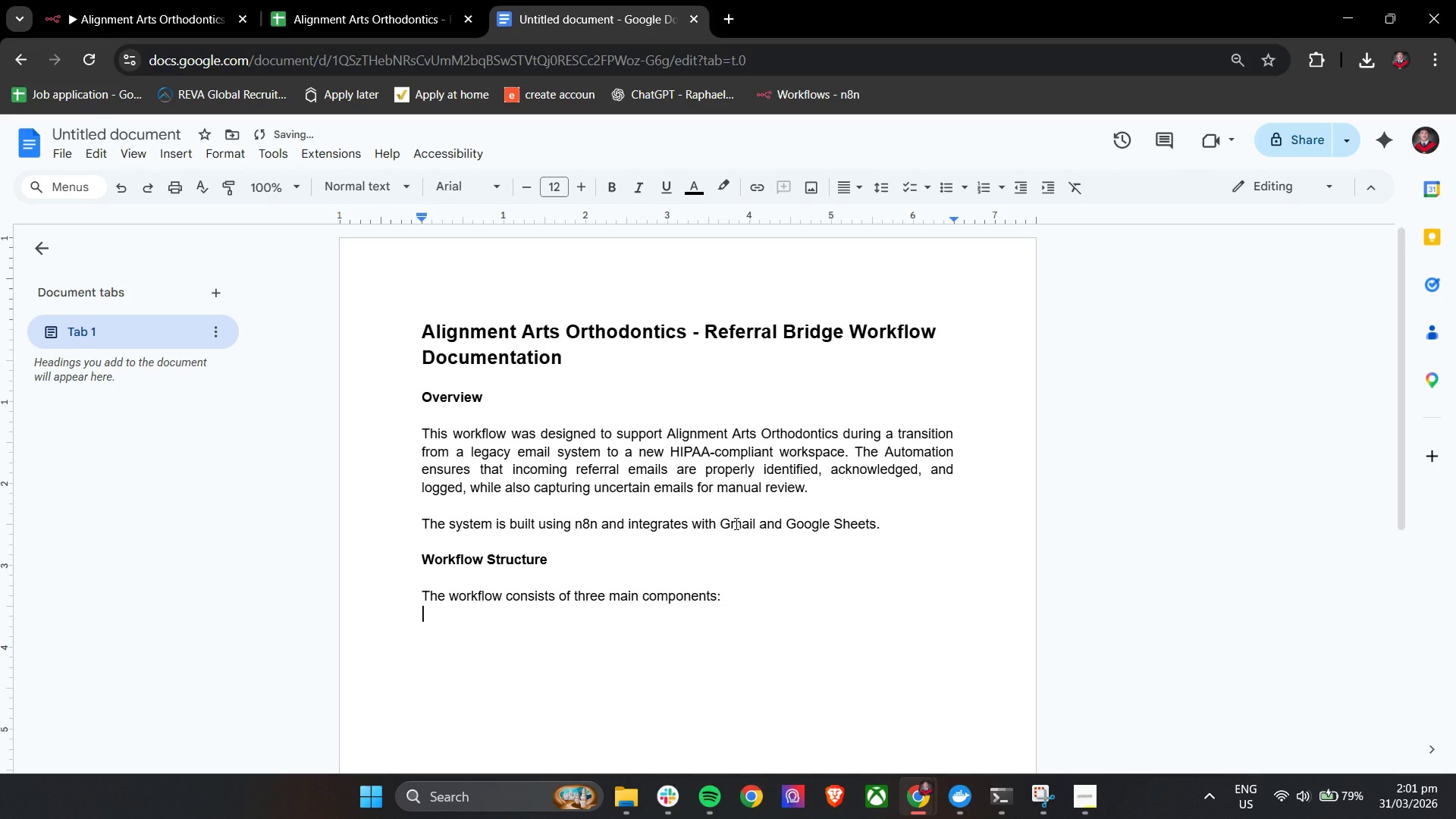 
 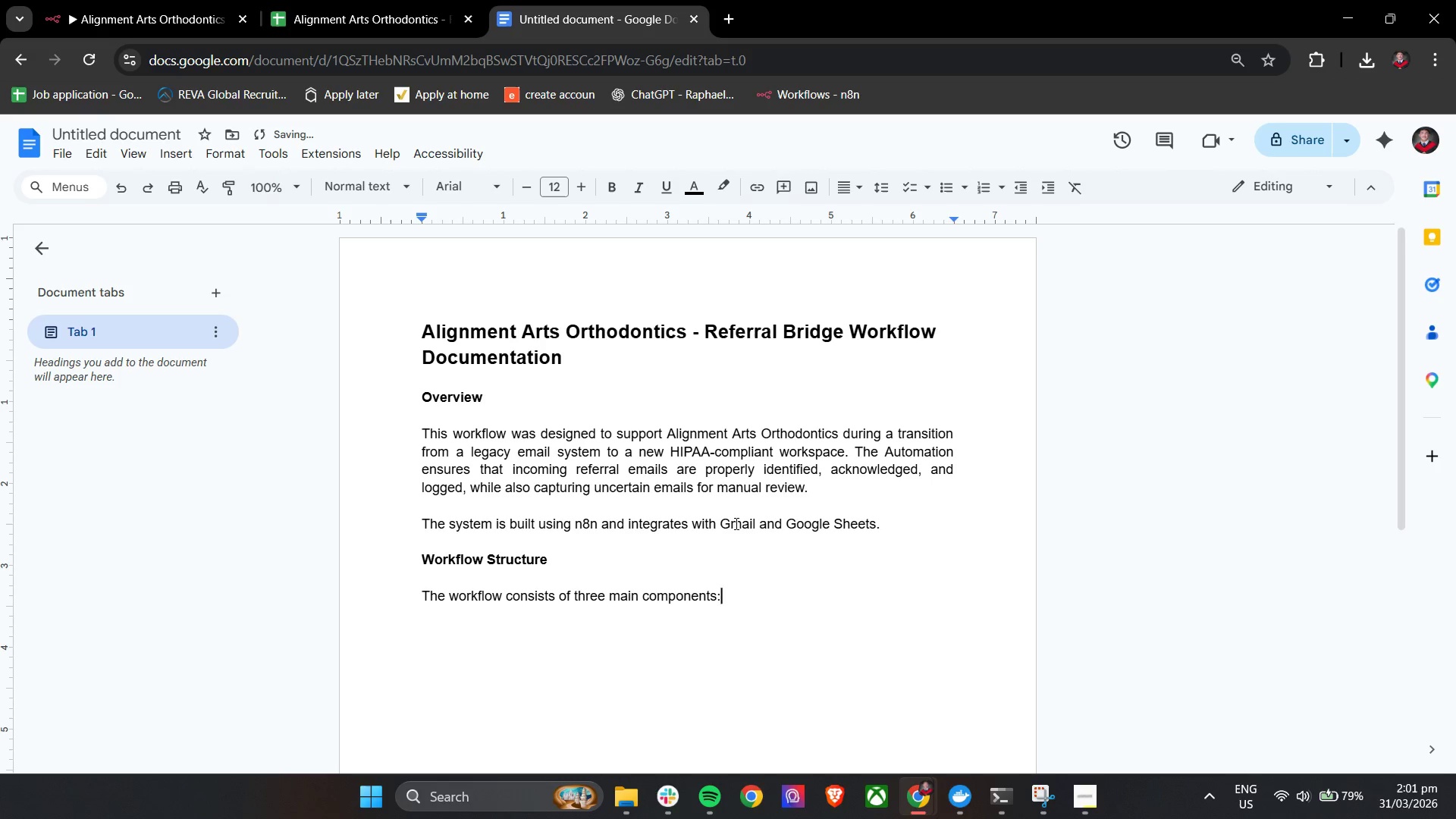 
key(Enter)
 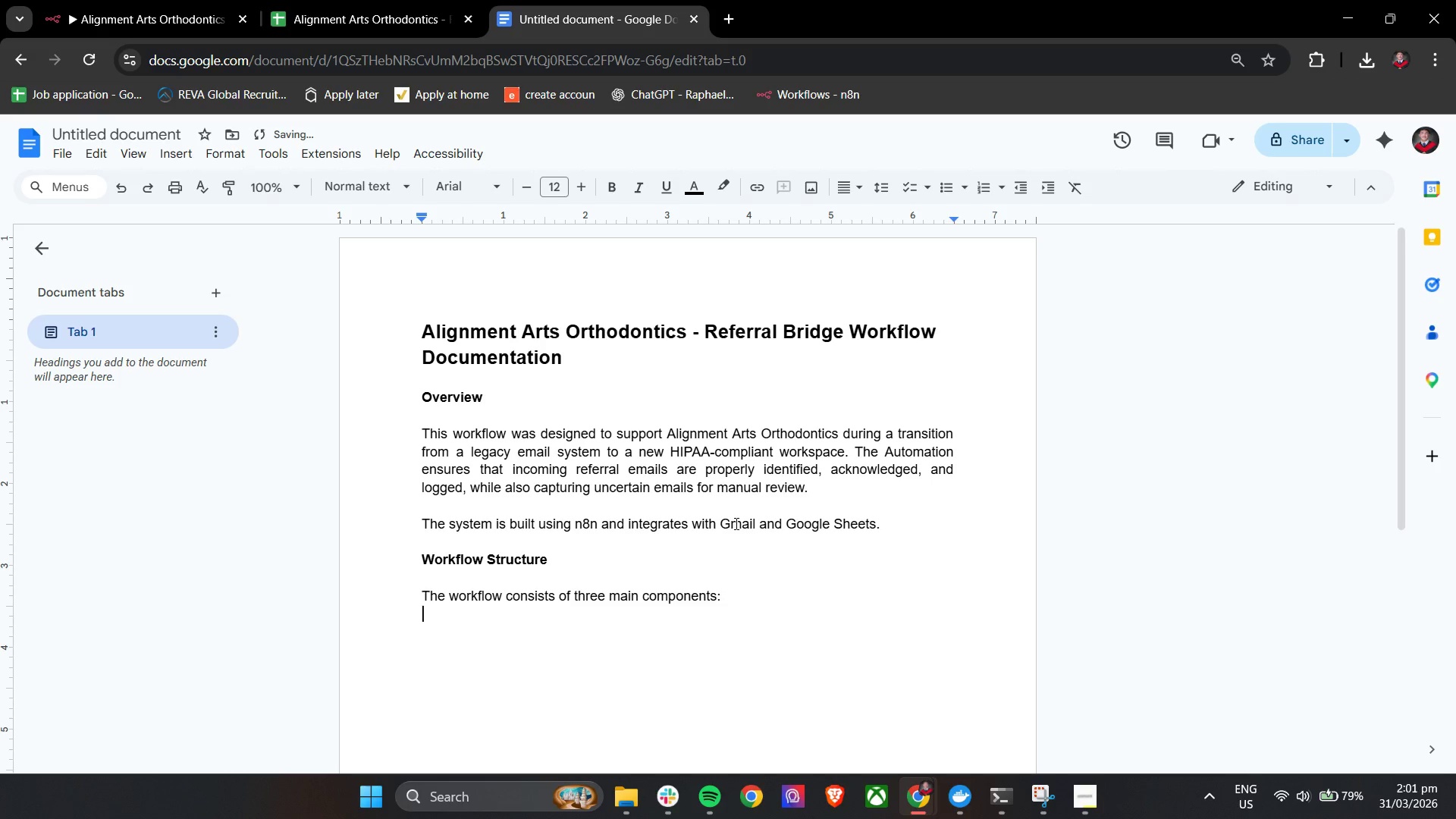 
key(1)
 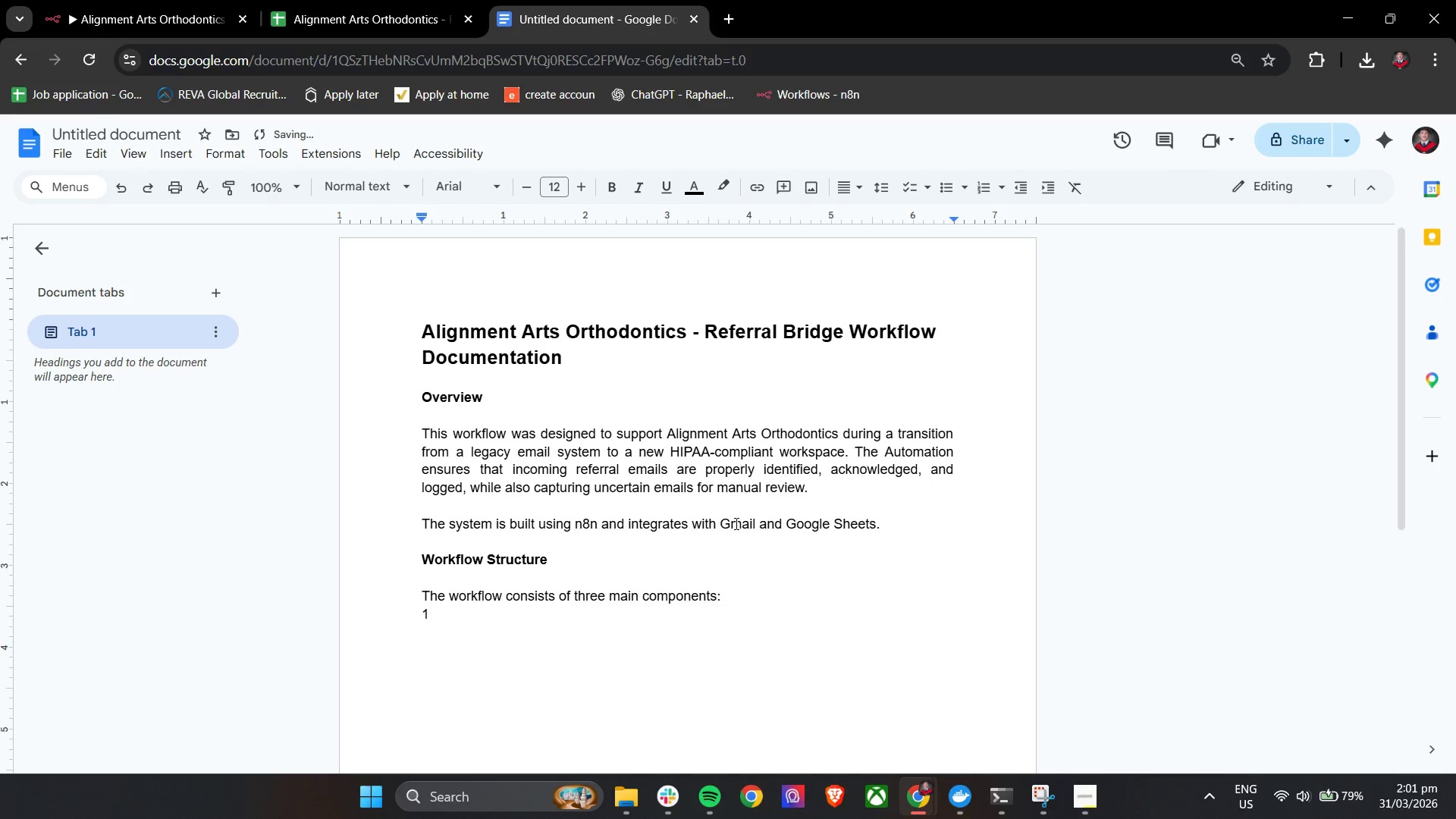 
key(Backspace)
 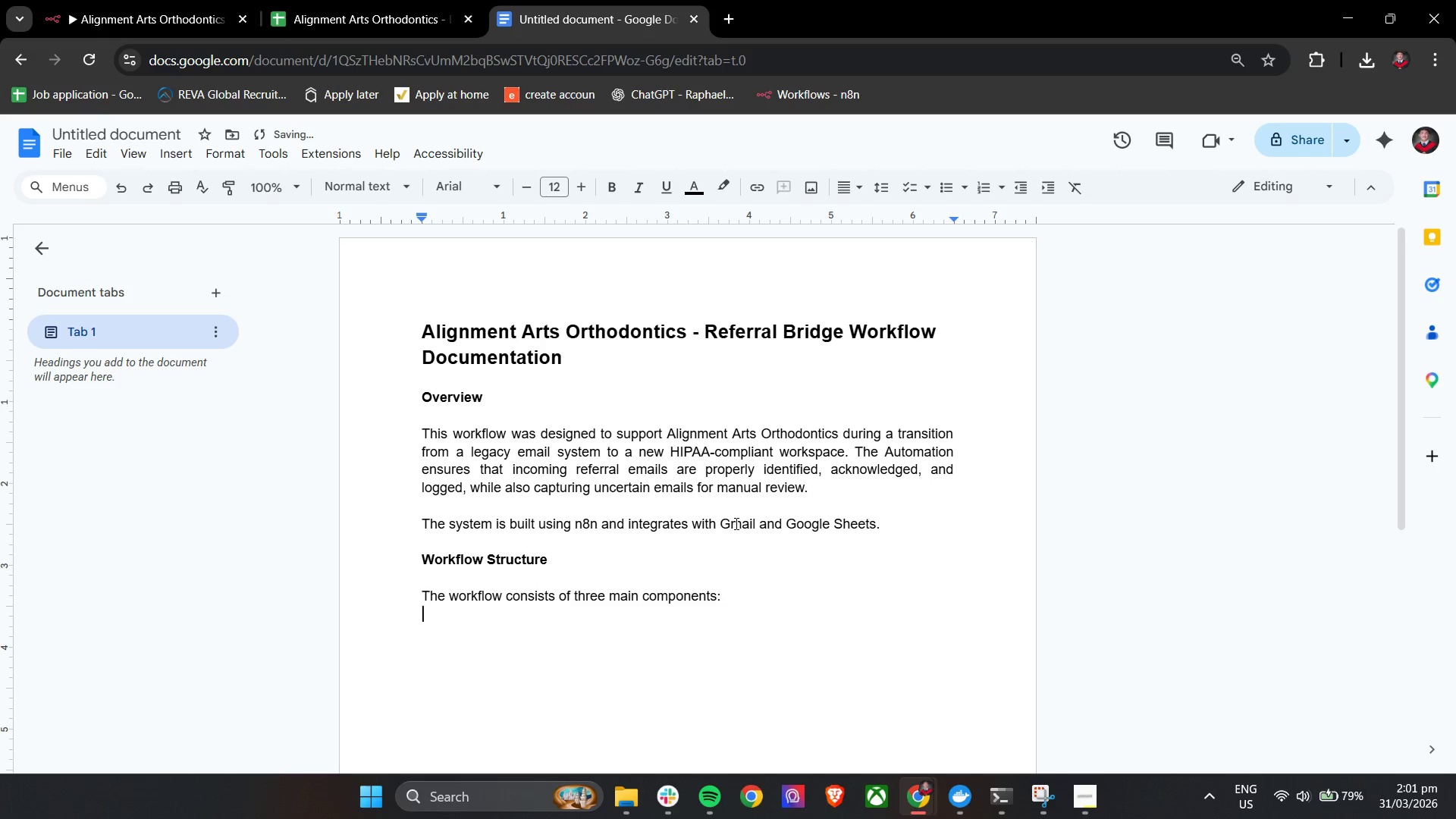 
key(Enter)
 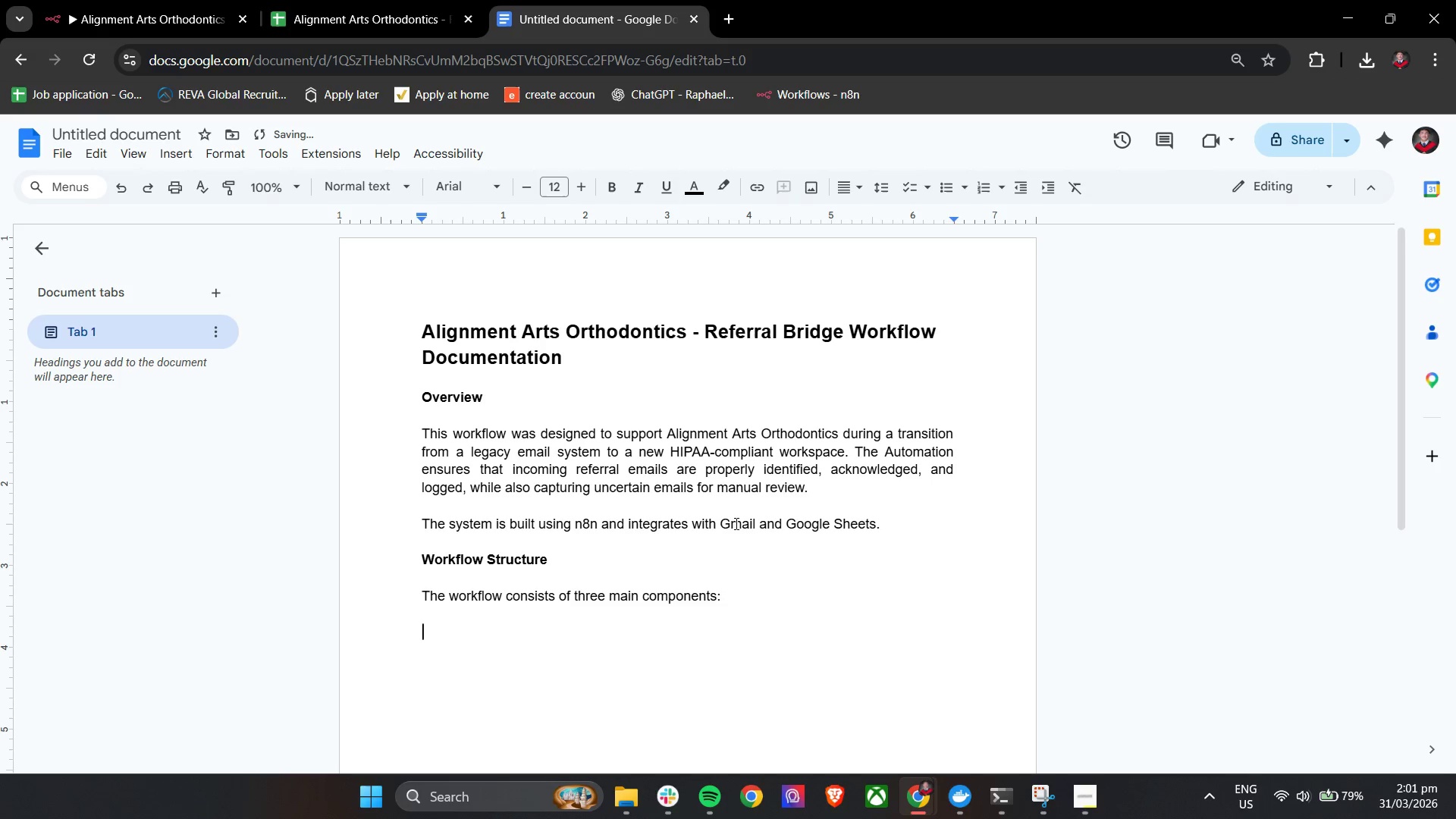 
type(1. Email Trigger)
 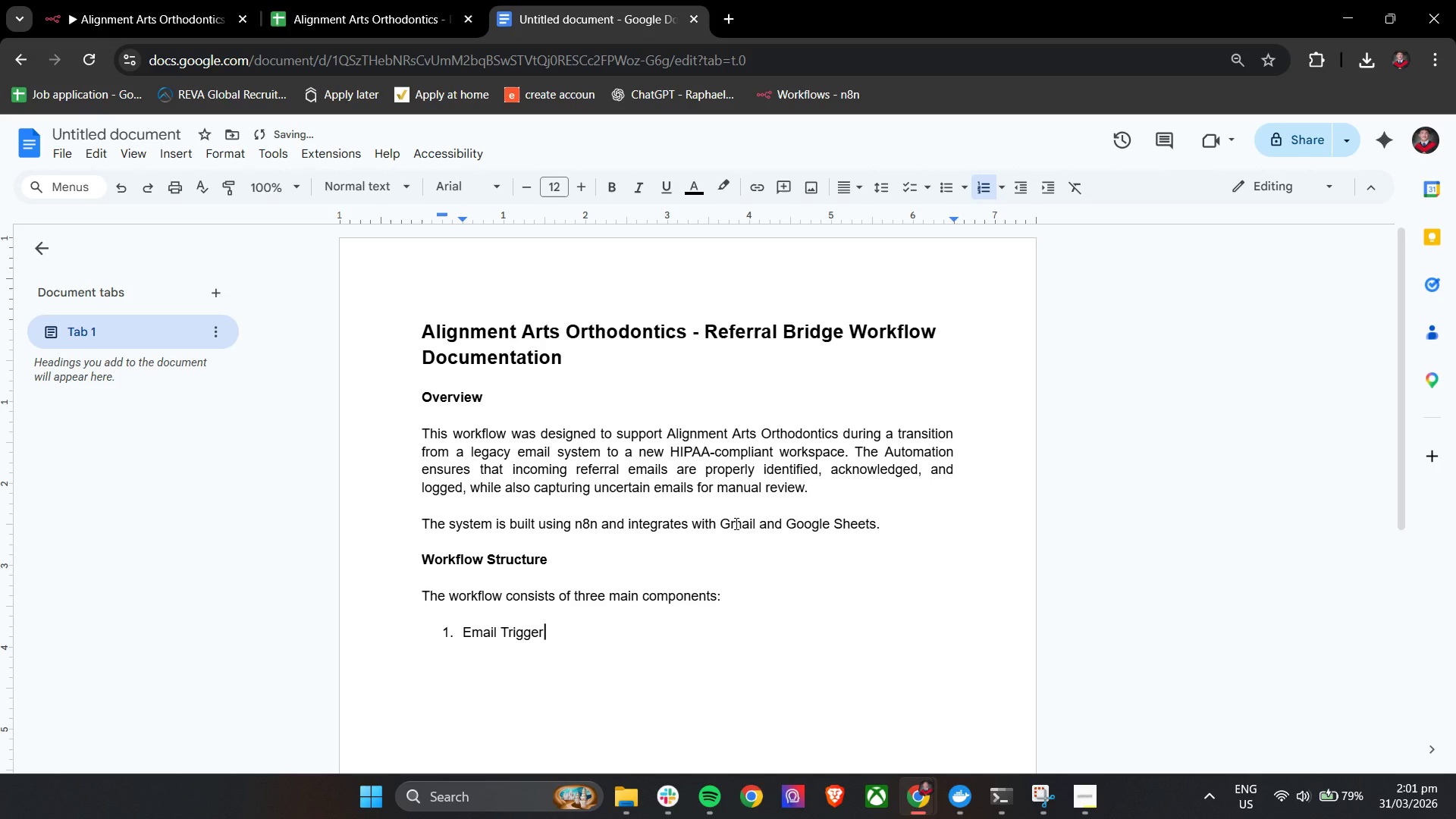 
key(Enter)
 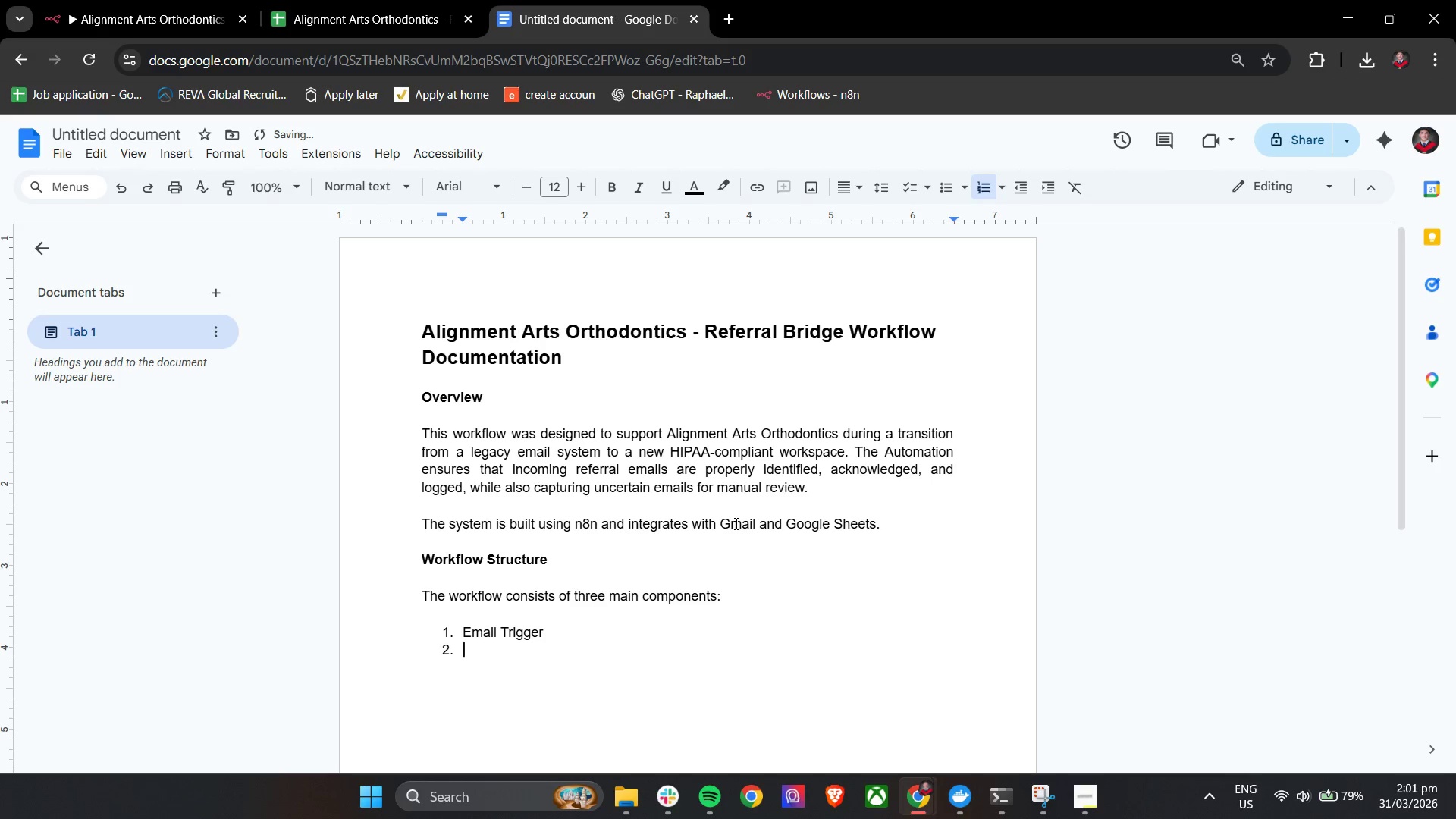 
type(Keyword Filter Logic)
 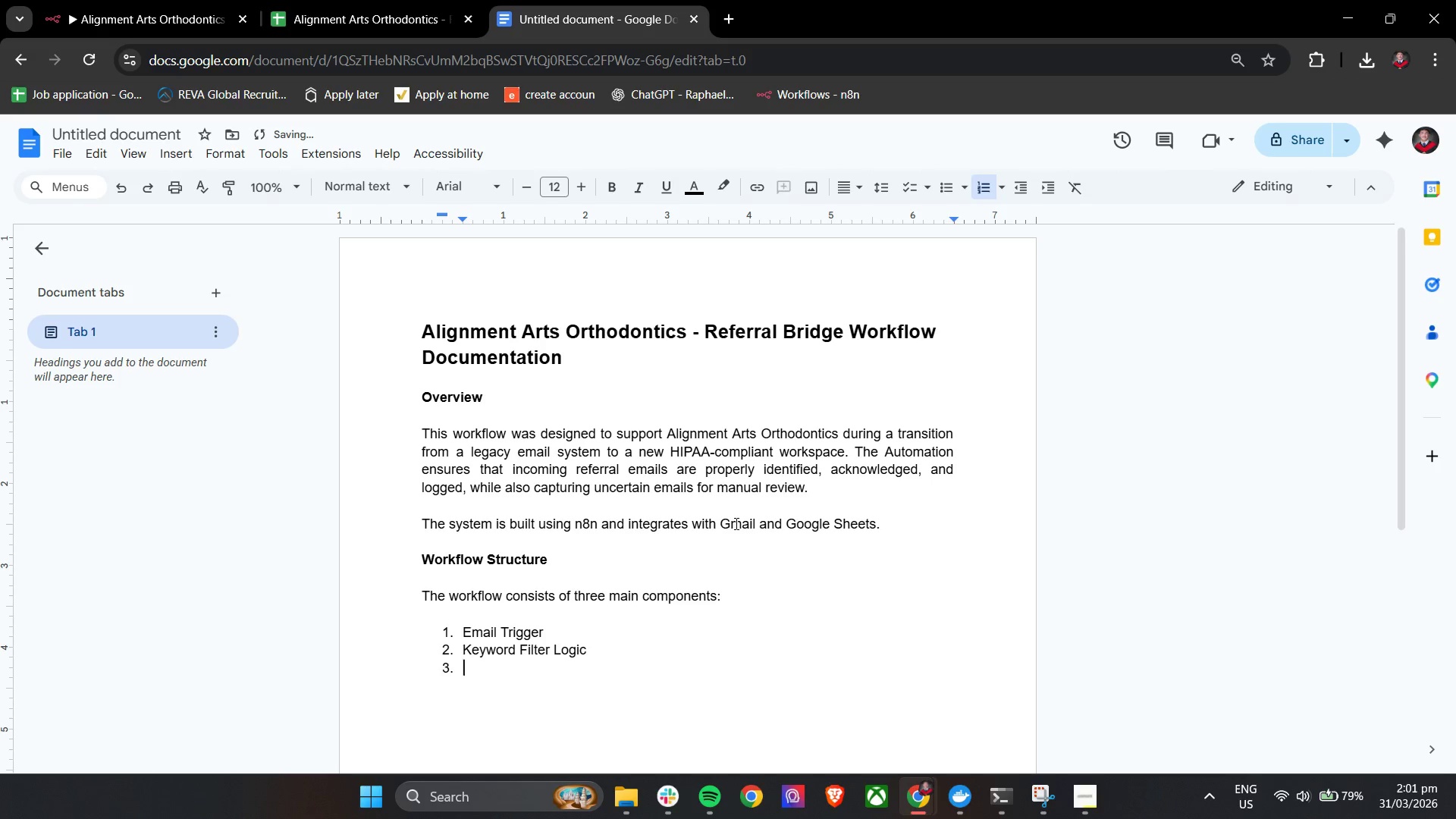 
 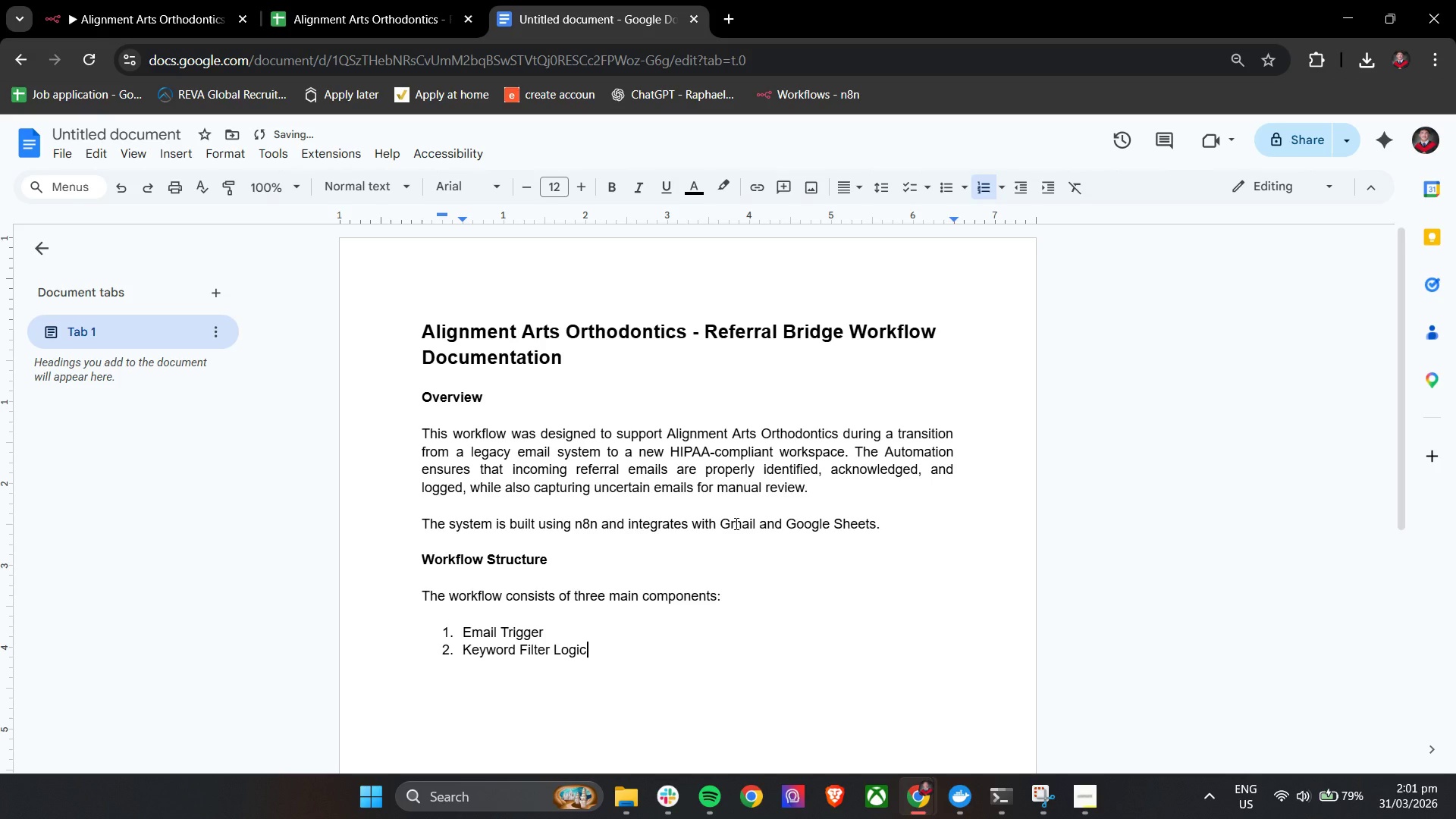 
key(Enter)
 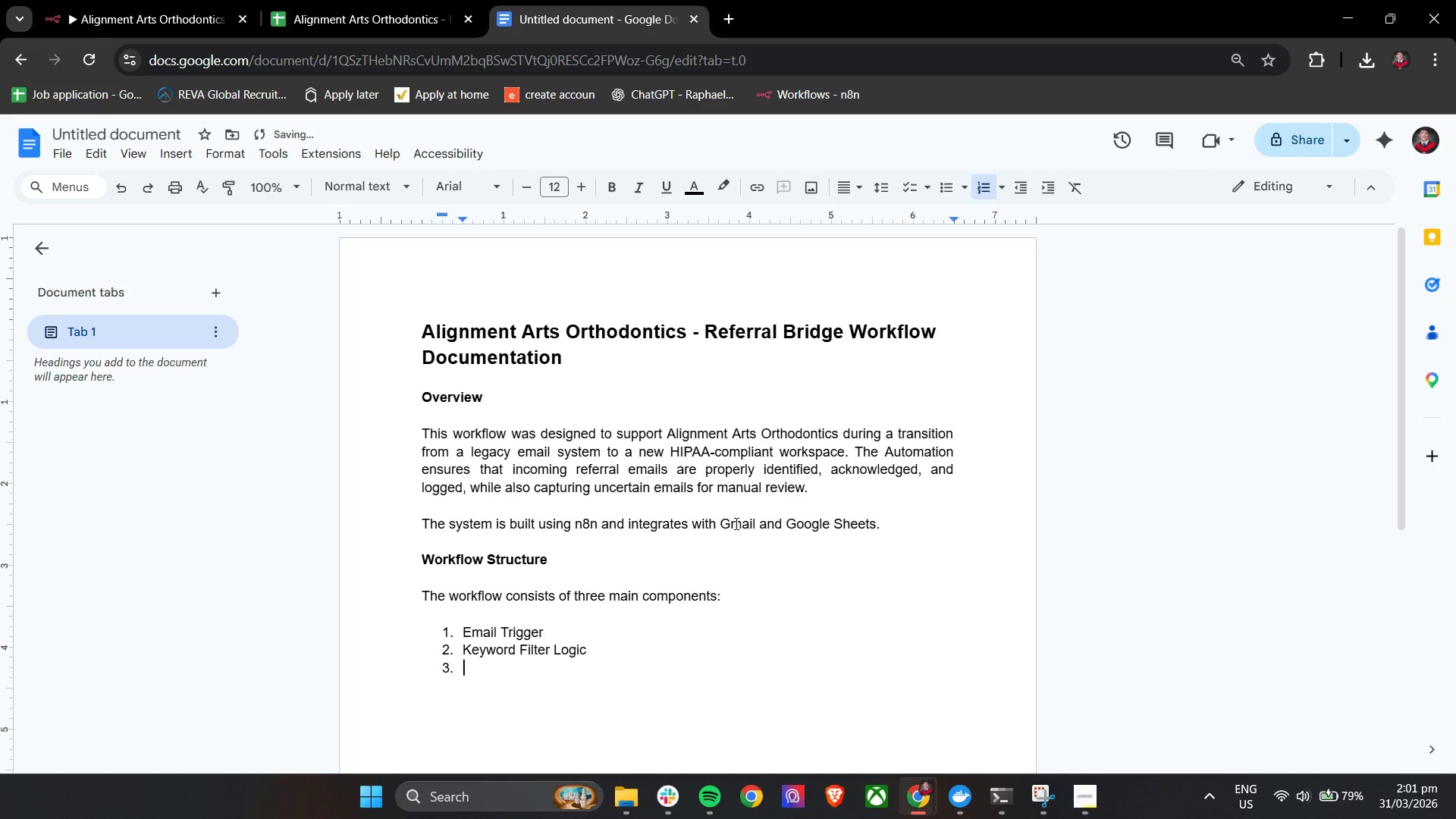 
type(Conditional Routing (Referral VS)
key(Backspace)
key(Backspace)
type(vs Review))
 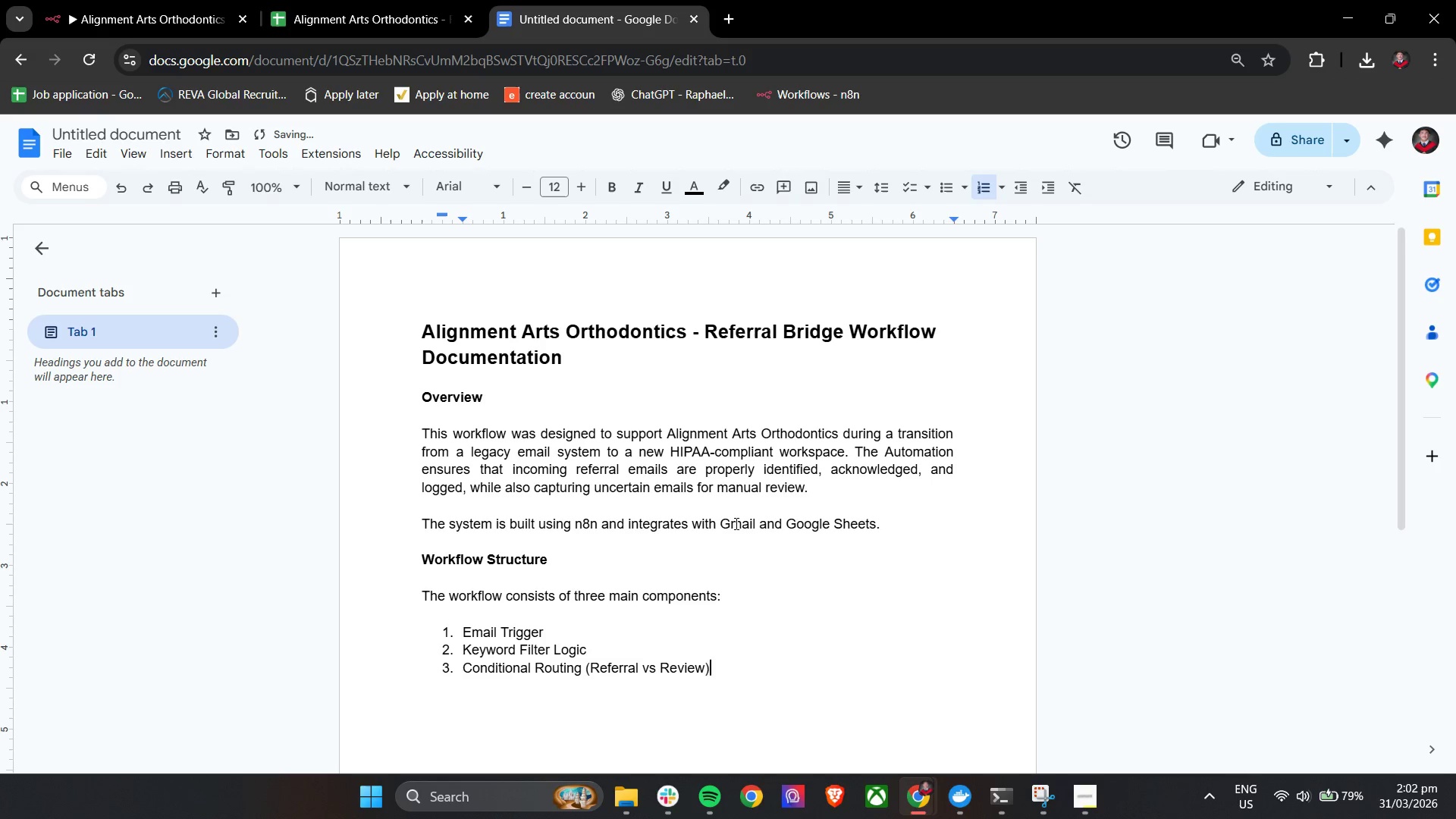 
 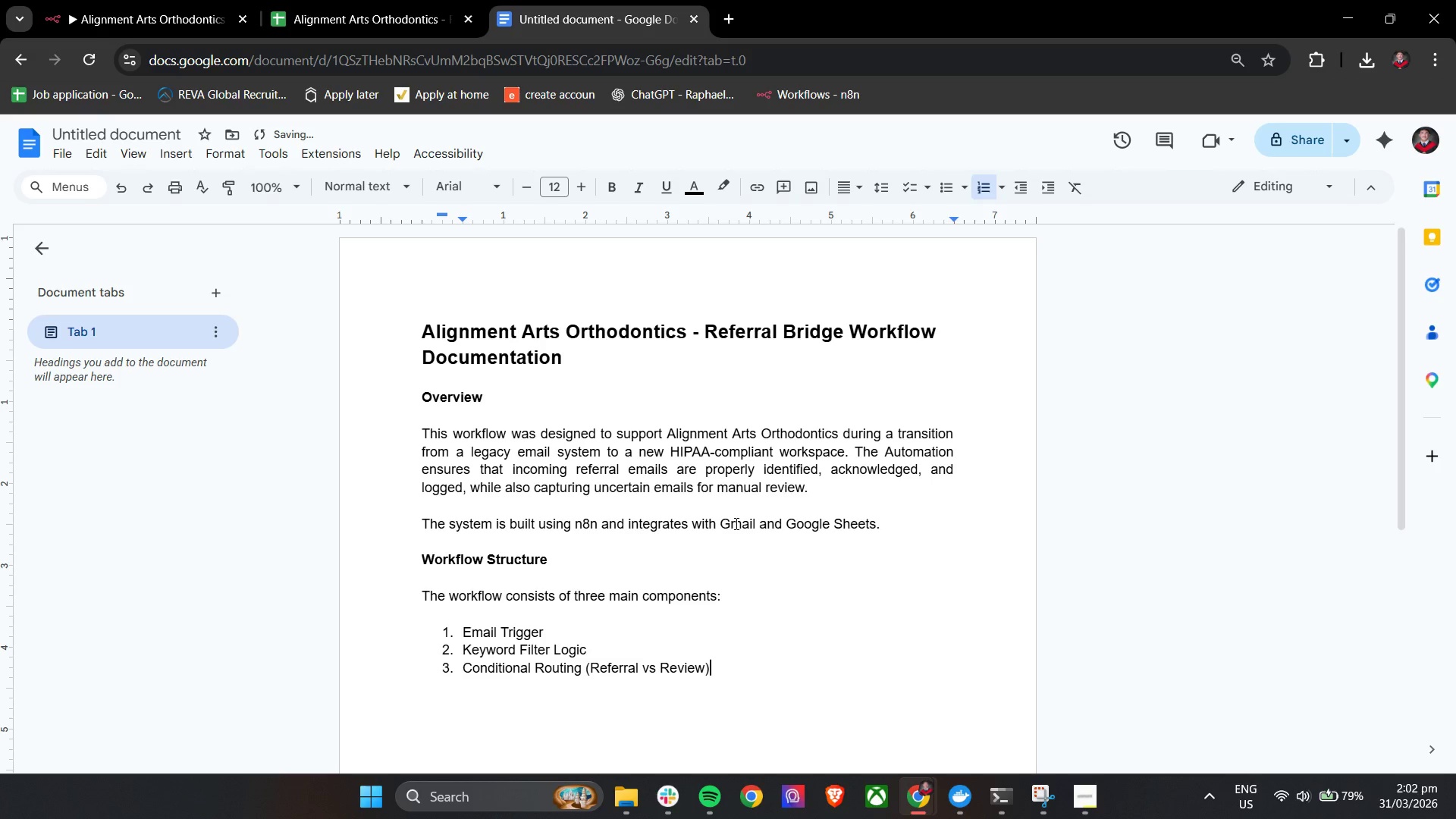 
key(Enter)
 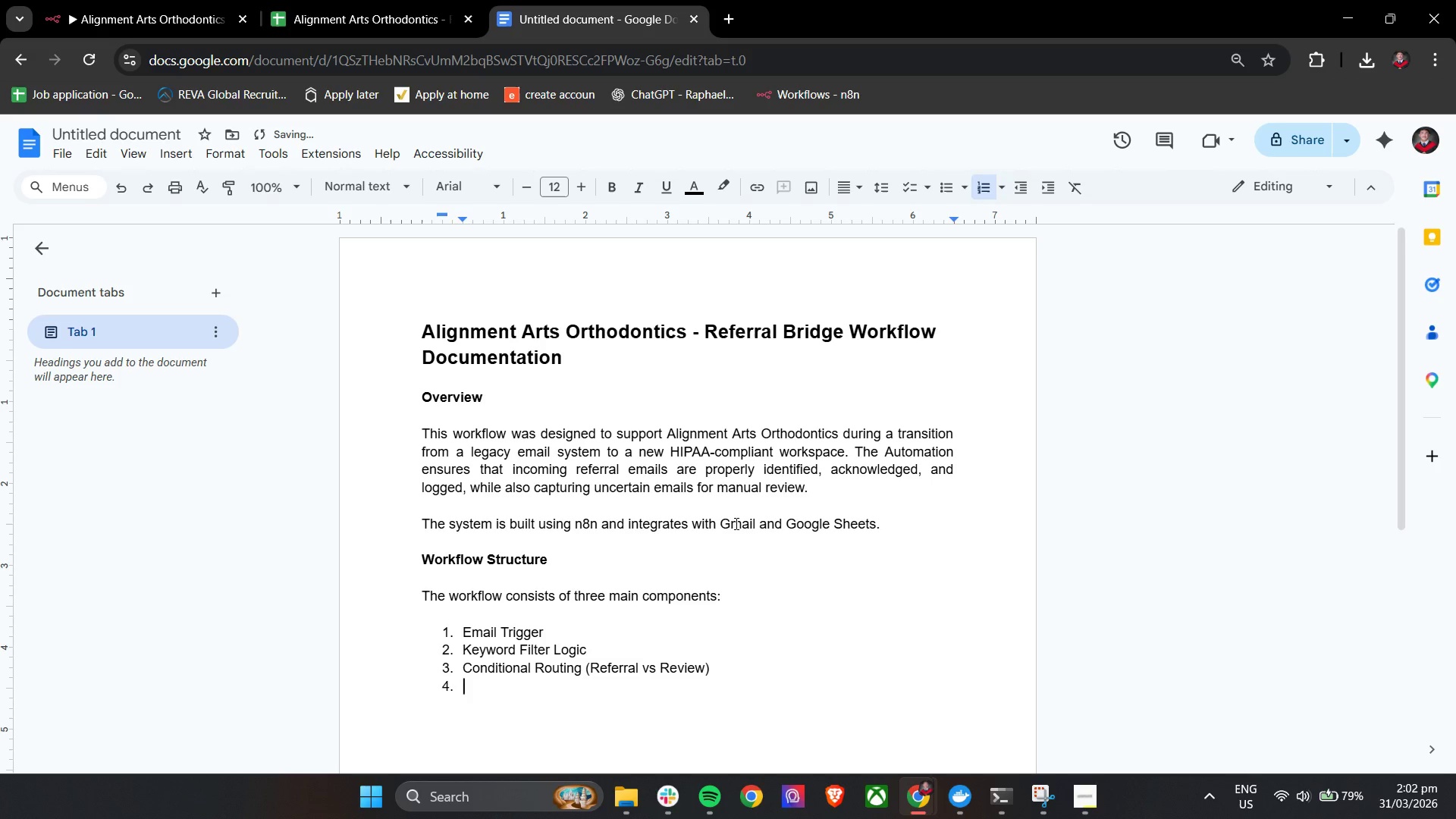 
key(Enter)
 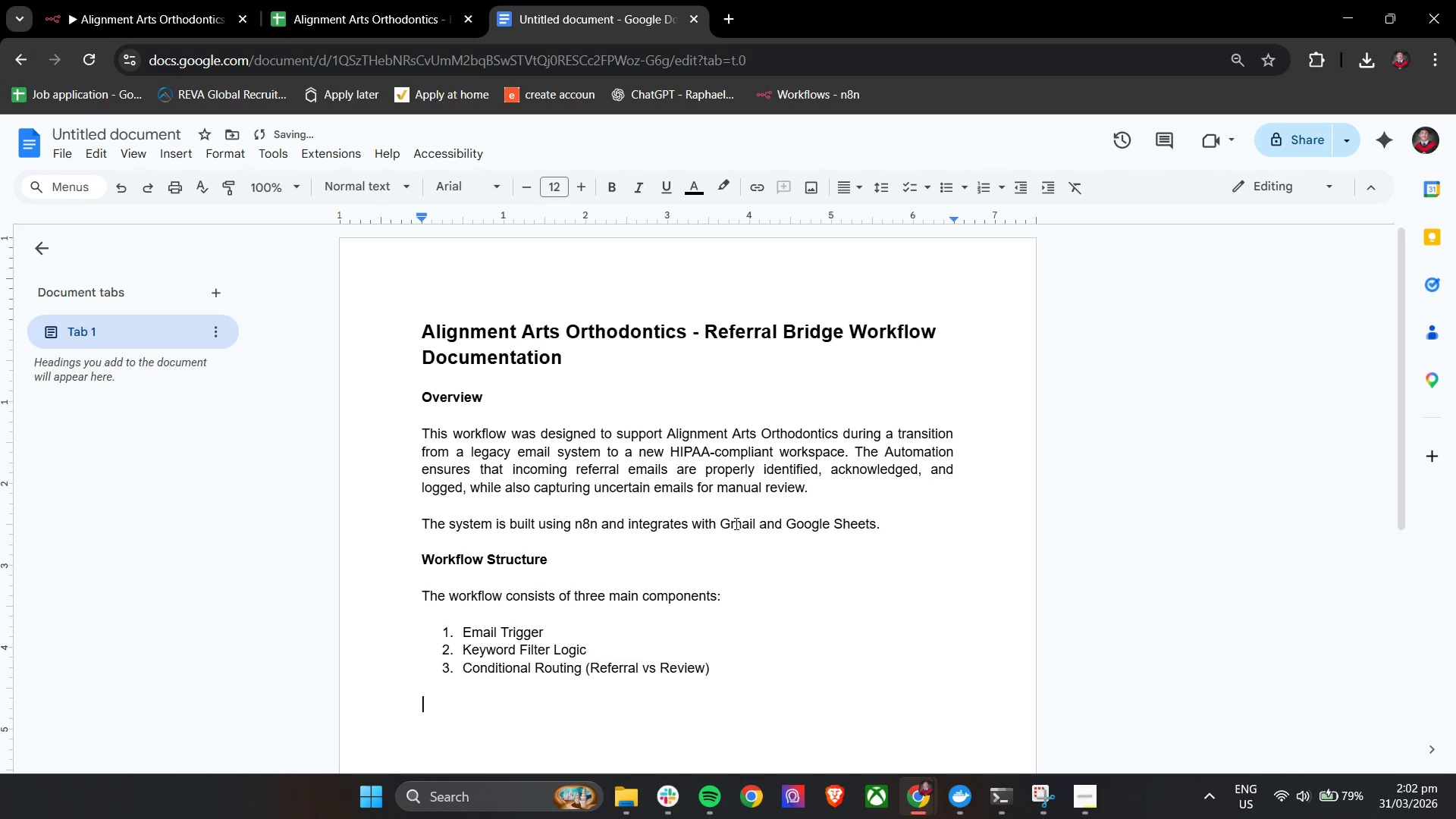 
key(Enter)
 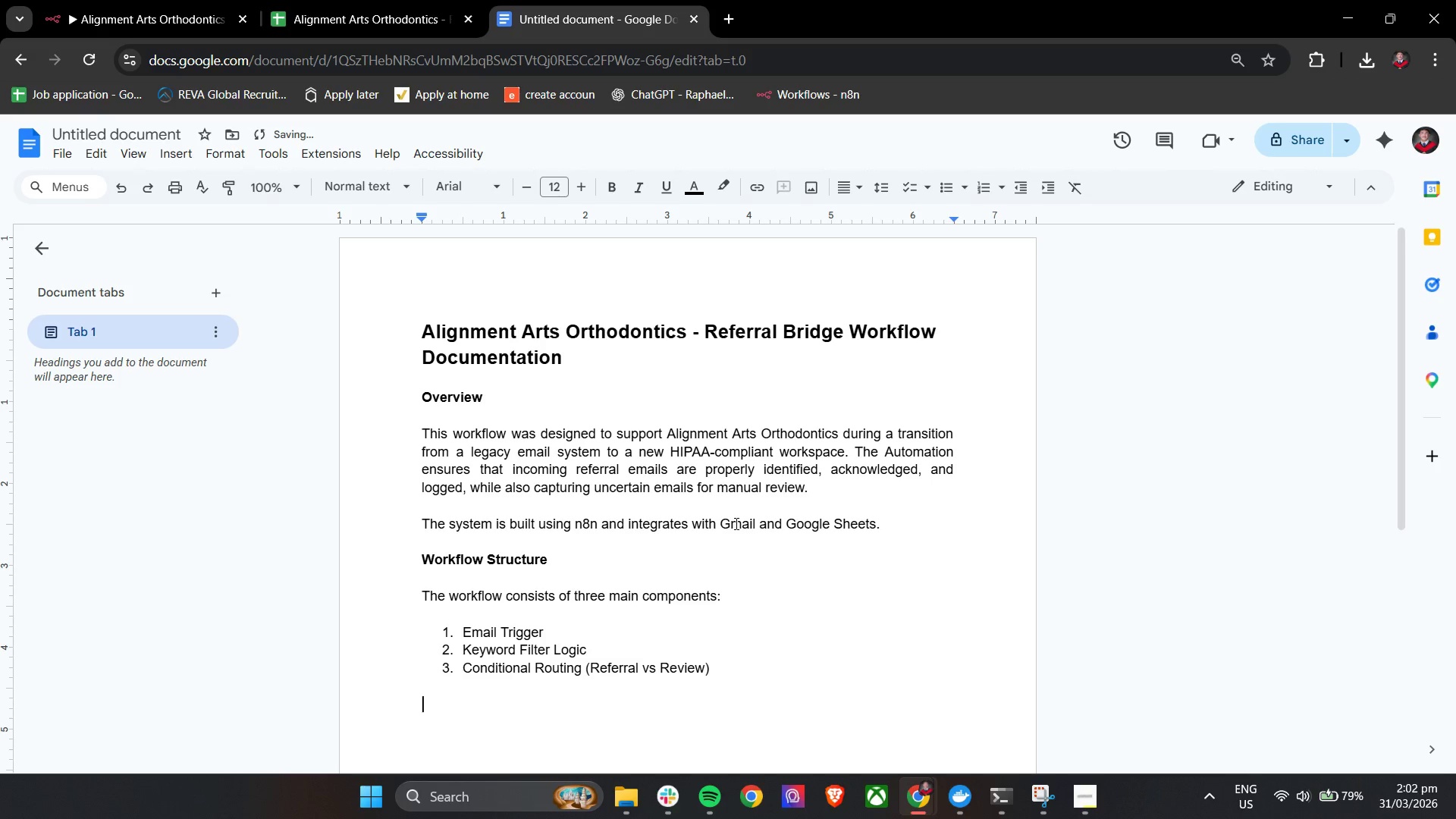 
hold_key(key=ShiftLeft, duration=0.42)
 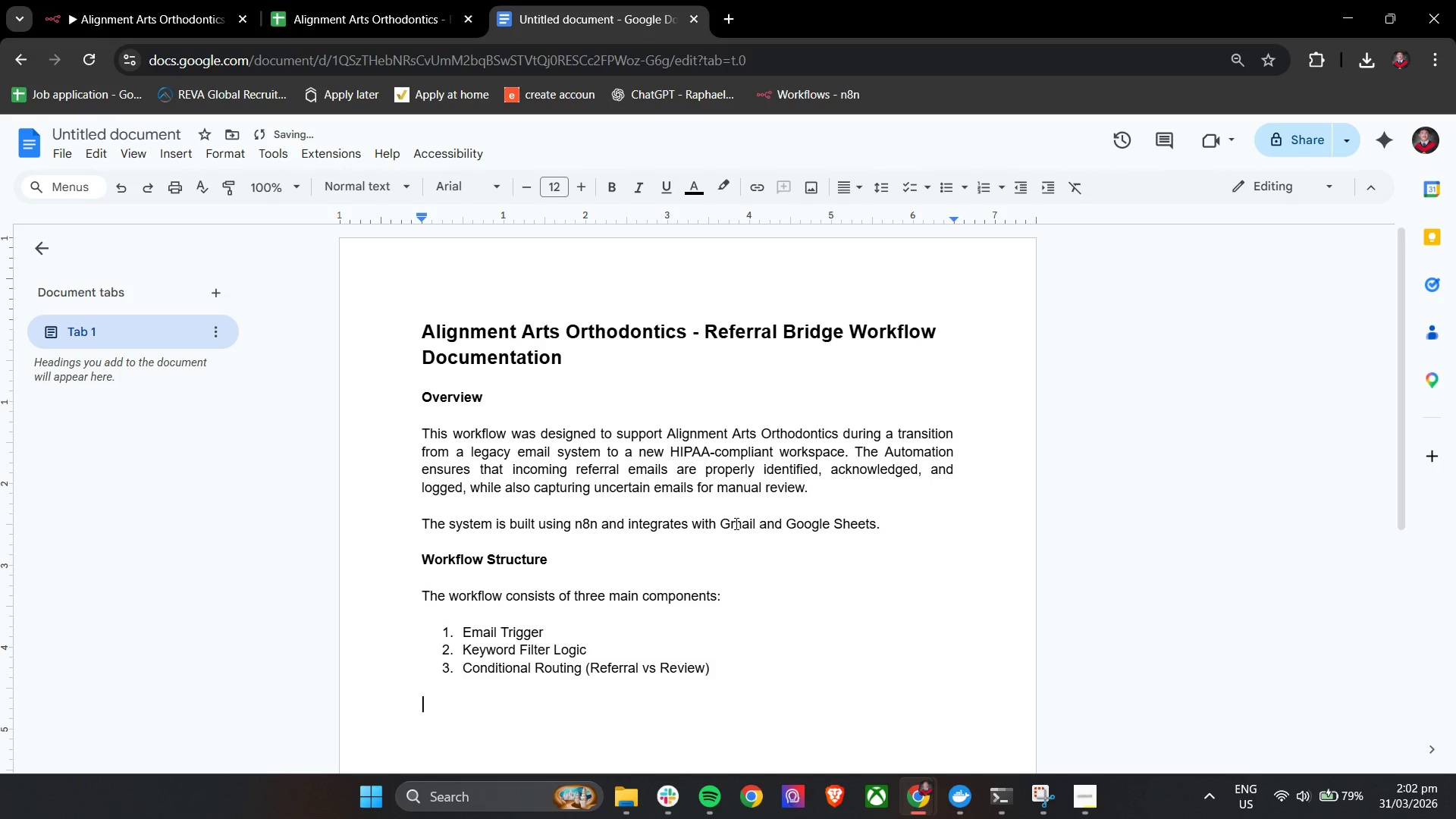 
key(Control+B)
 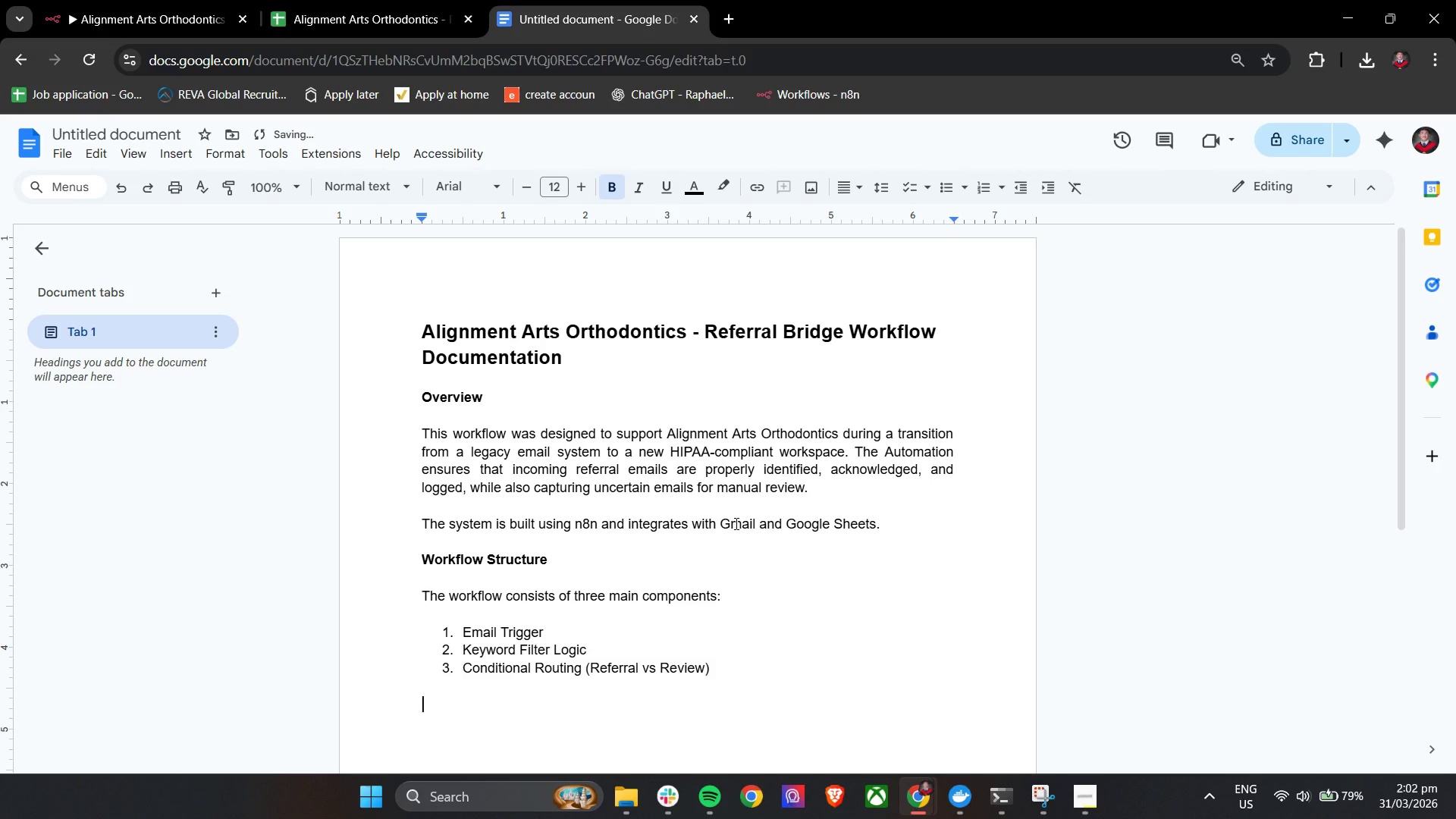 
type(Trigger Logic)
 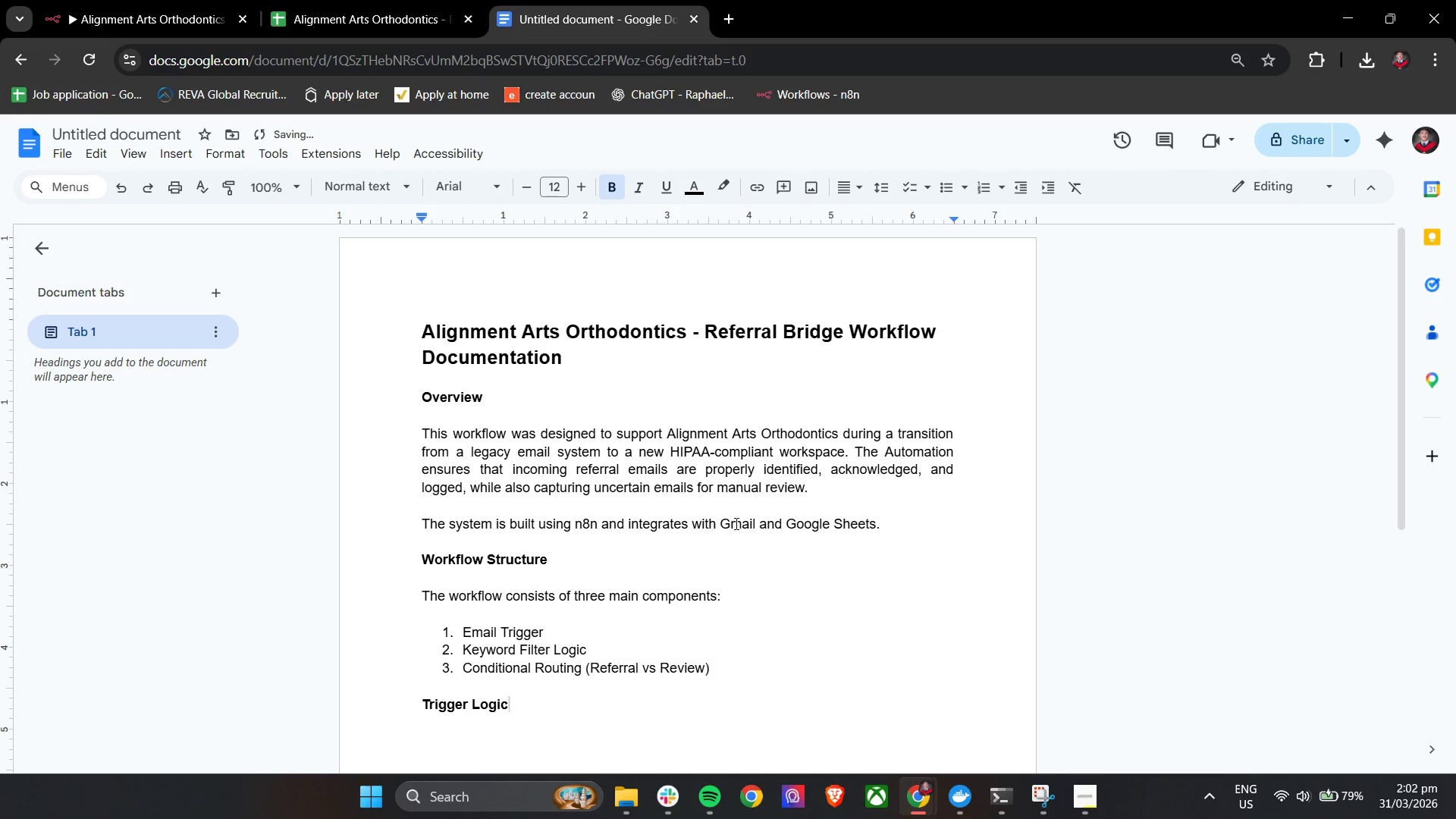 
key(Enter)
 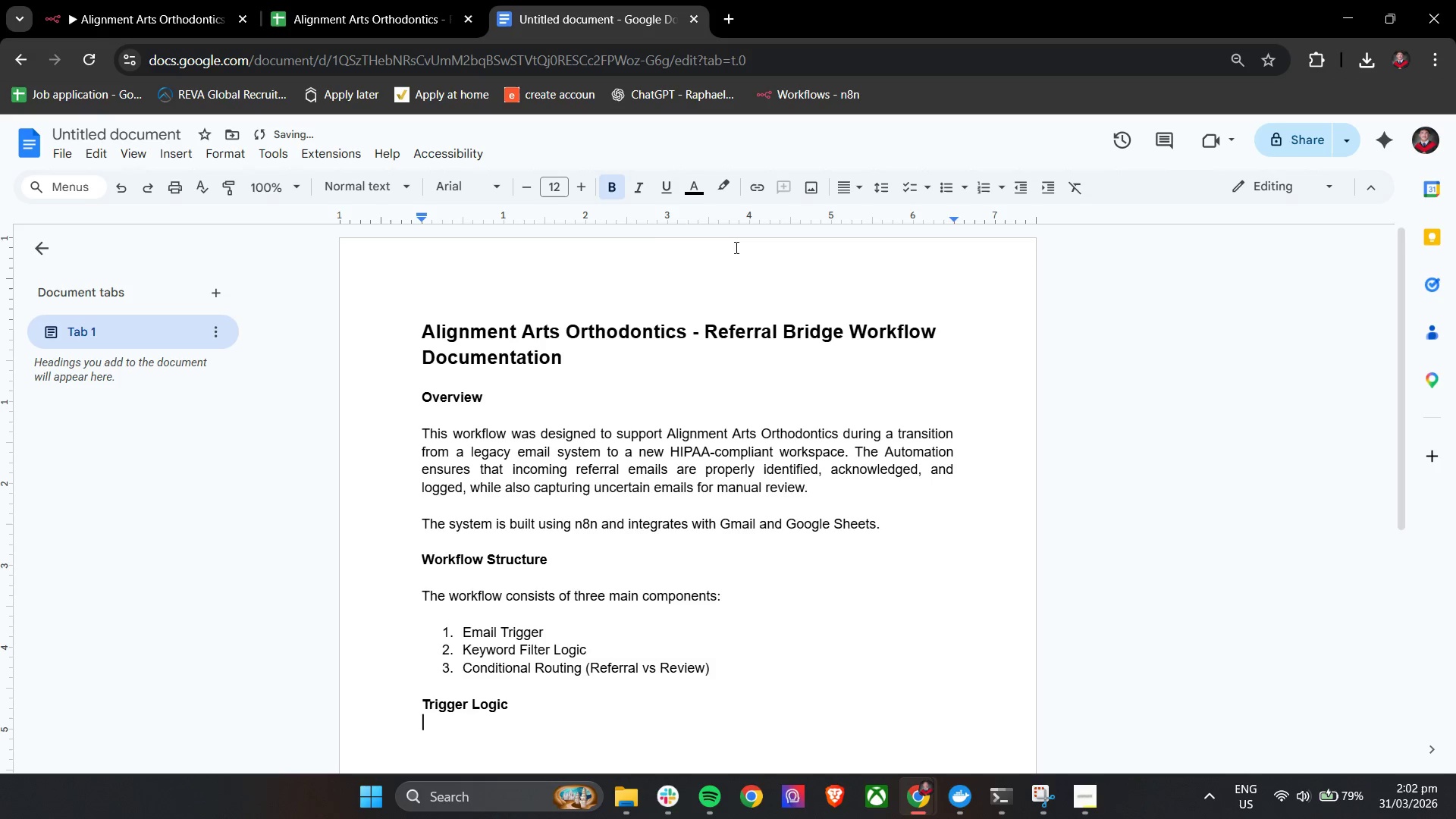 
left_click([621, 192])
 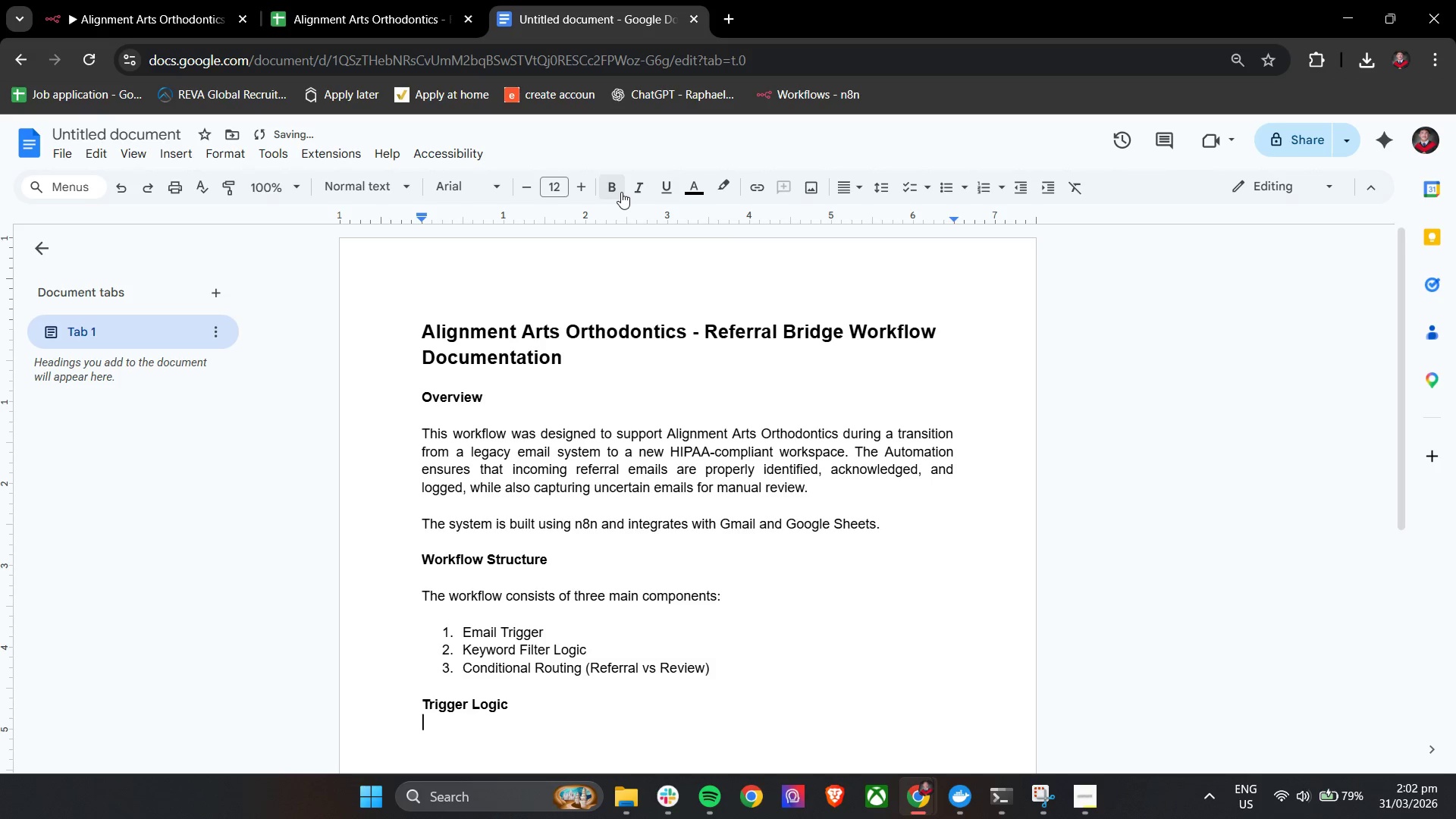 
scroll: coordinate [642, 303], scroll_direction: down, amount: 3.0
 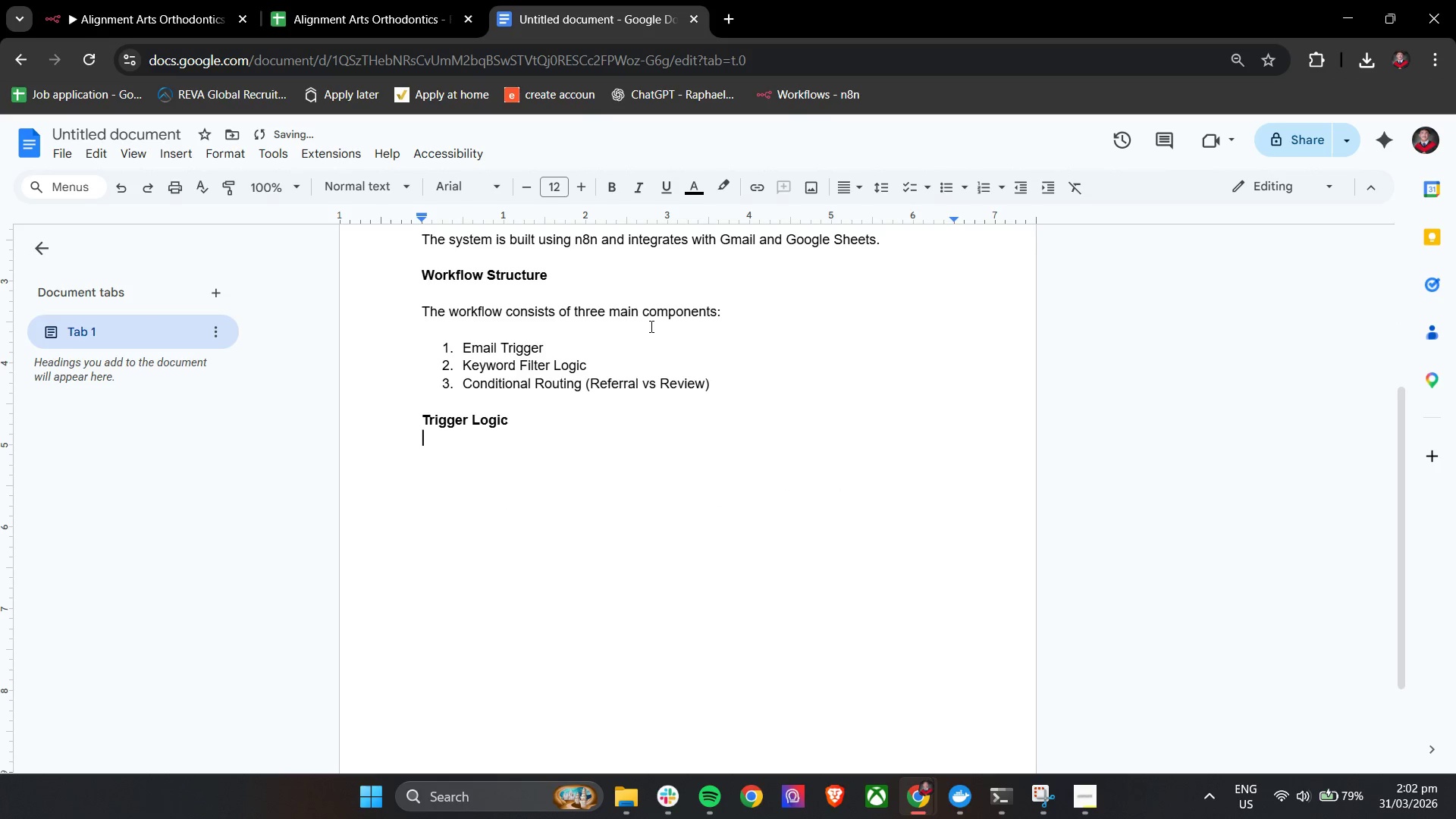 
key(Enter)
 